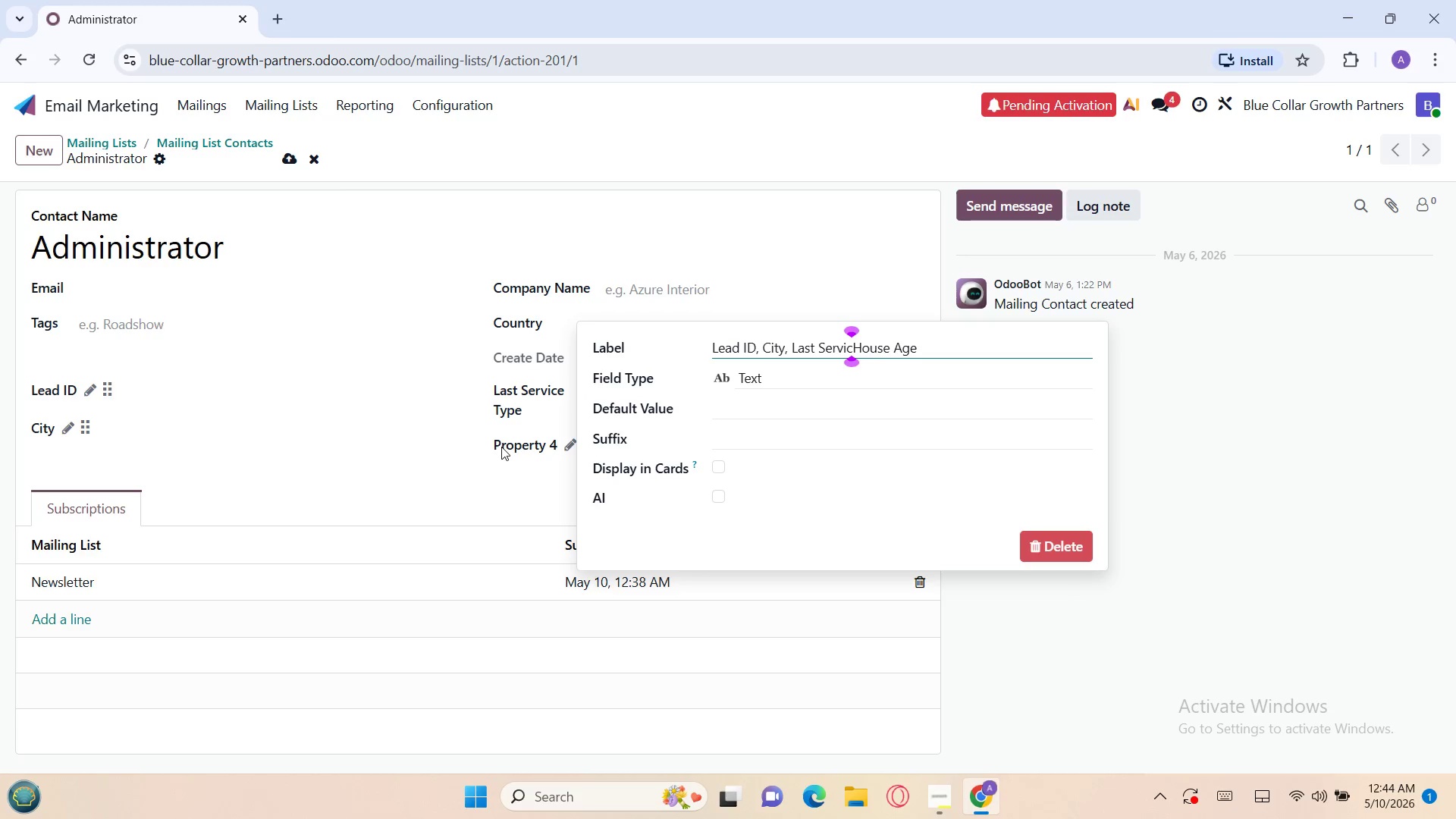 
key(Backspace)
 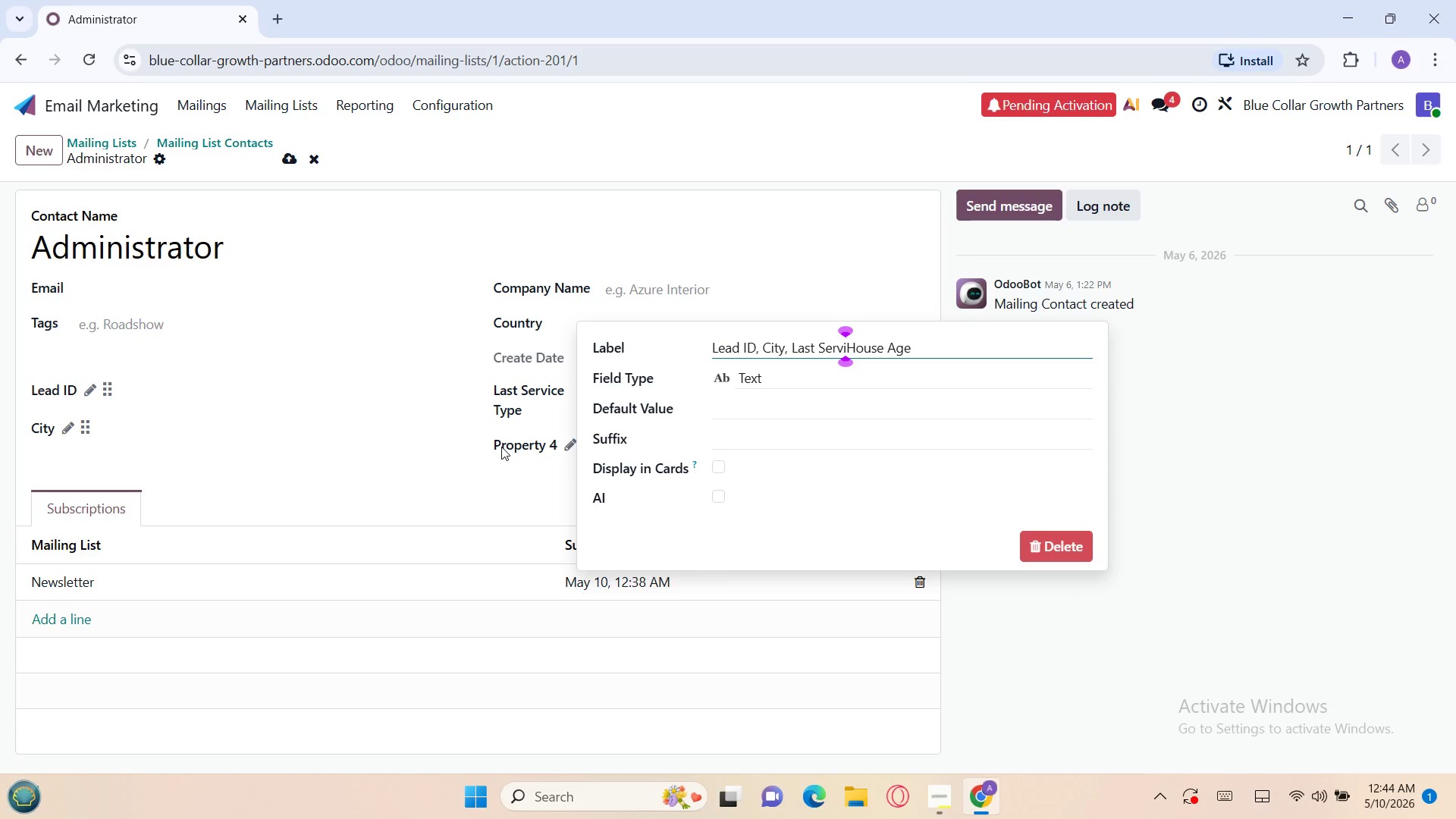 
key(Backspace)
 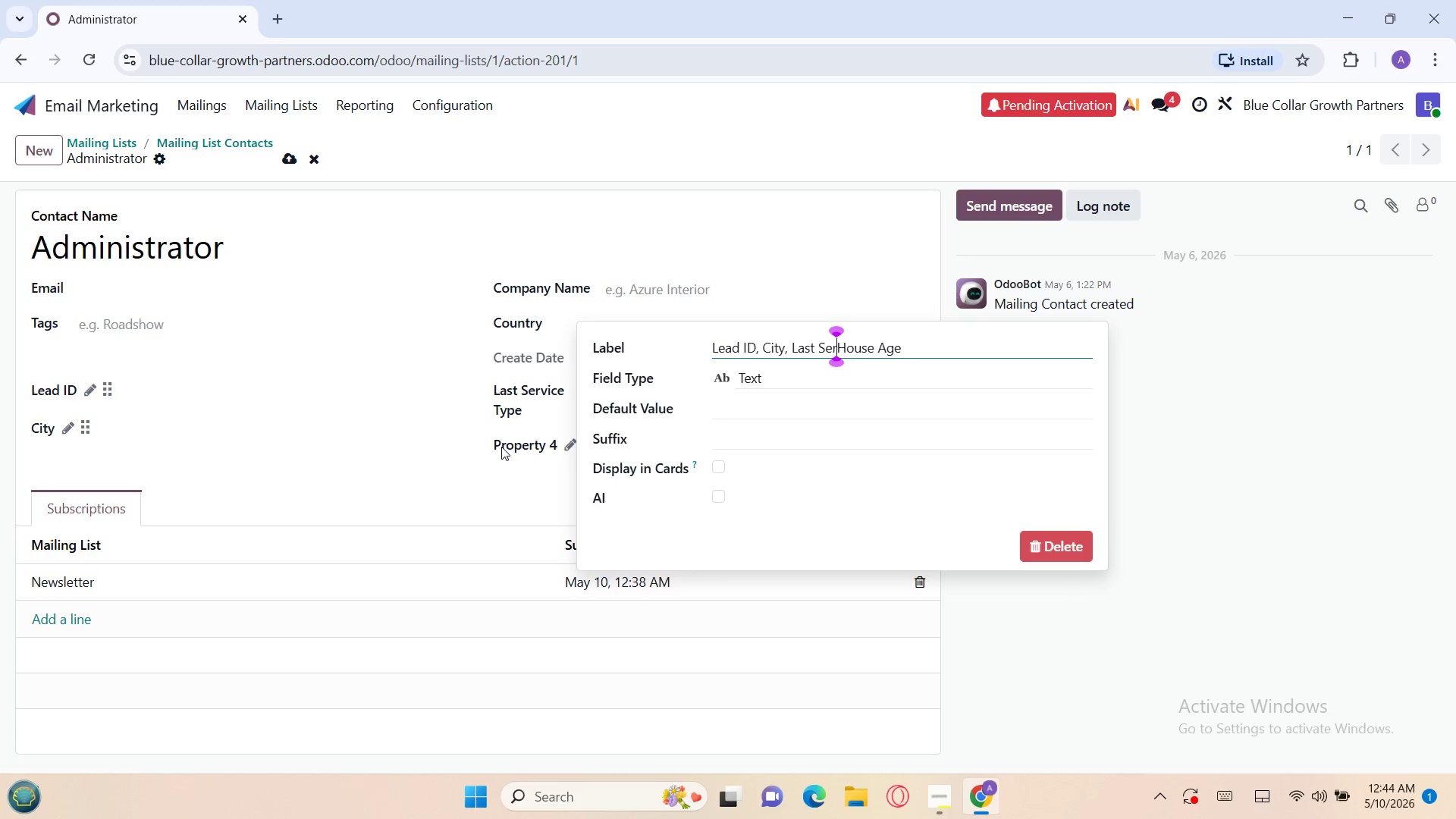 
key(Backspace)
 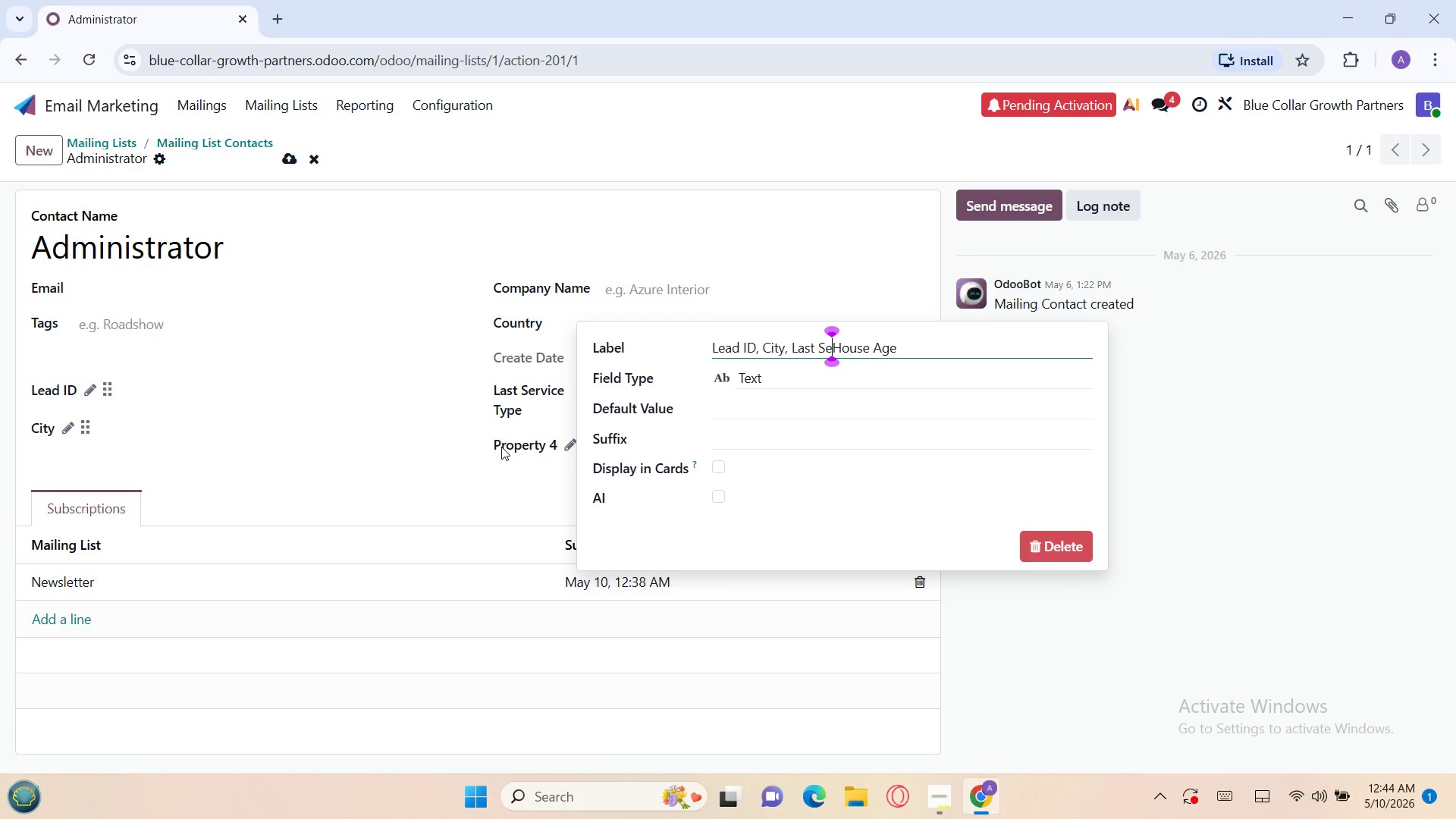 
key(Backspace)
 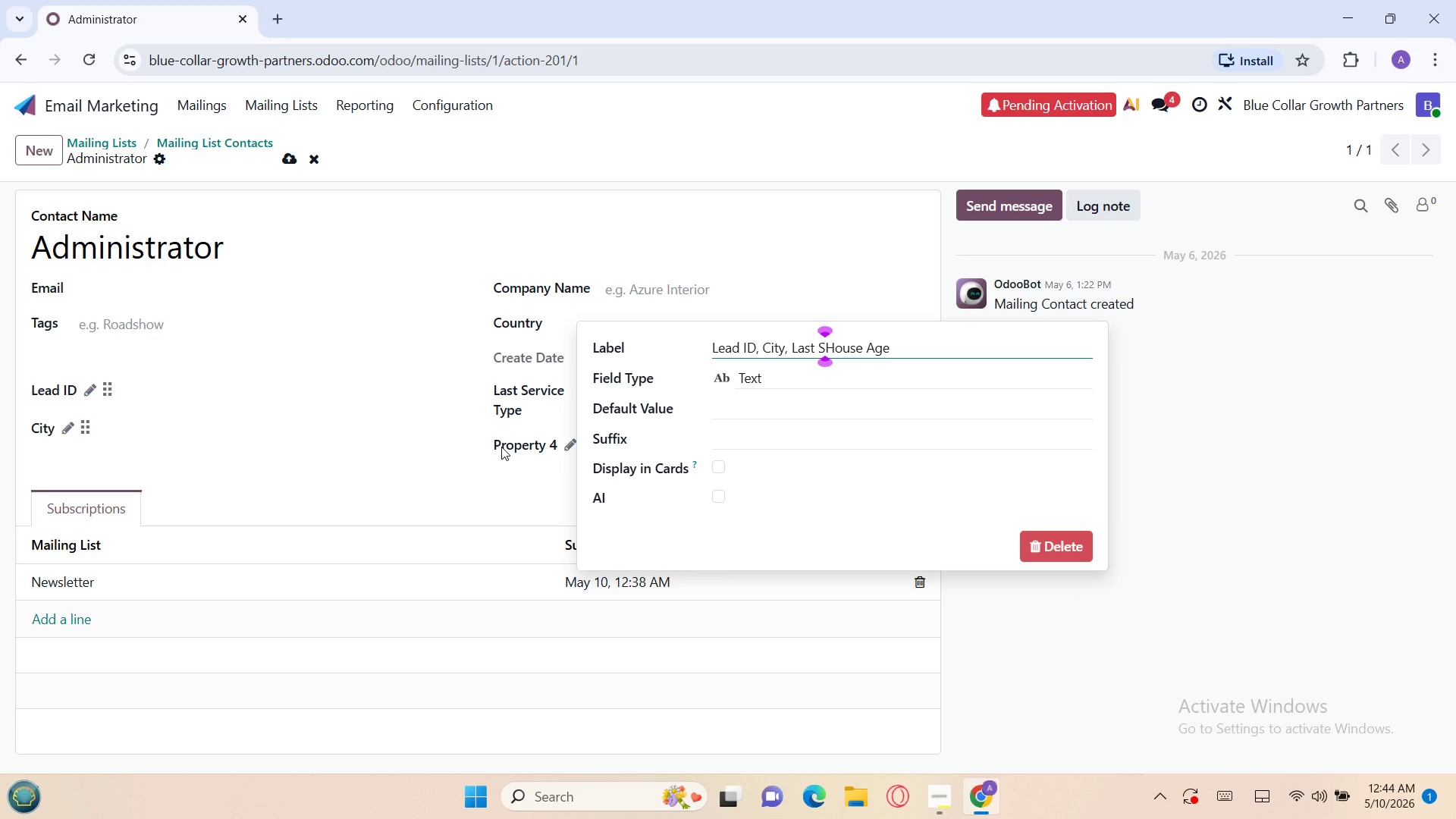 
key(Backspace)
 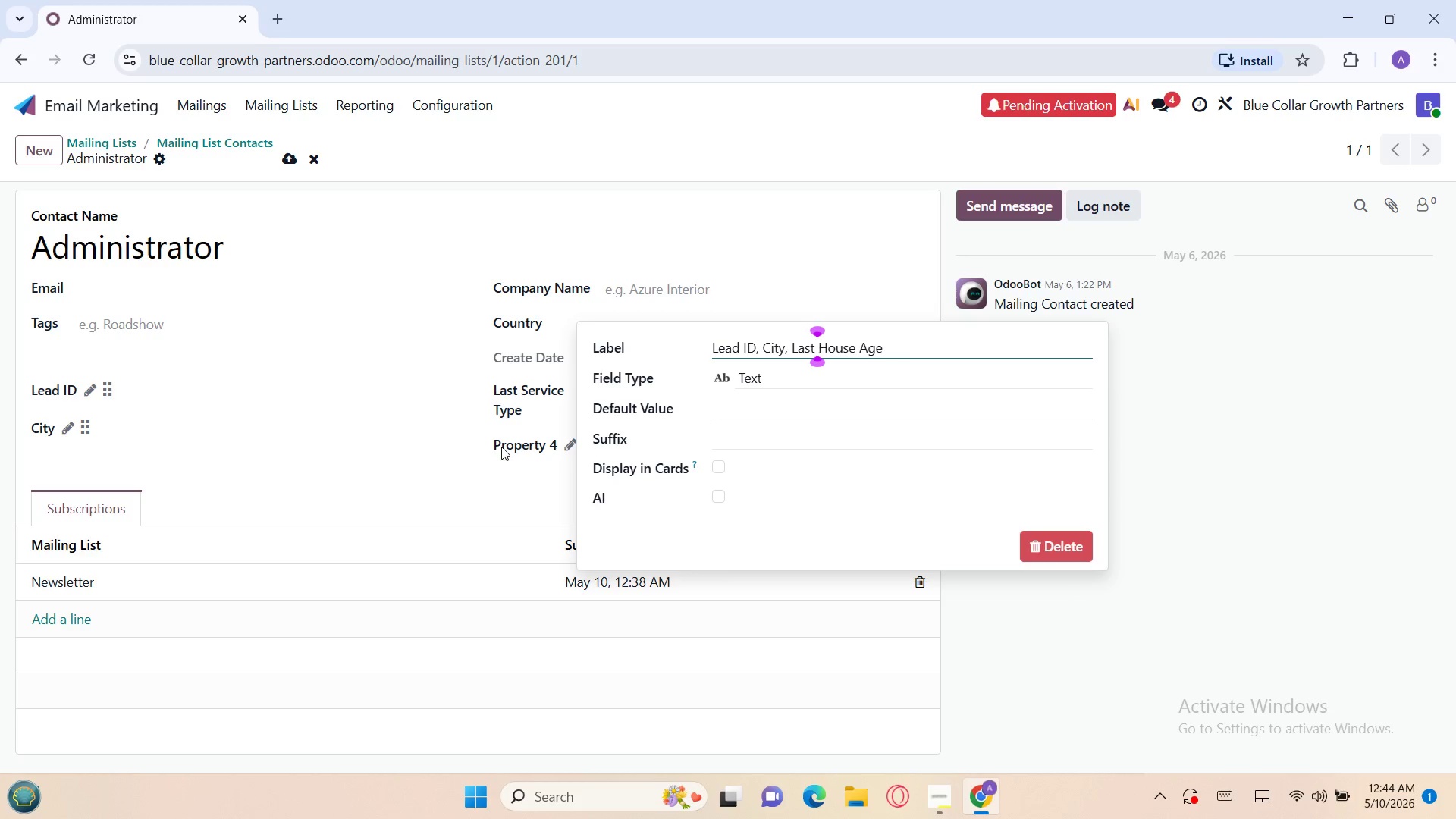 
key(Backspace)
 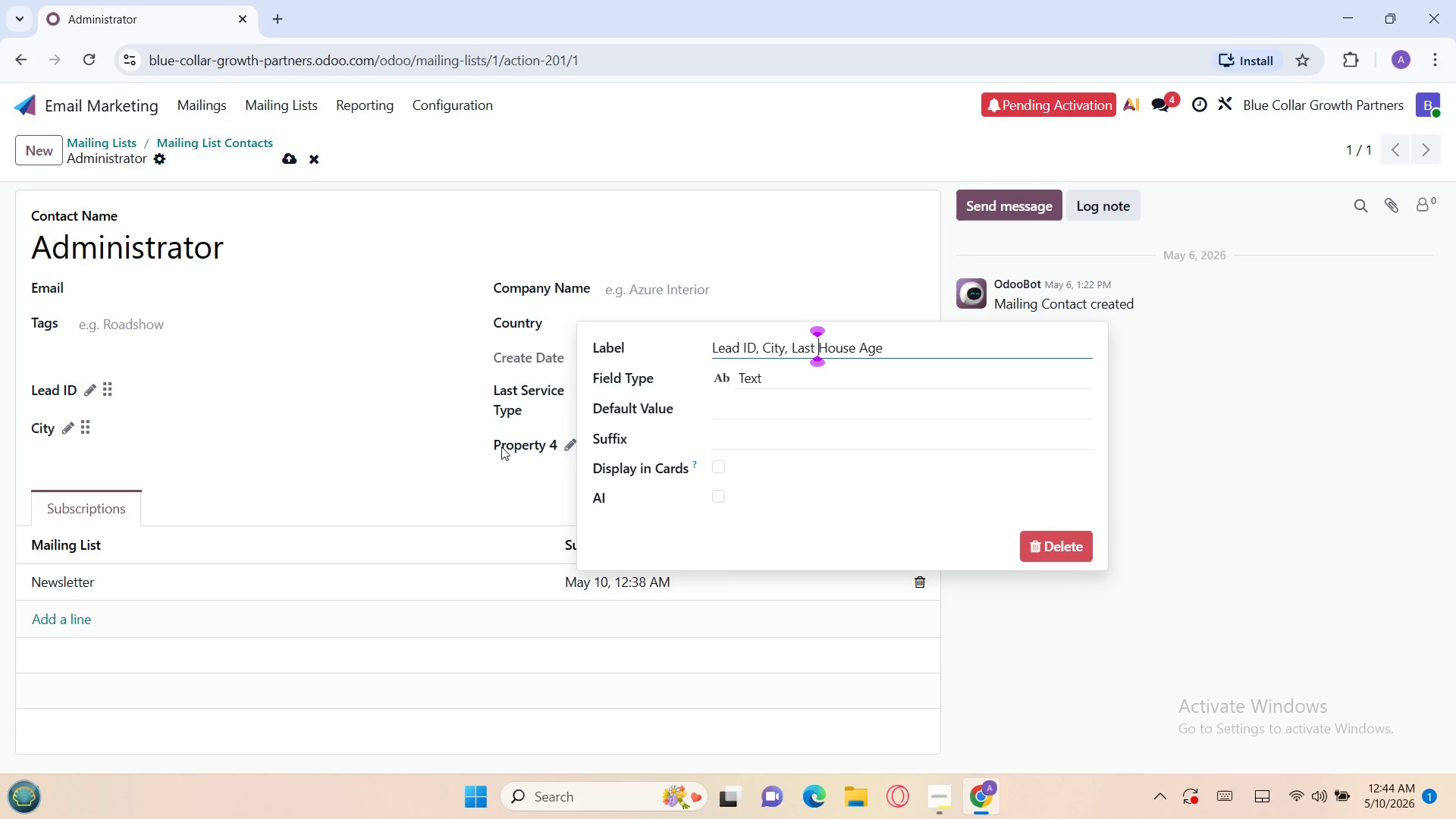 
key(Backspace)
 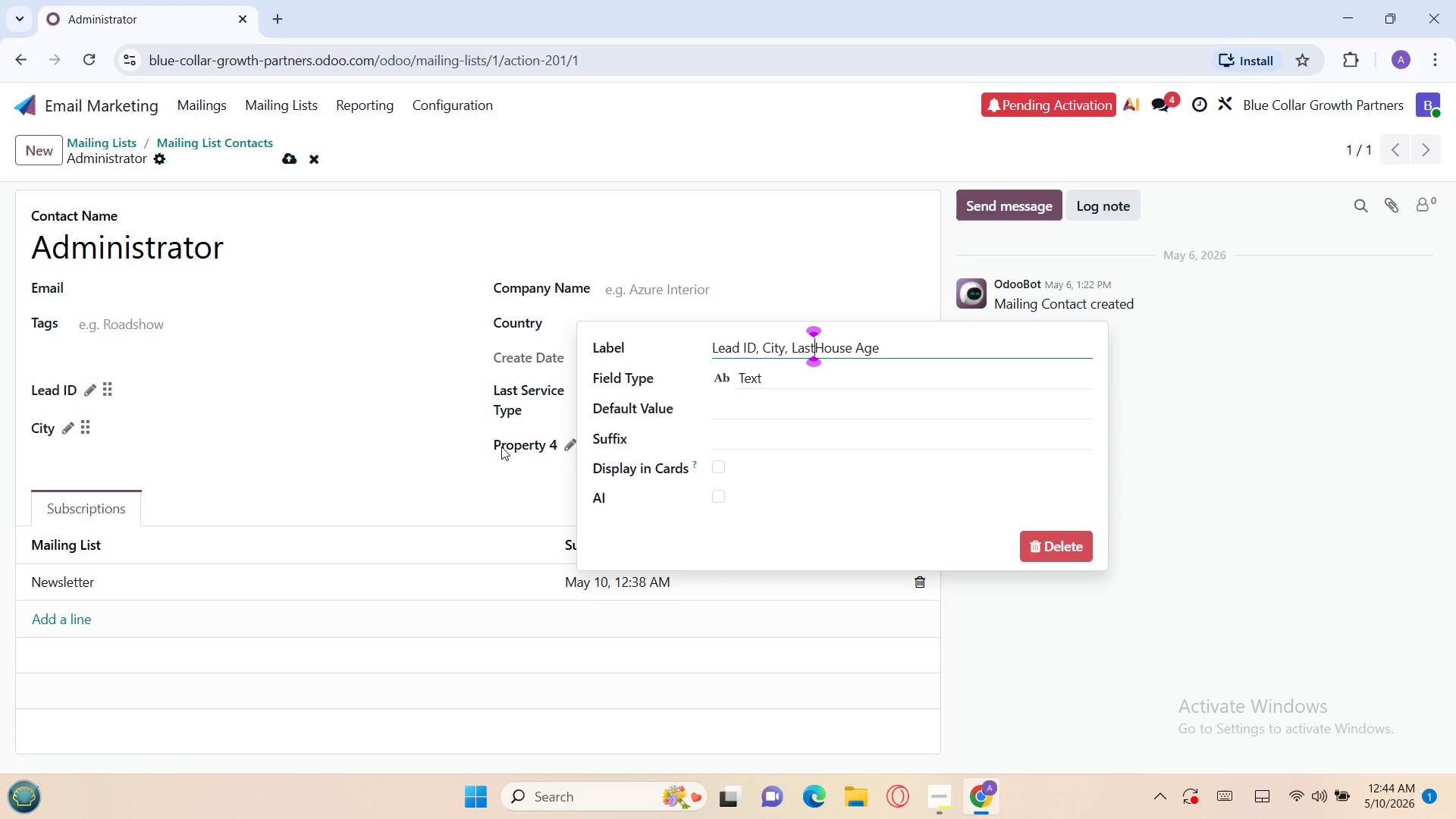 
key(Backspace)
 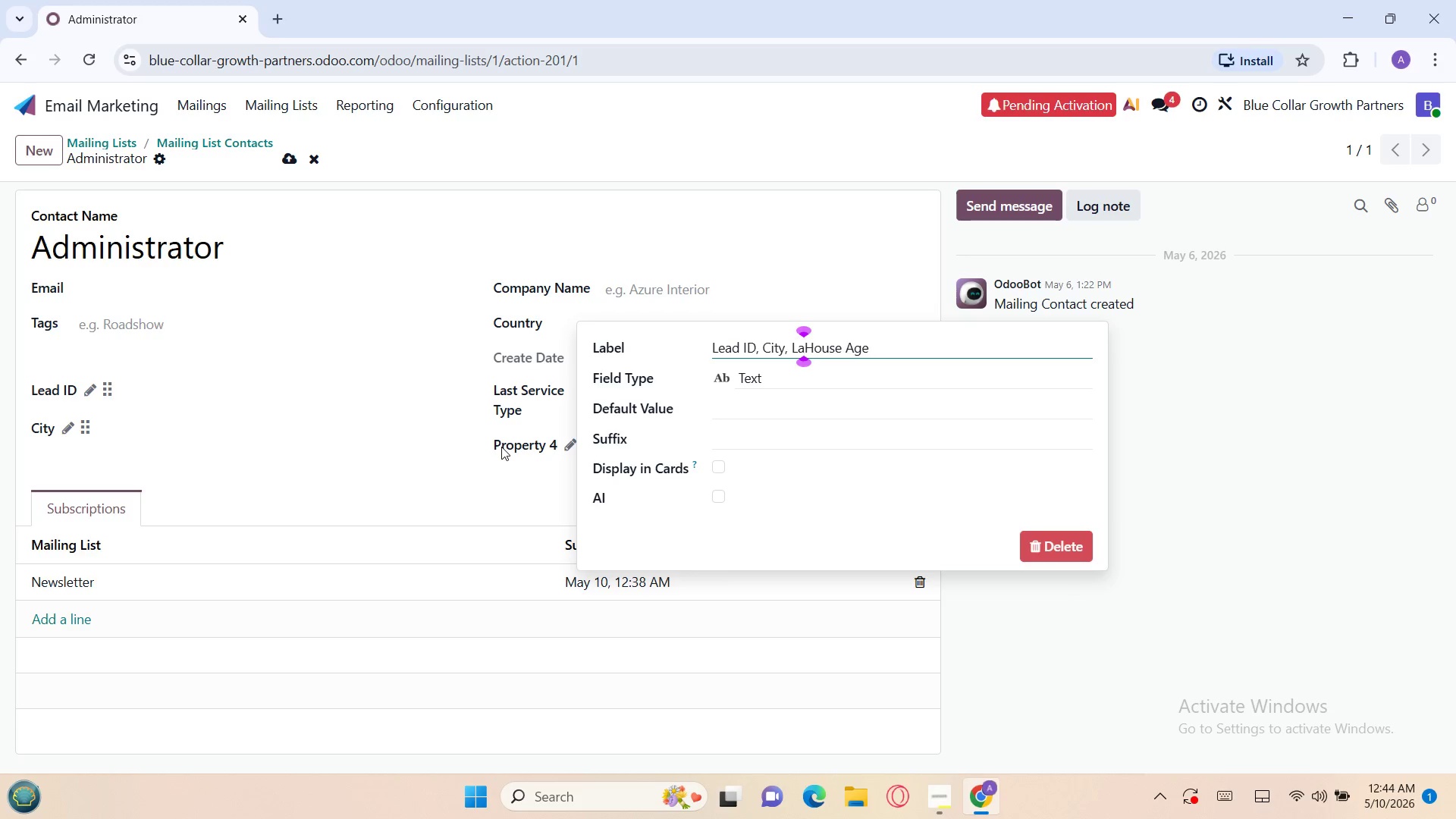 
key(Backspace)
 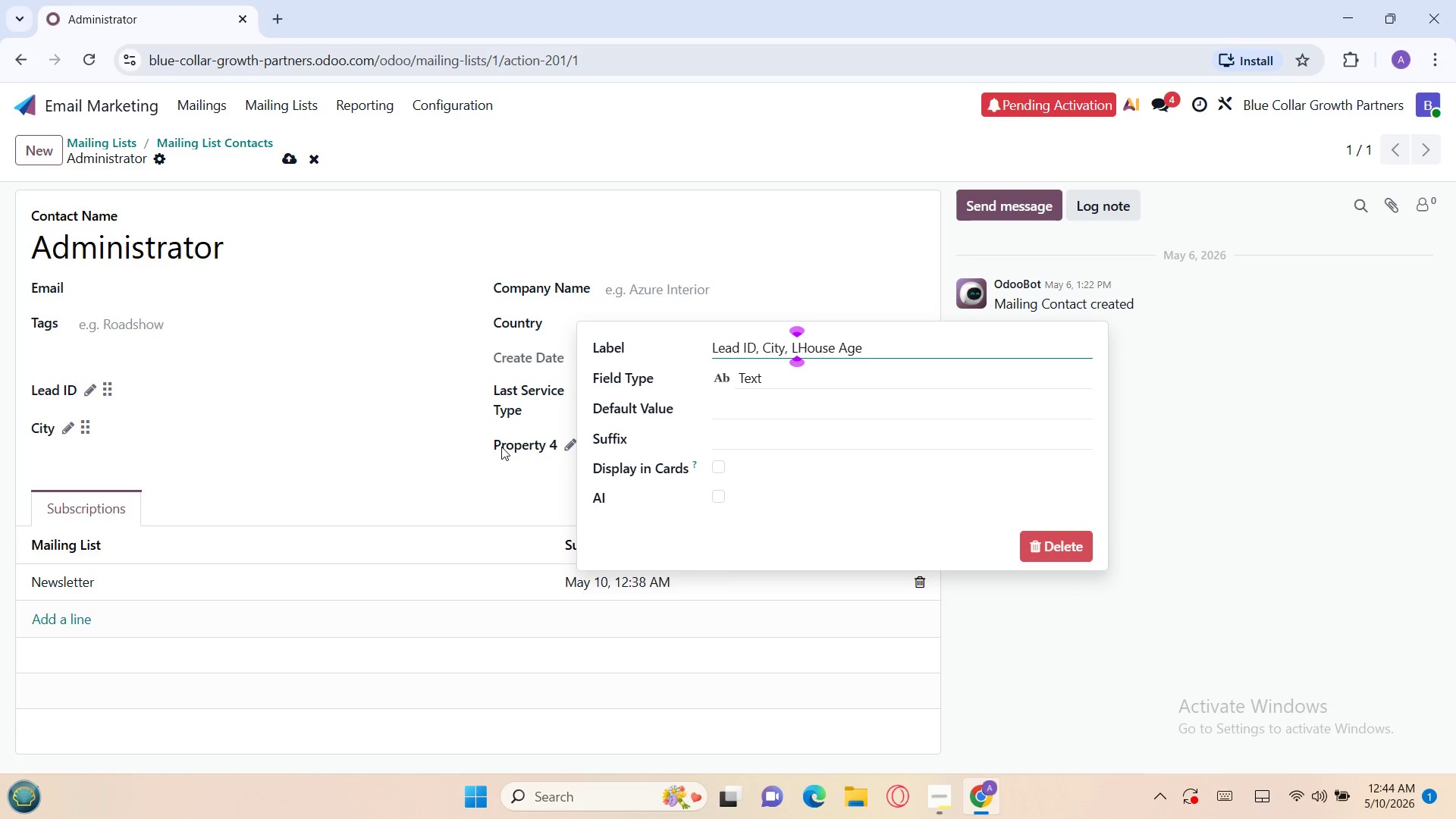 
key(Backspace)
 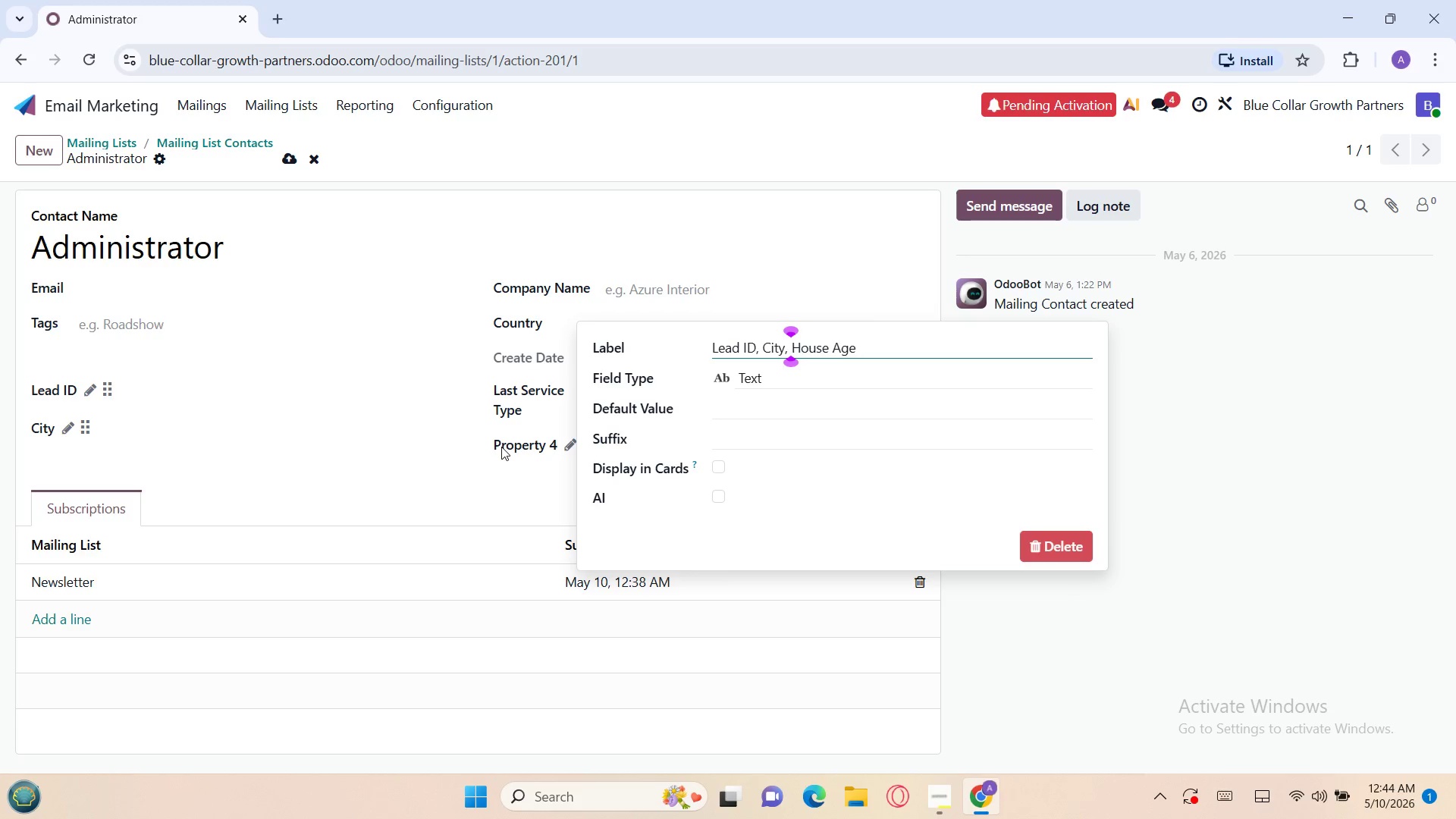 
key(Backspace)
 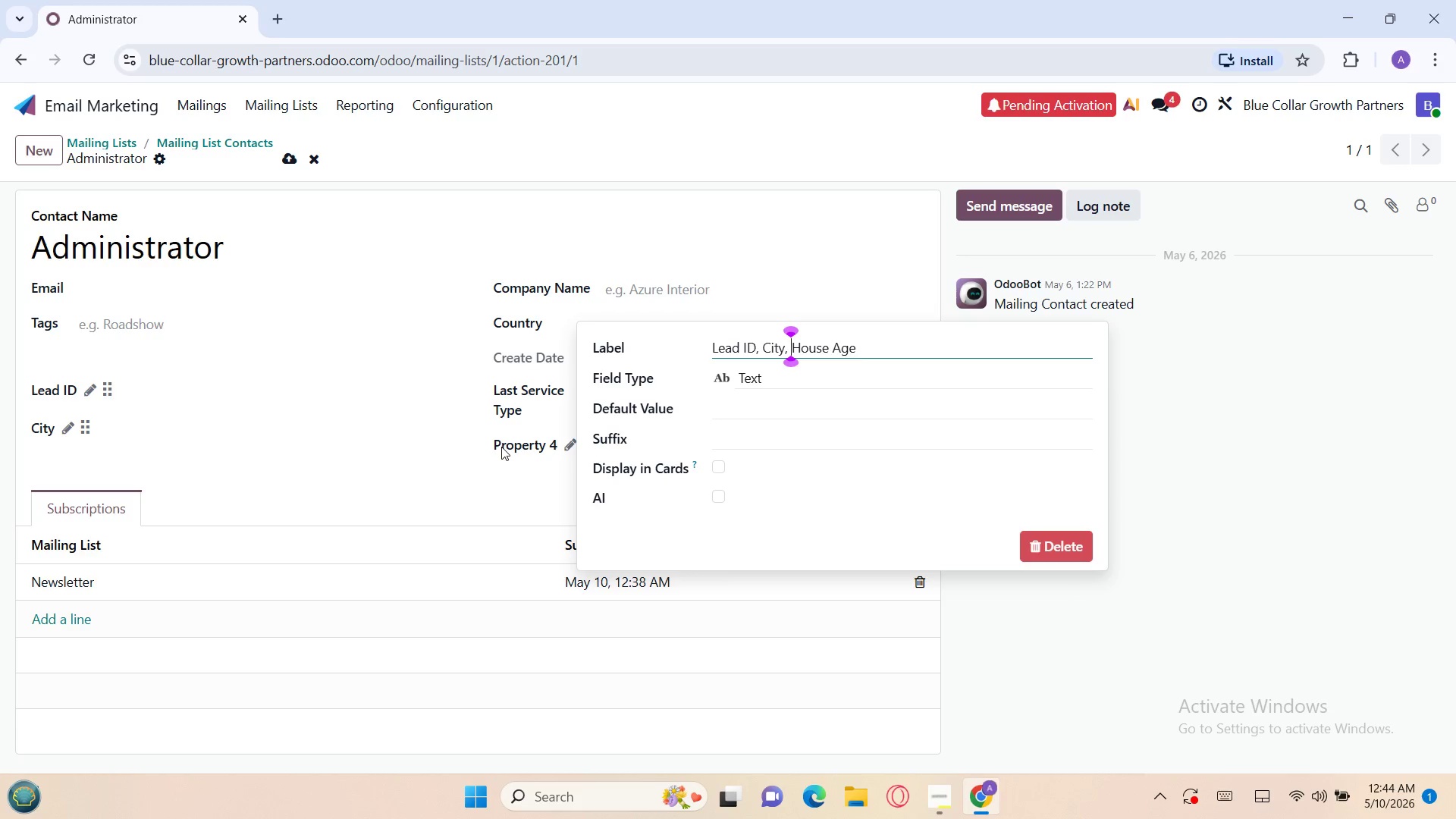 
key(Backspace)
 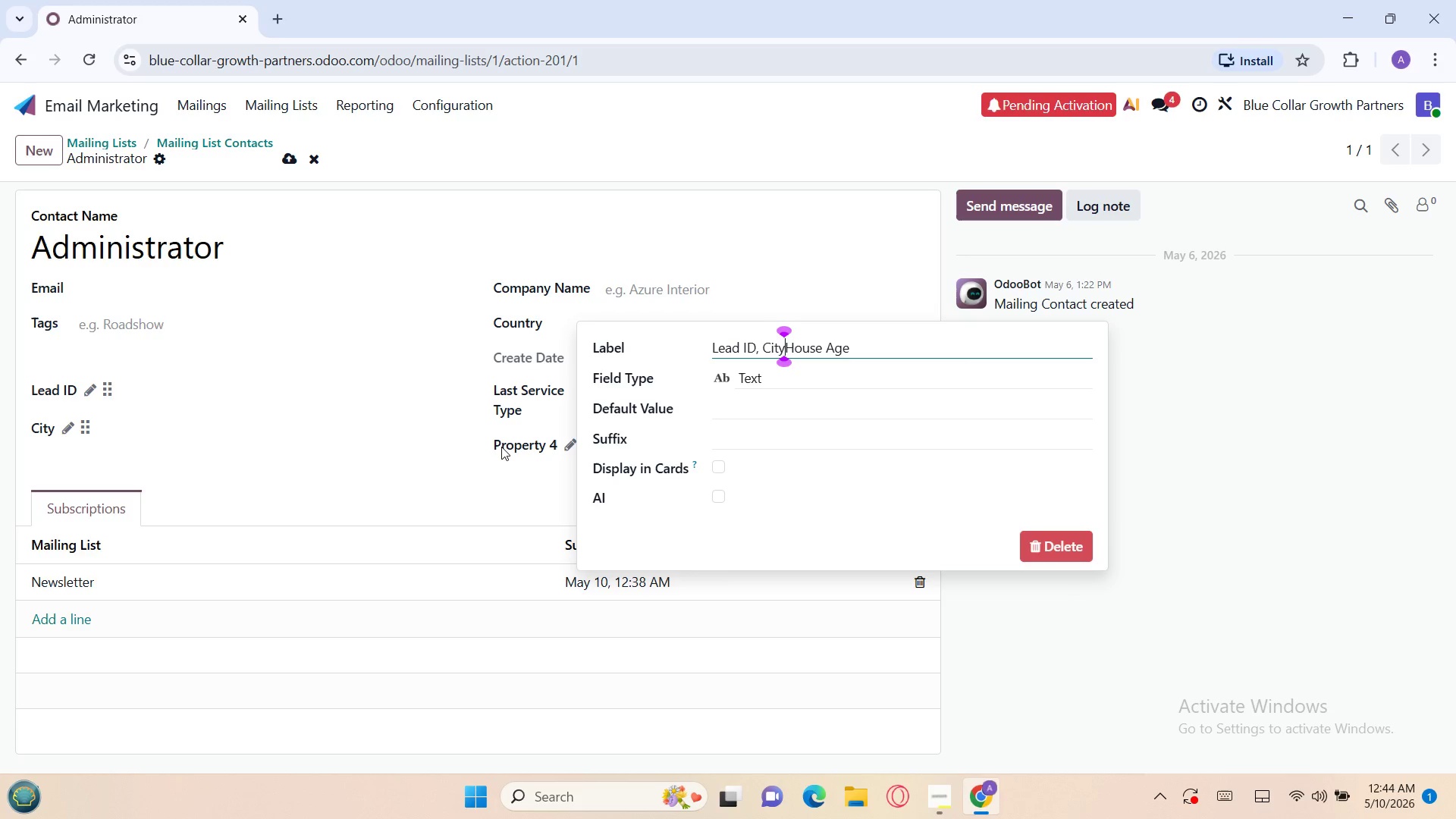 
key(Backspace)
 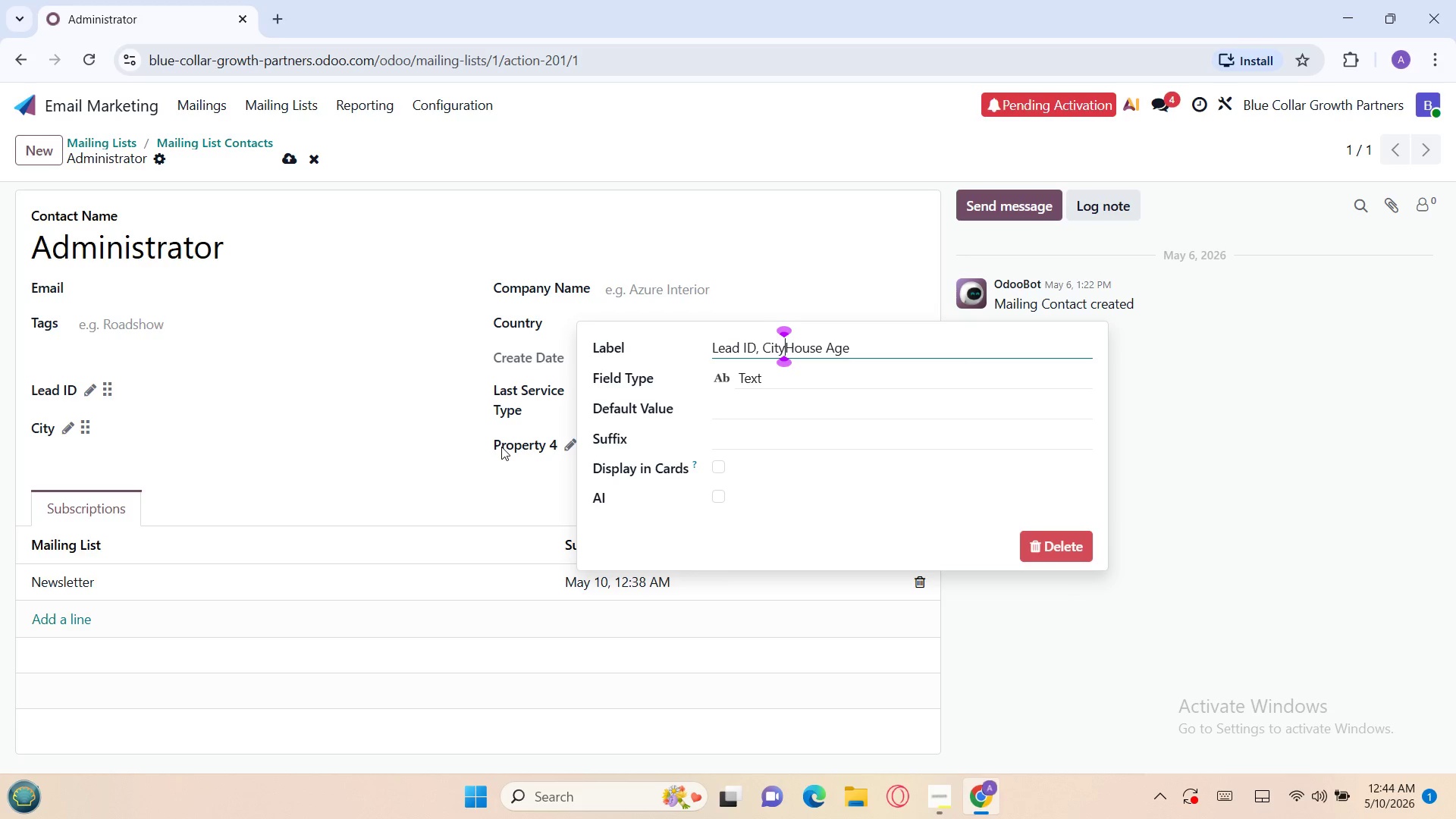 
key(Backspace)
 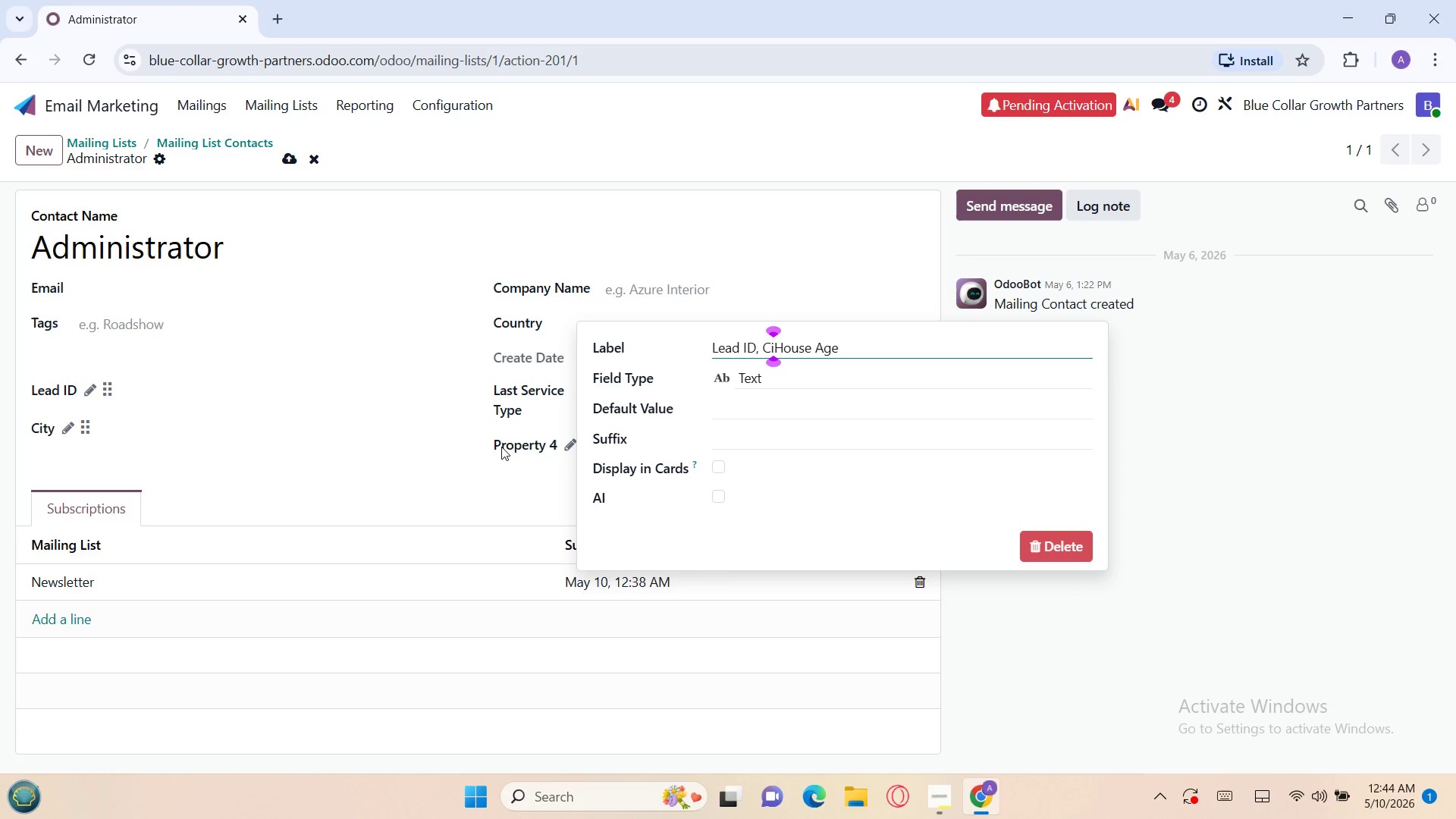 
key(Backspace)
 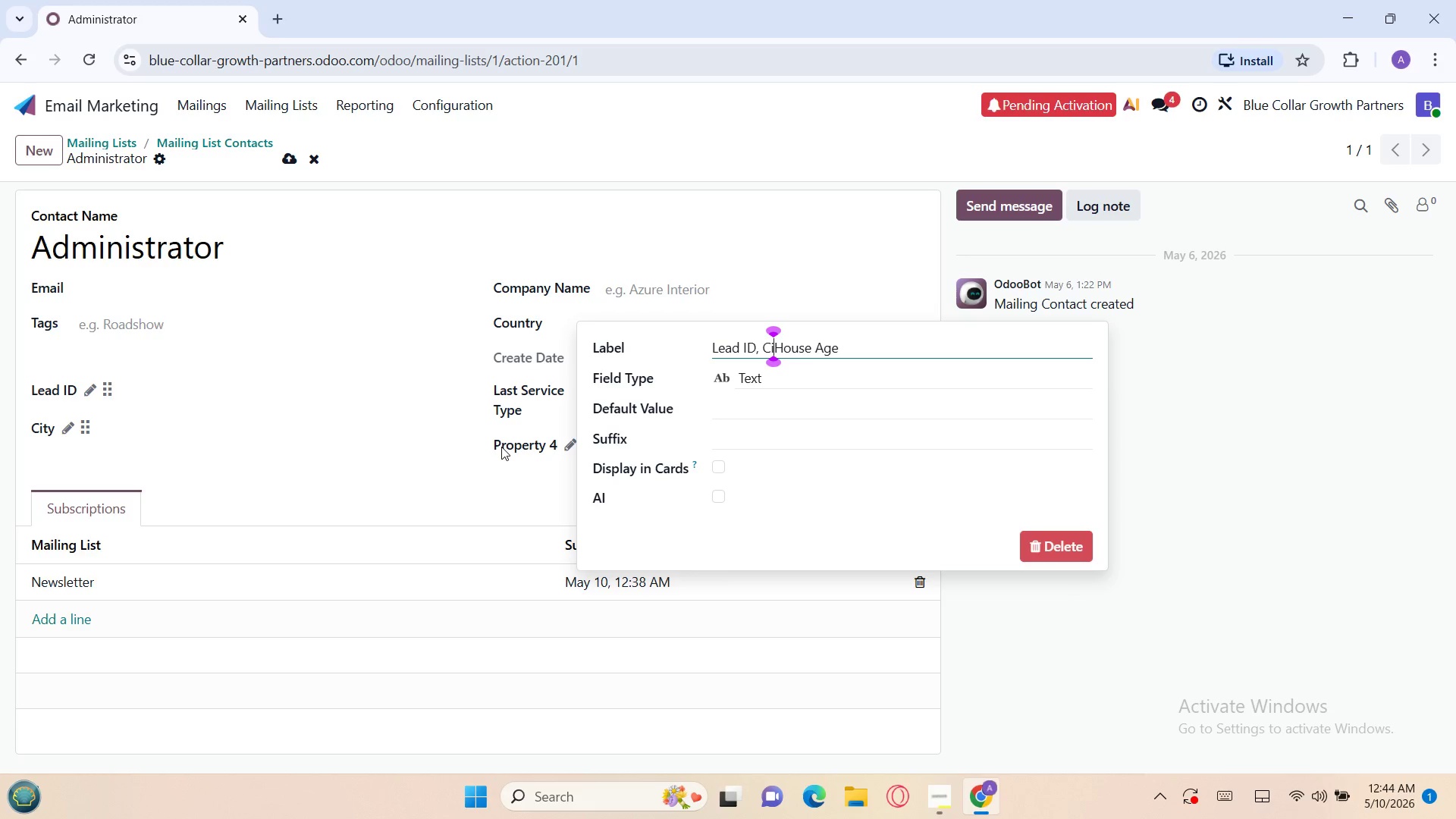 
key(Backspace)
 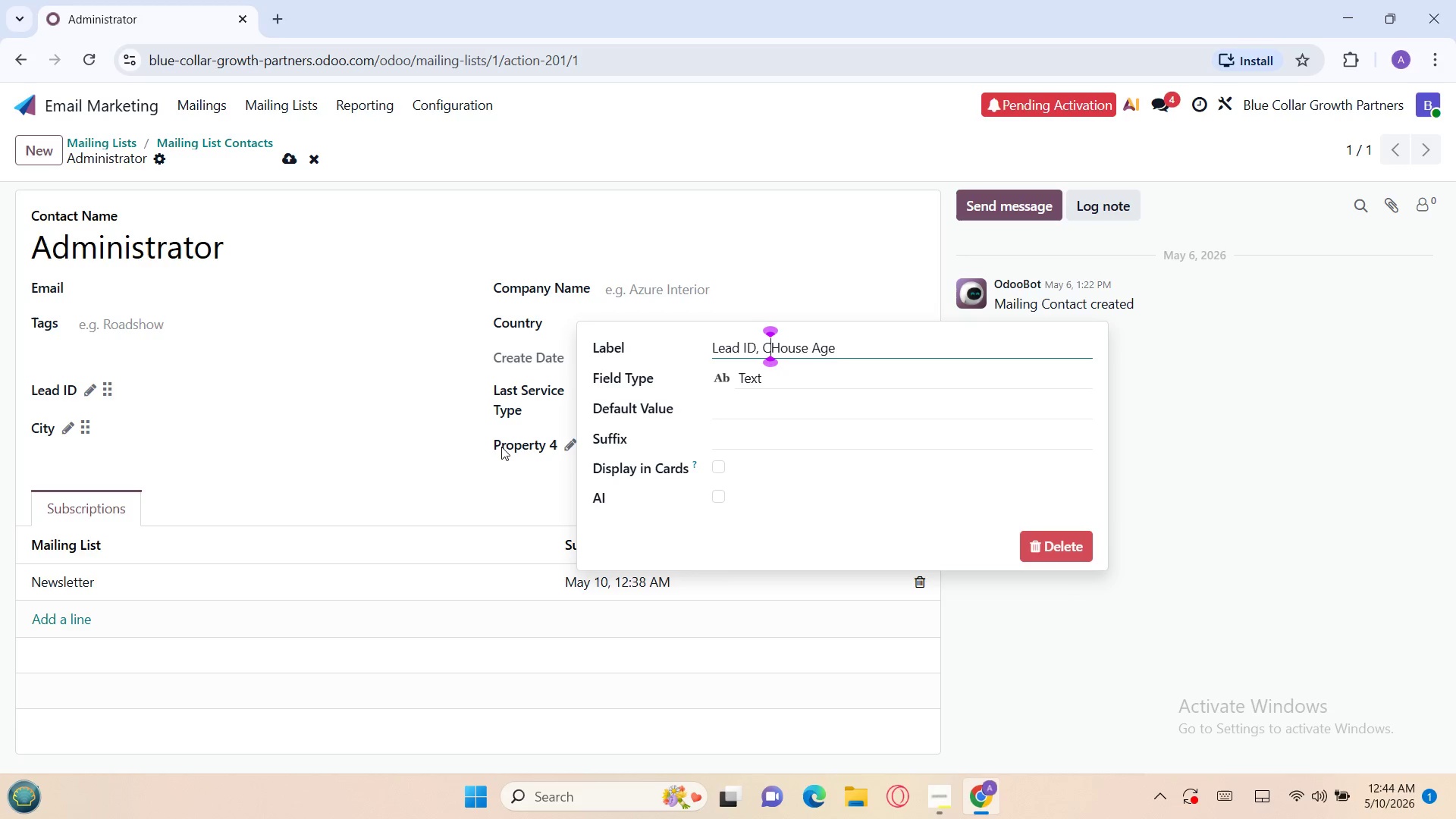 
key(Backspace)
 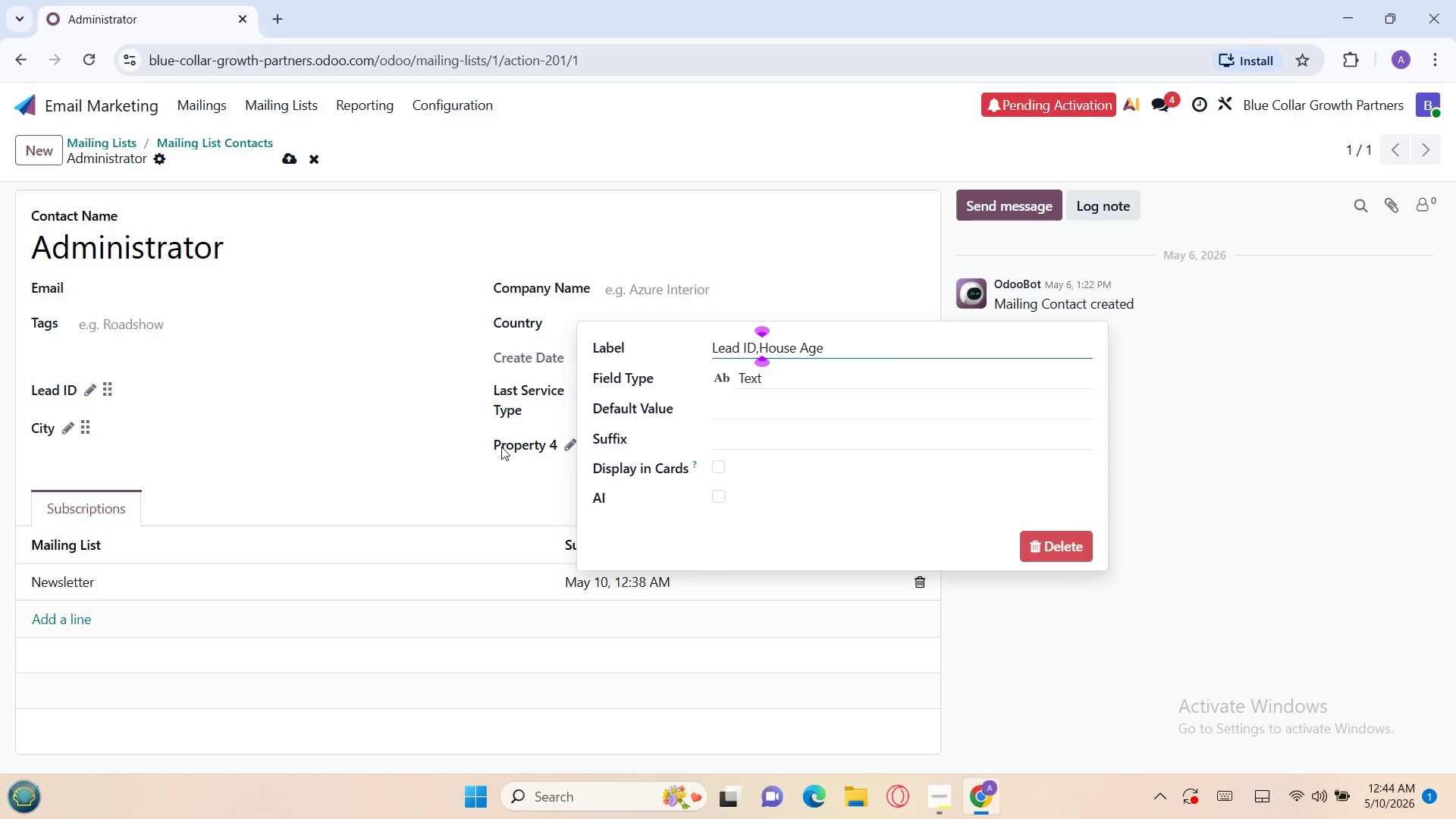 
key(Backspace)
 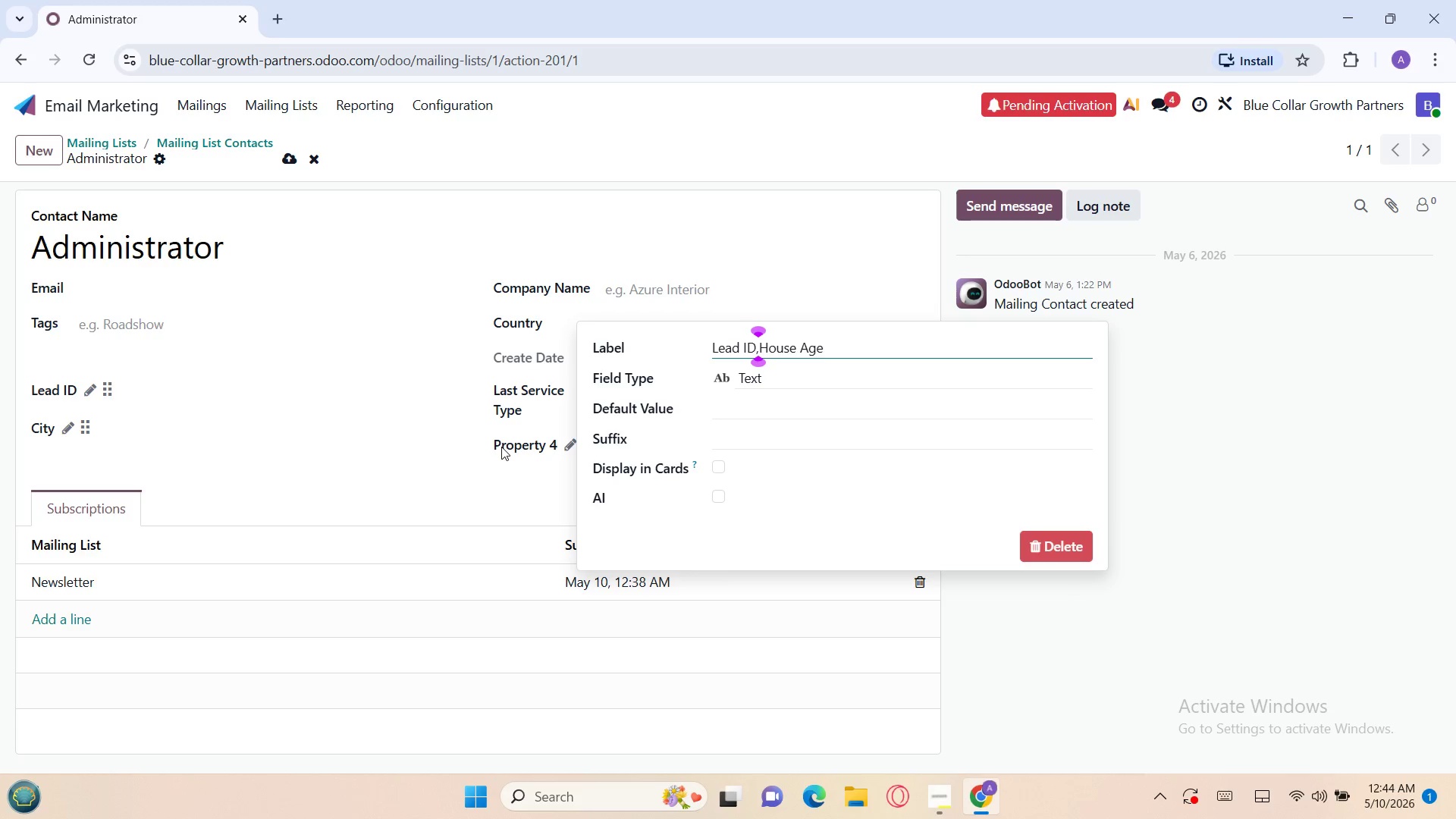 
key(Backspace)
 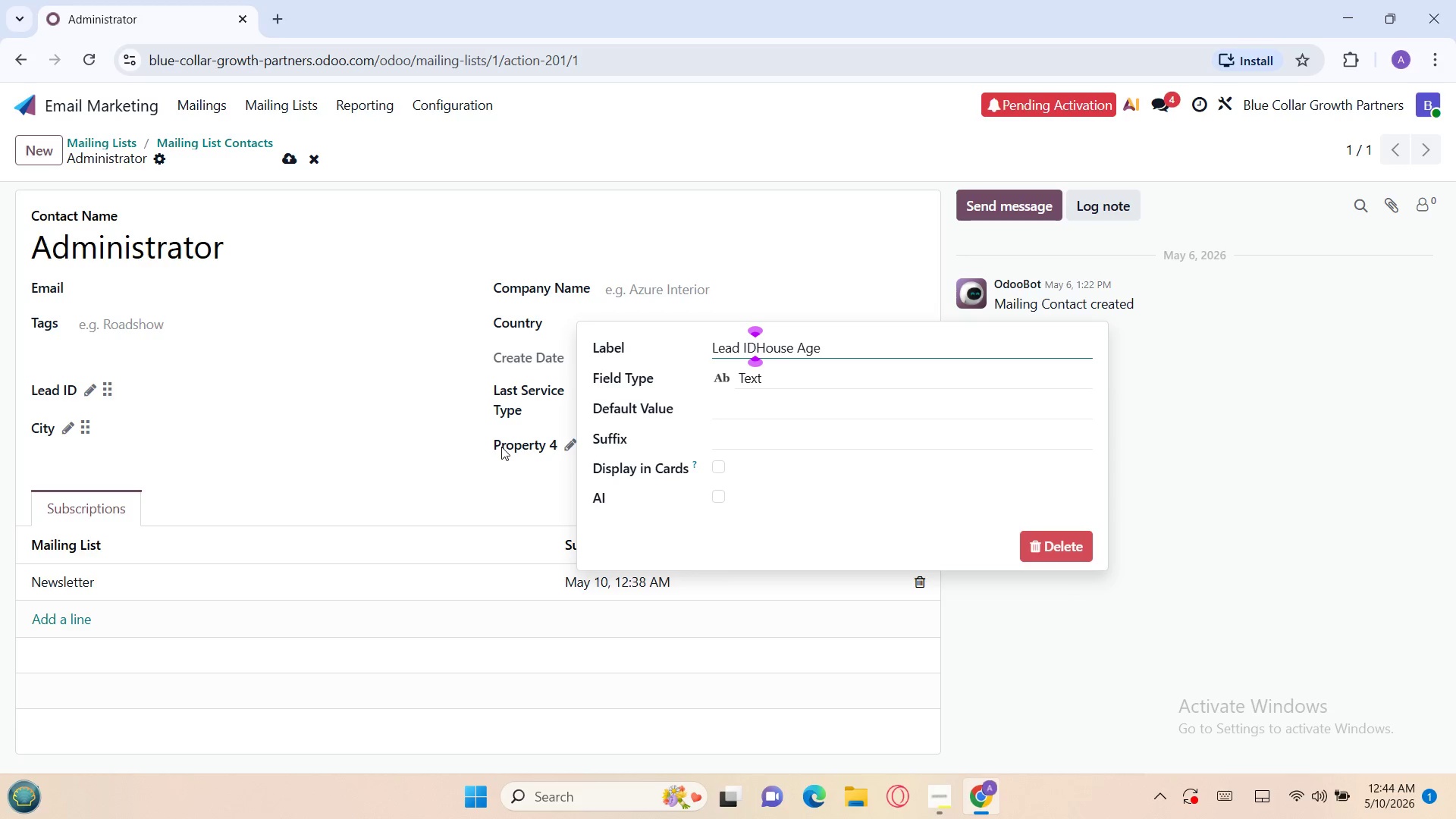 
key(Backspace)
 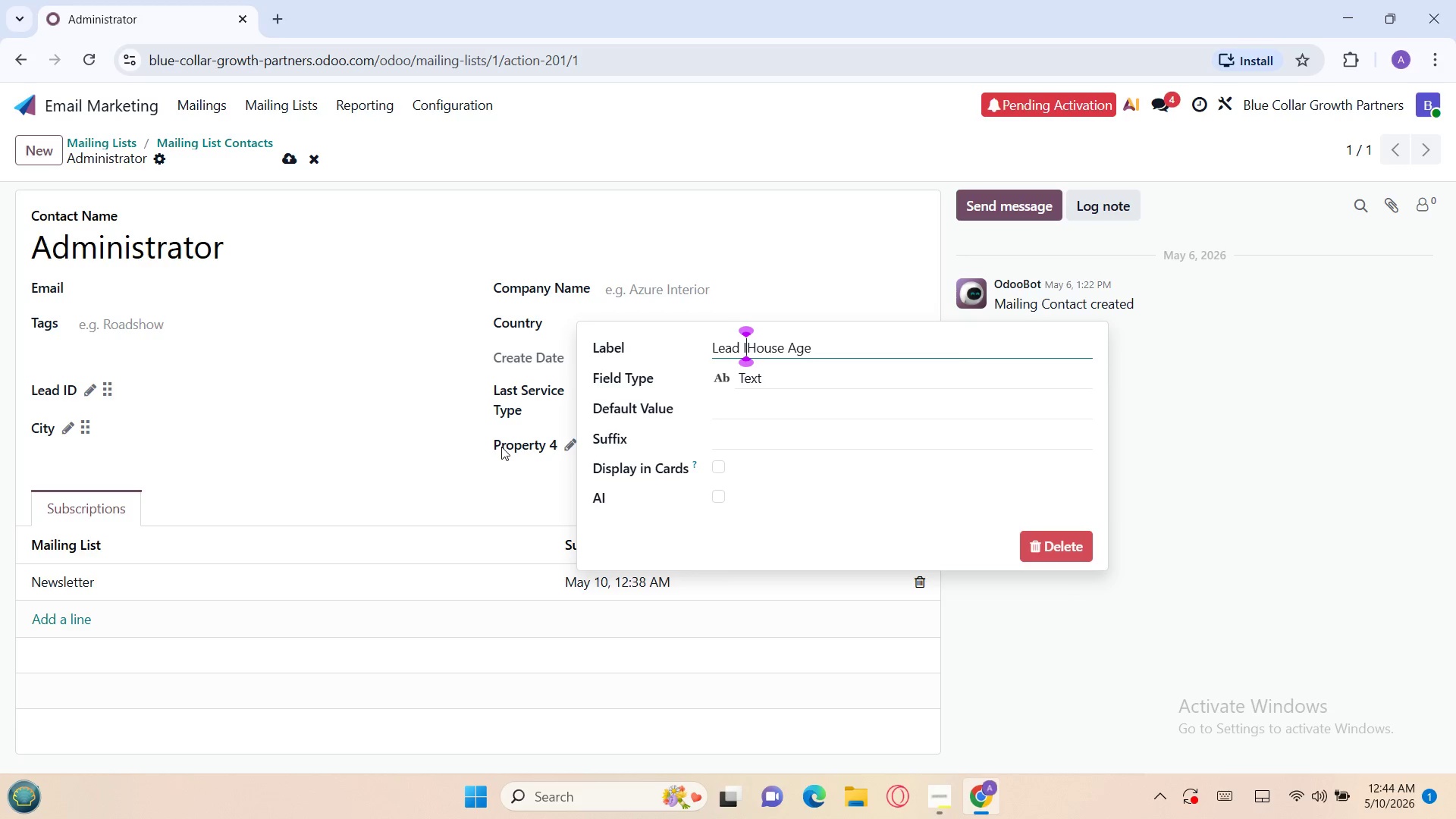 
key(Backspace)
 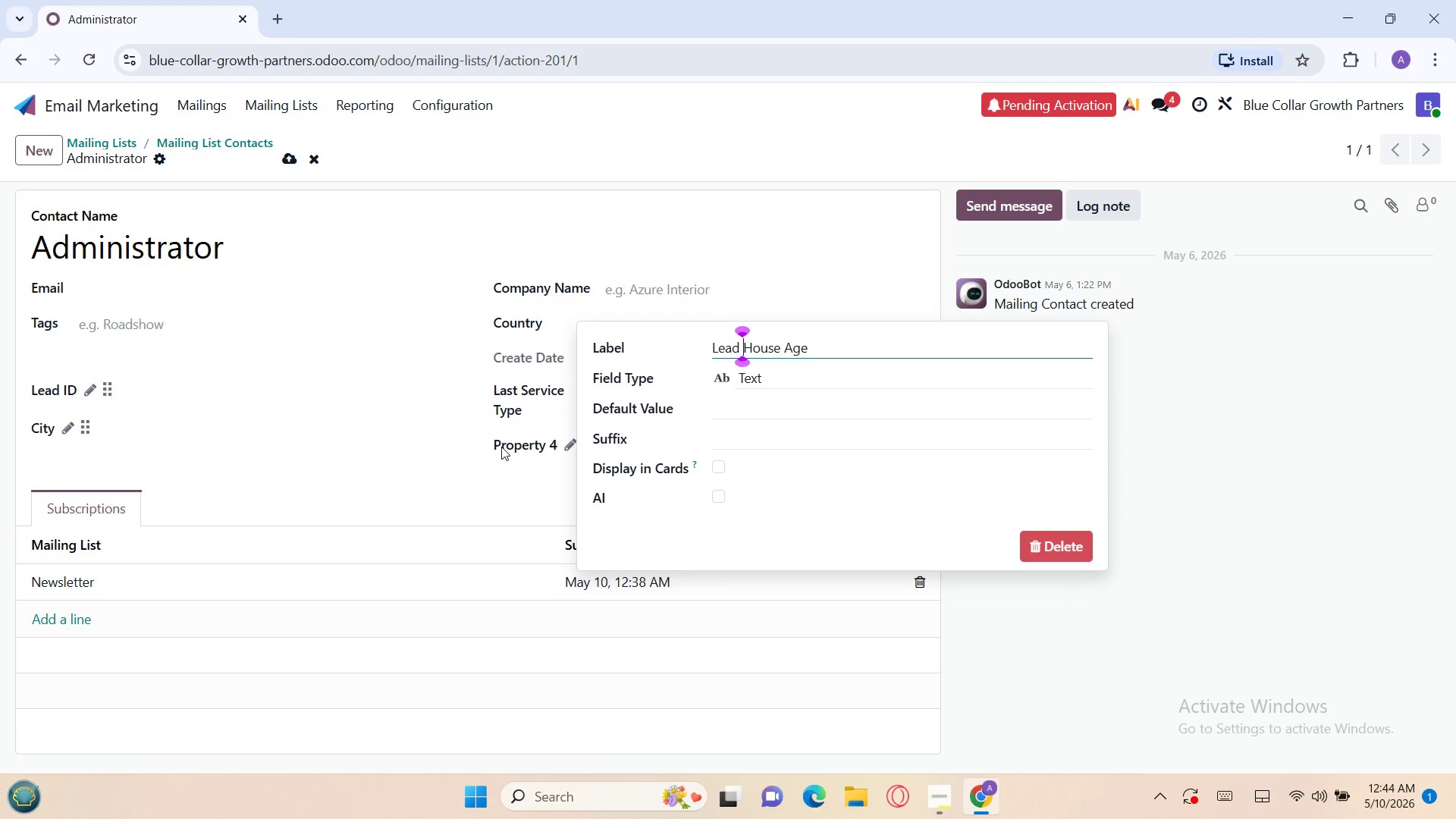 
key(Backspace)
 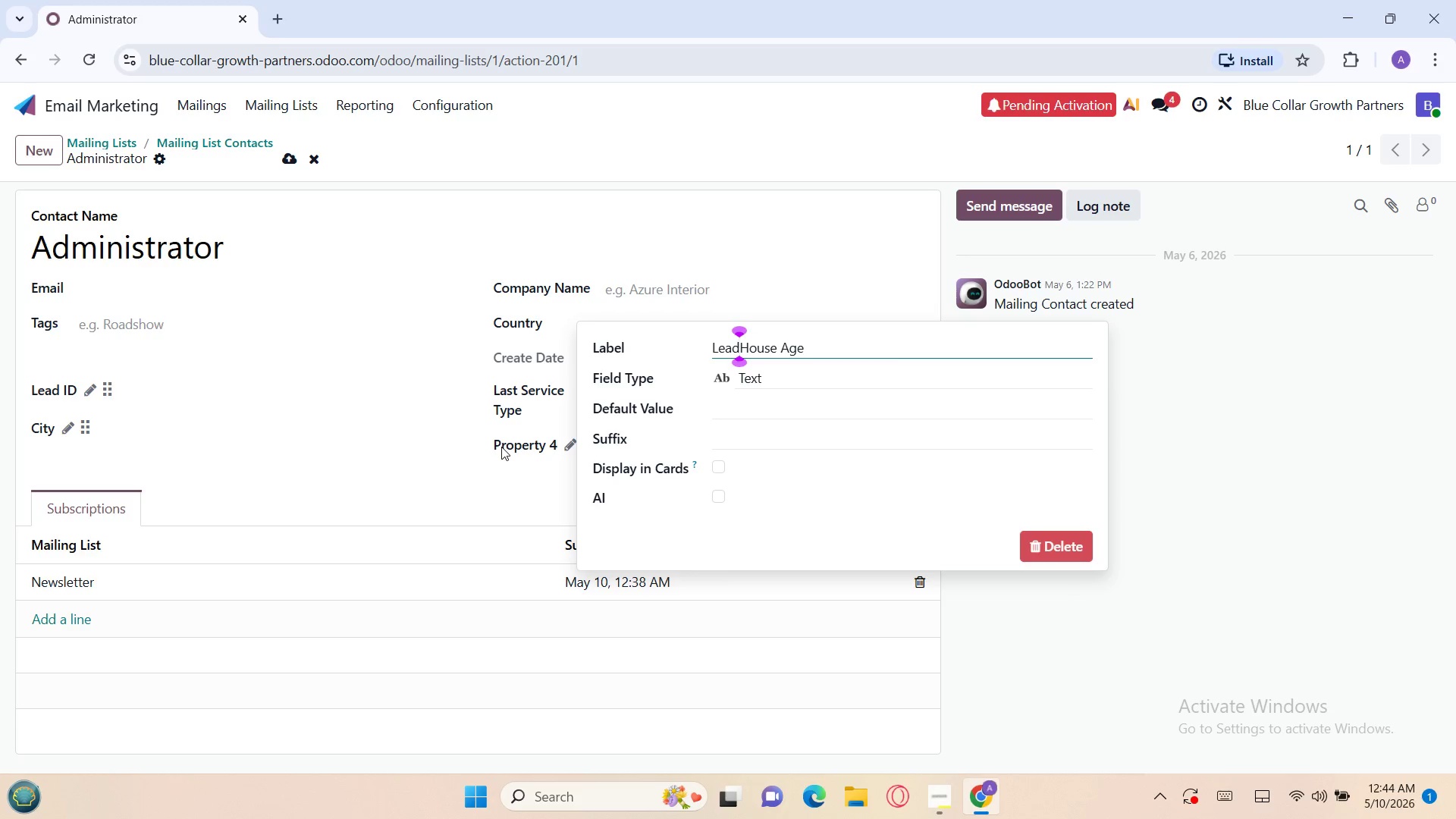 
key(Backspace)
 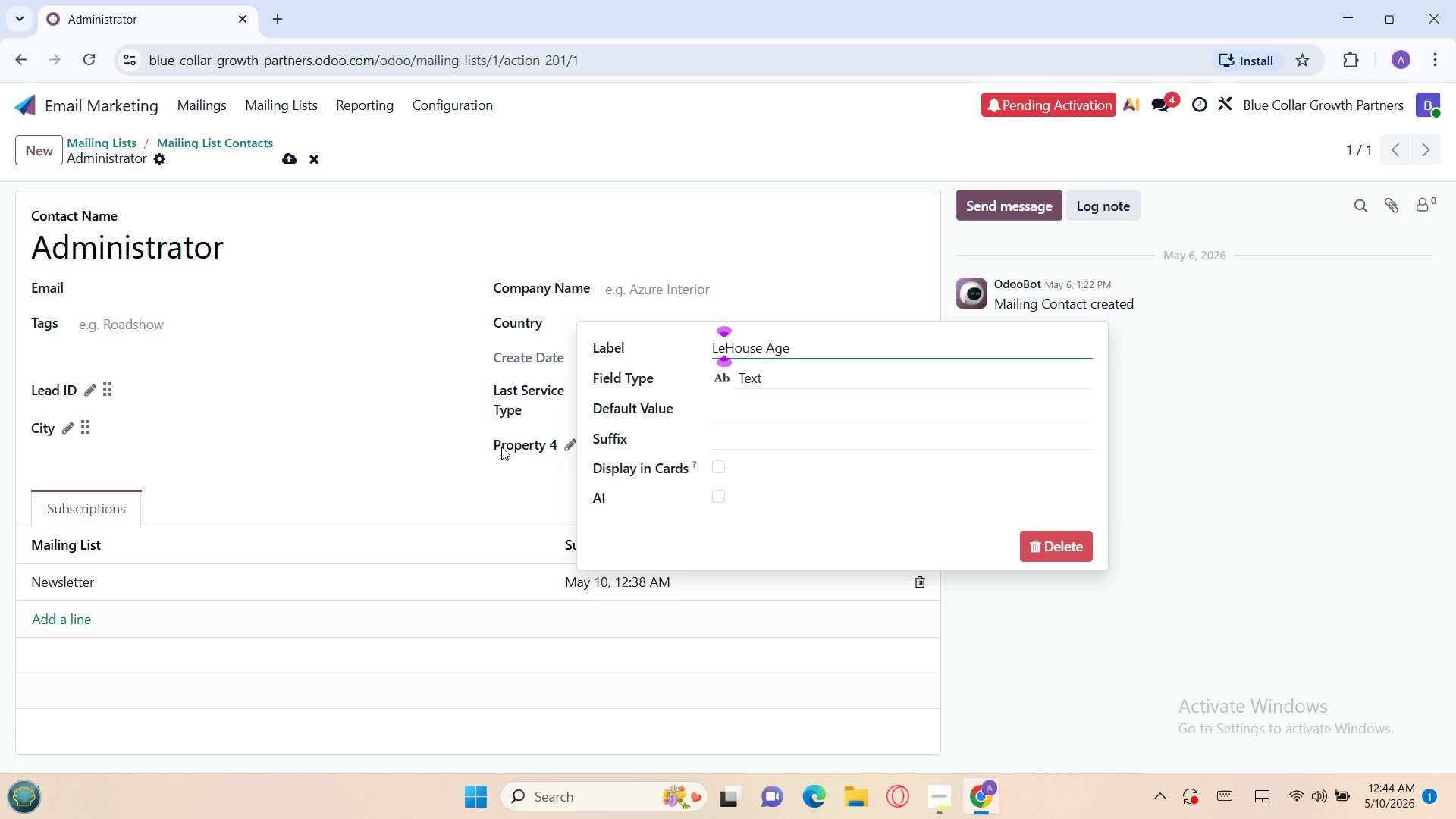 
key(Backspace)
 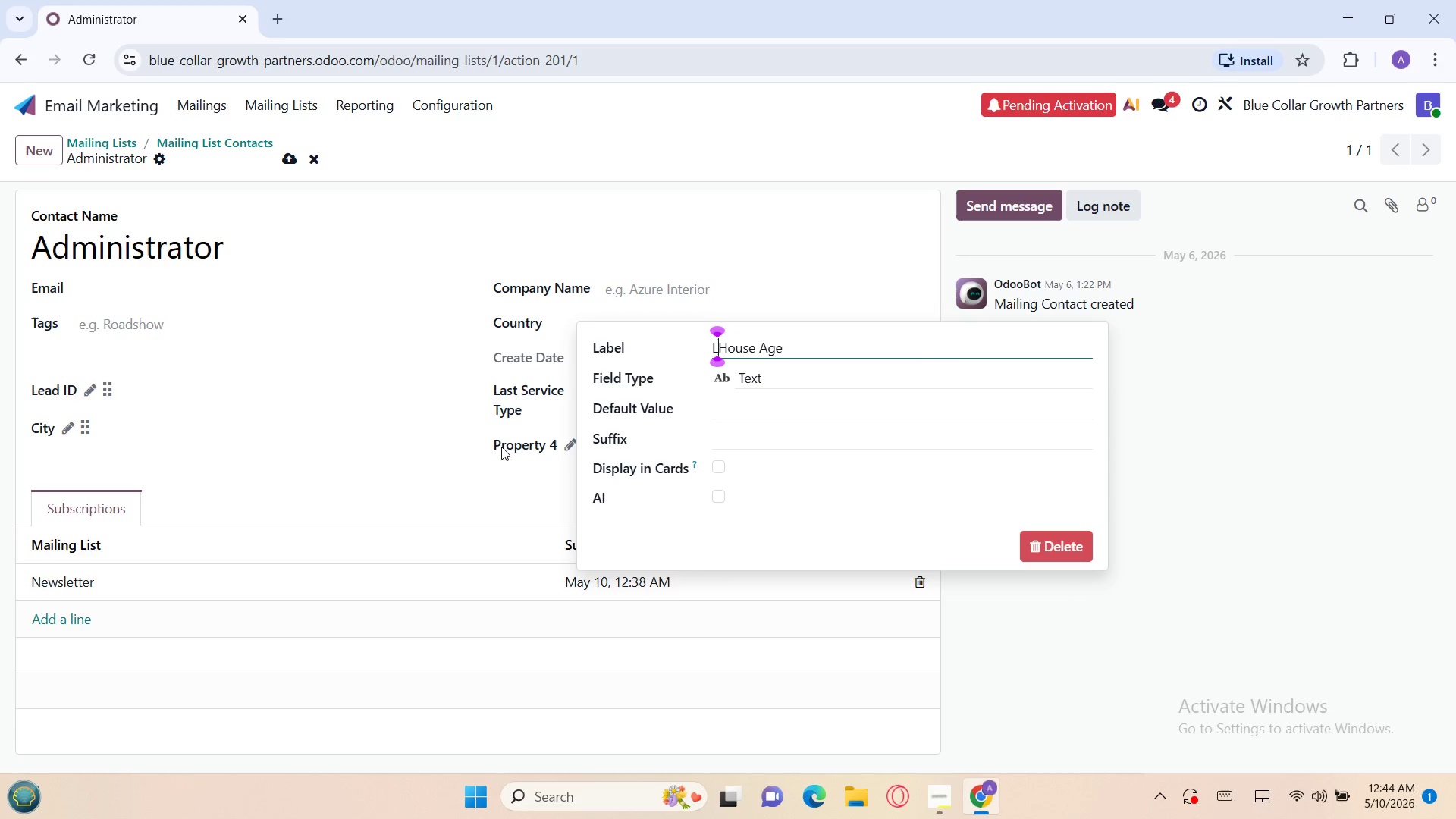 
key(Backspace)
 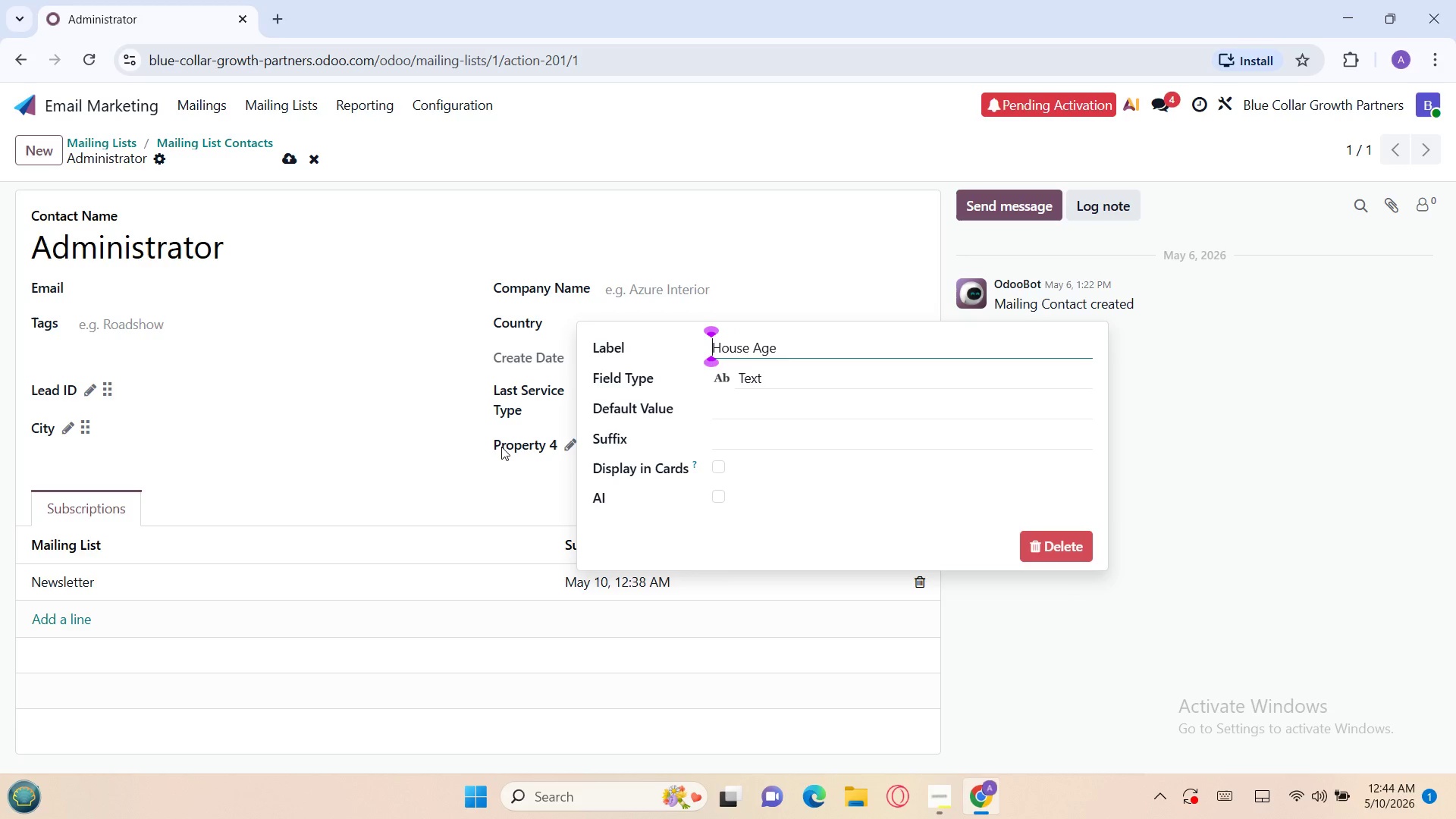 
key(Backspace)
 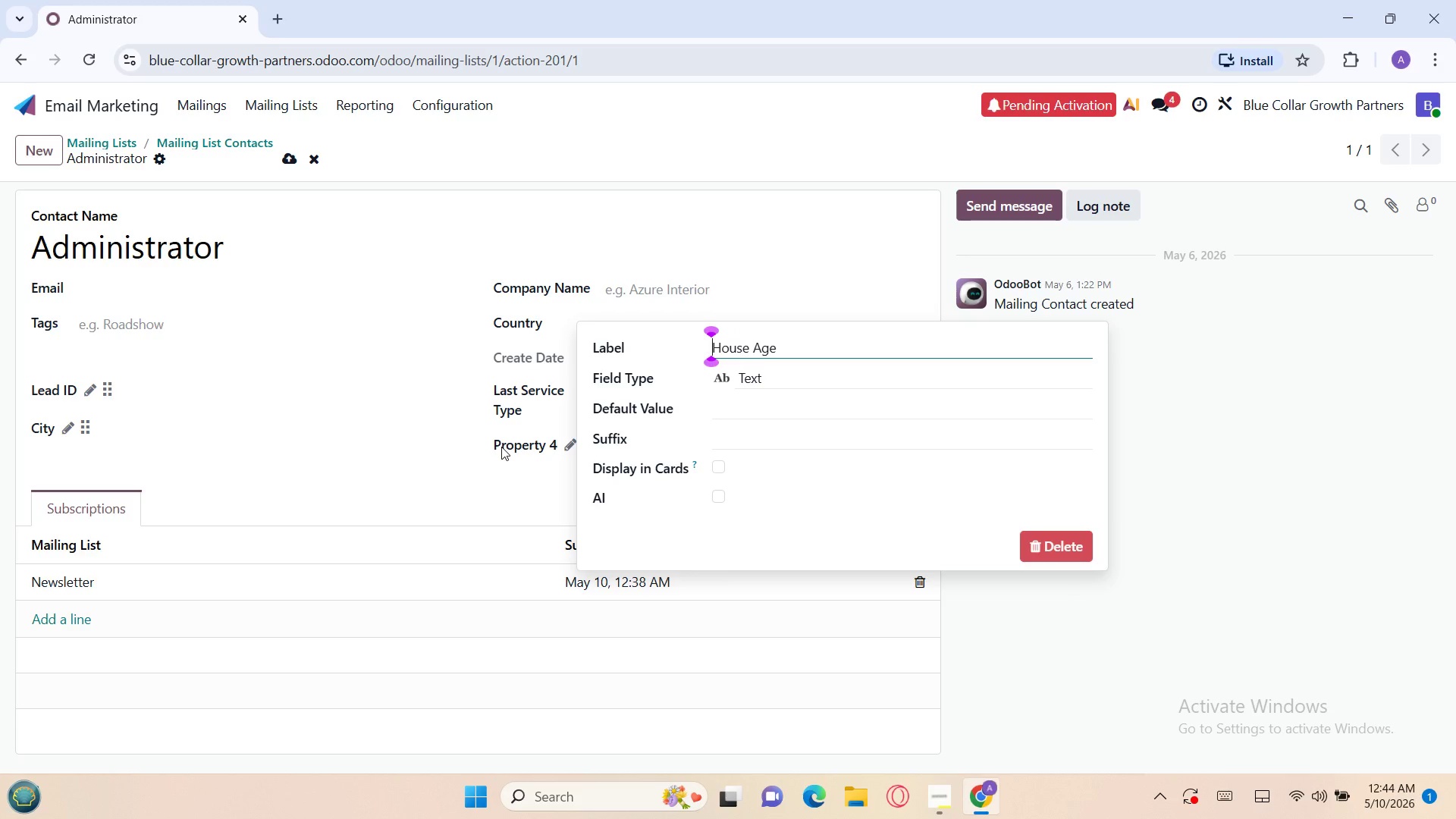 
key(Backspace)
 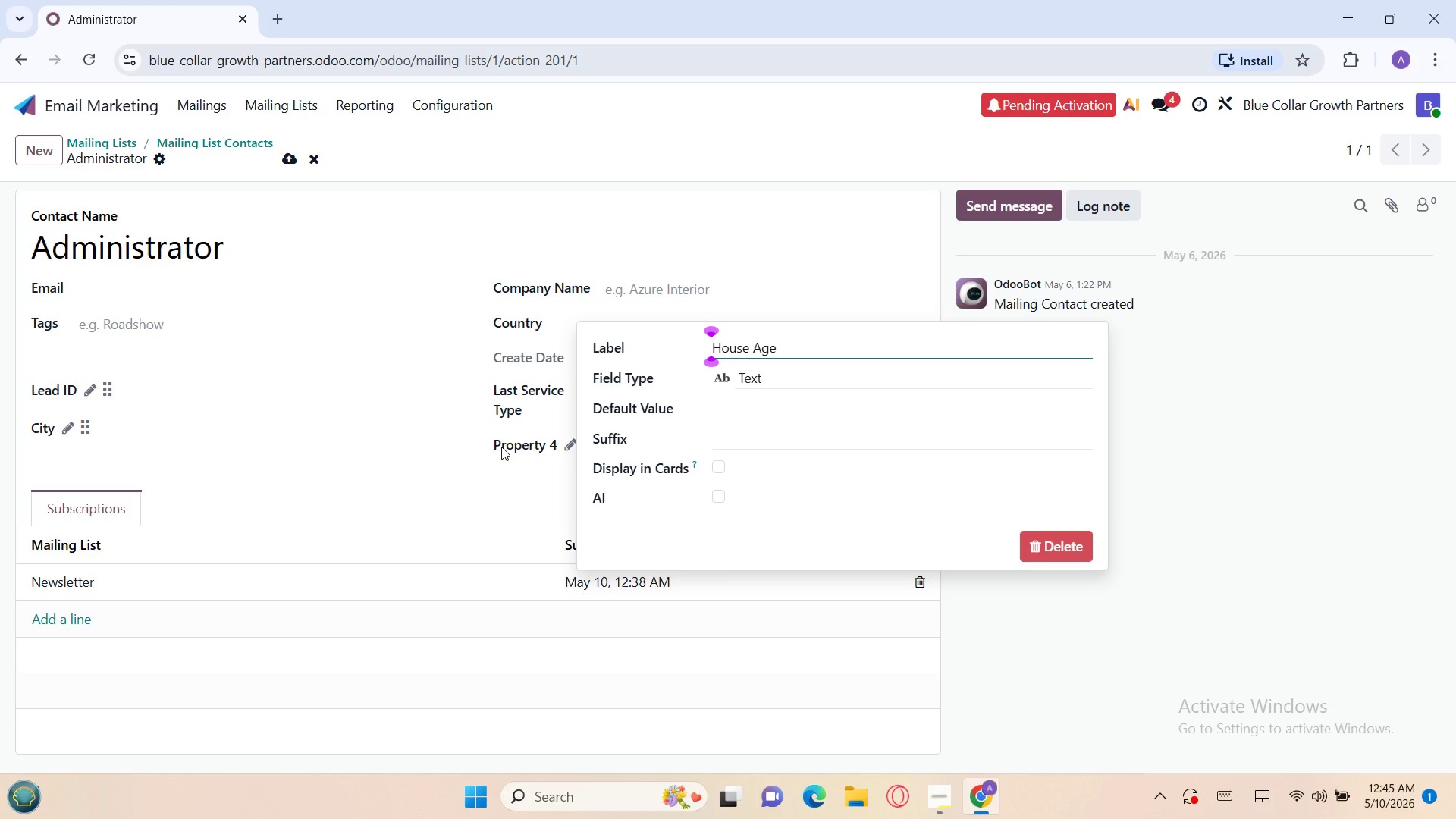 
key(Enter)
 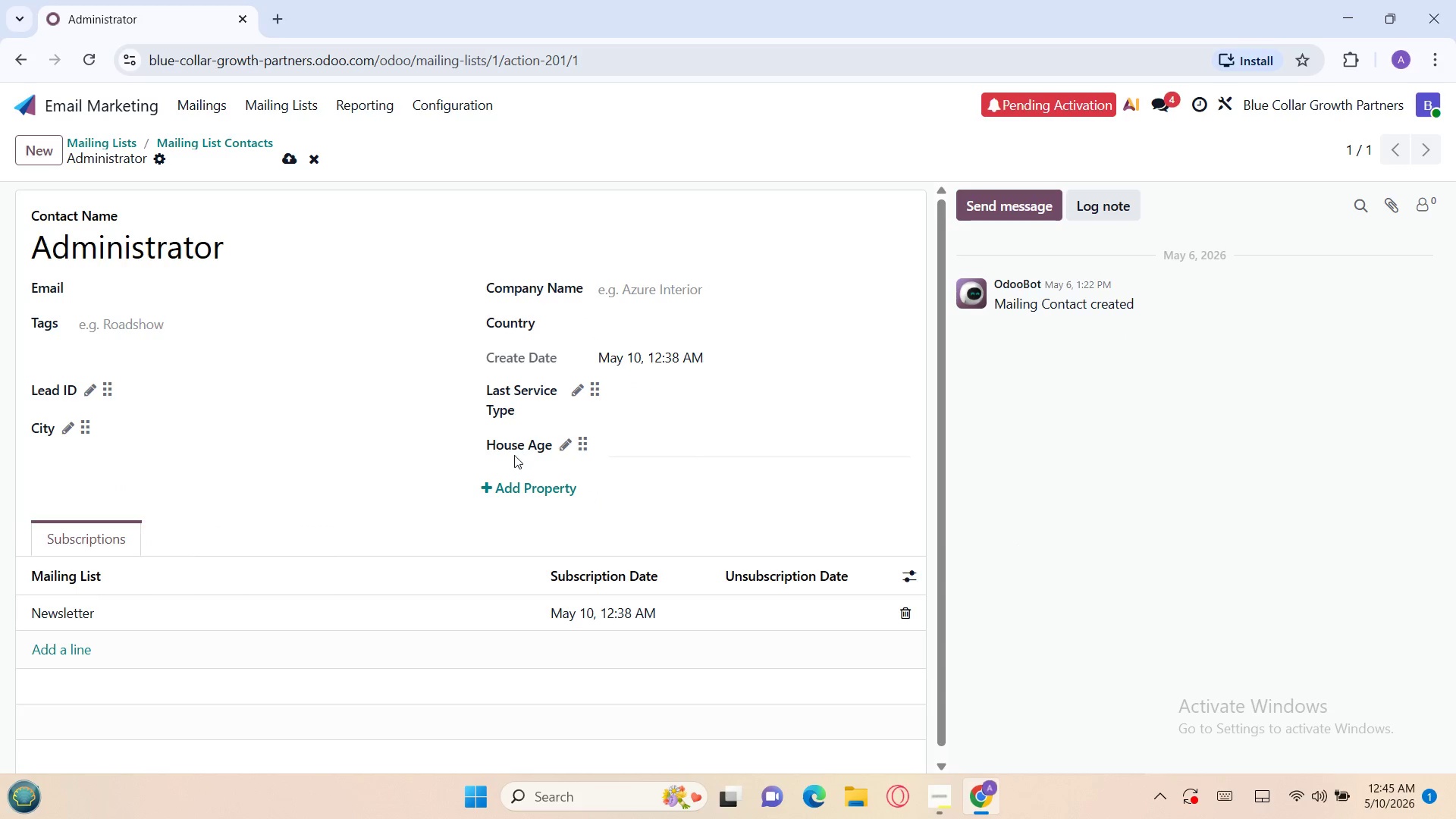 
left_click([493, 483])
 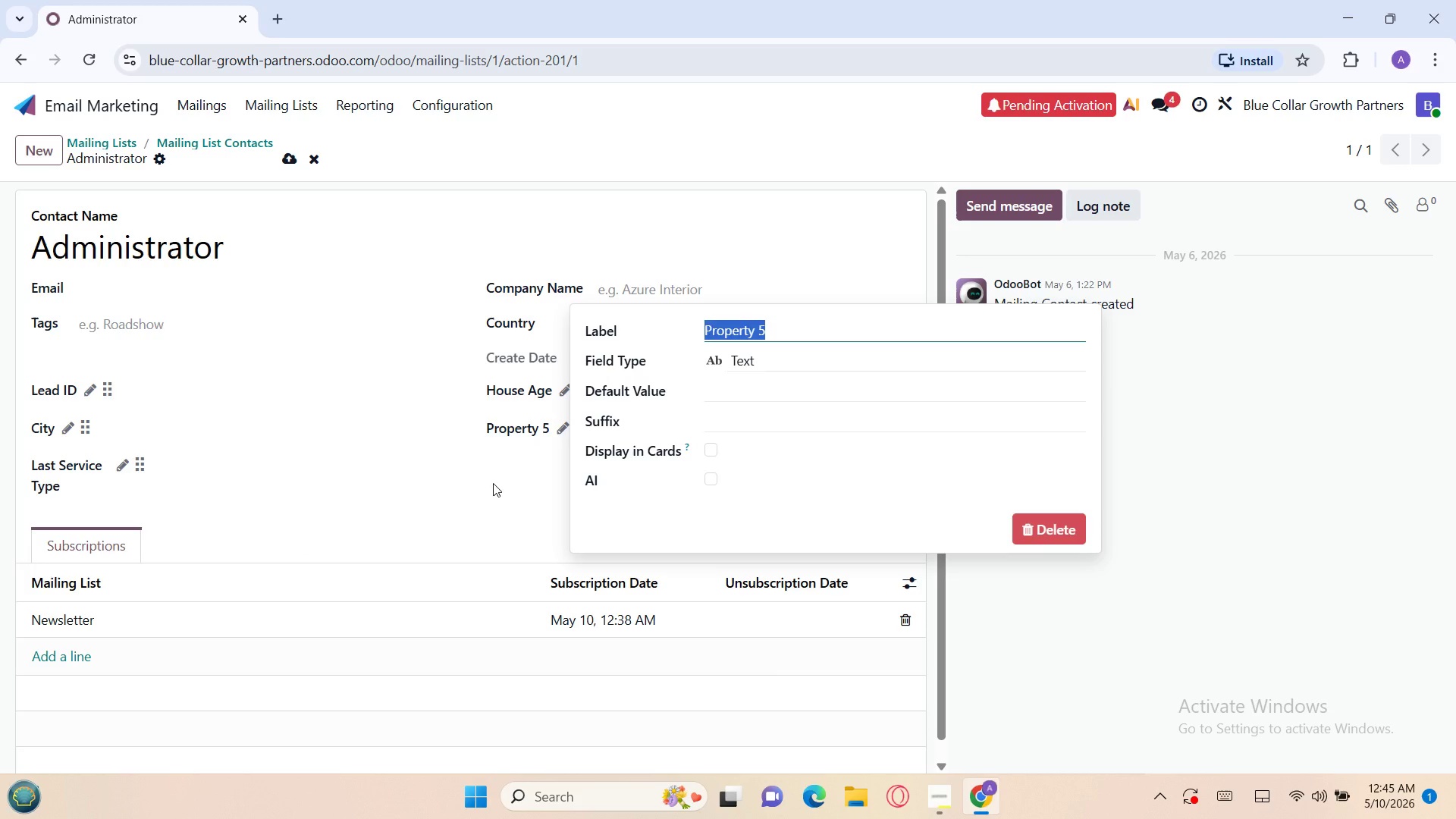 
key(Control+V)
 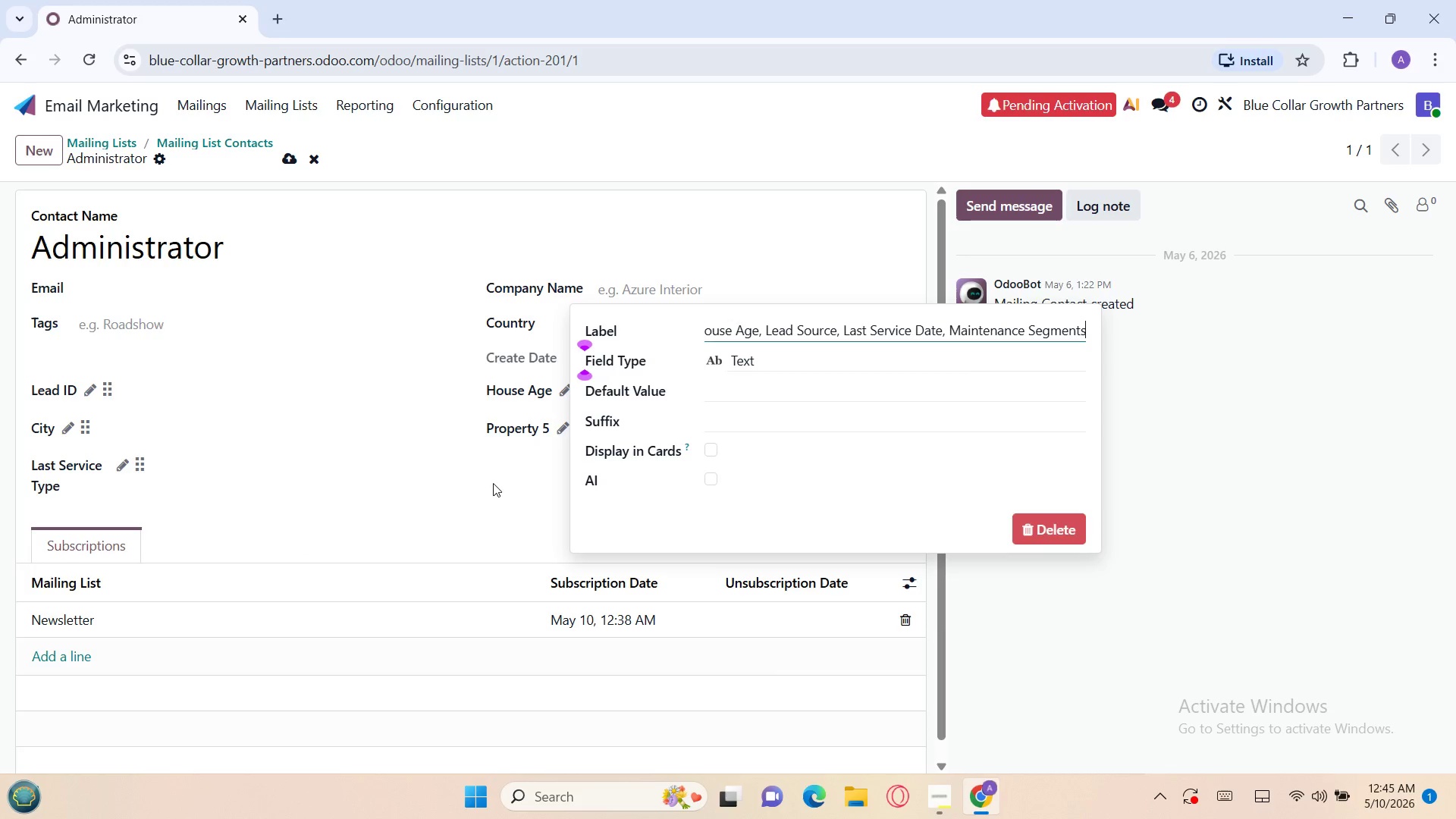 
wait(5.52)
 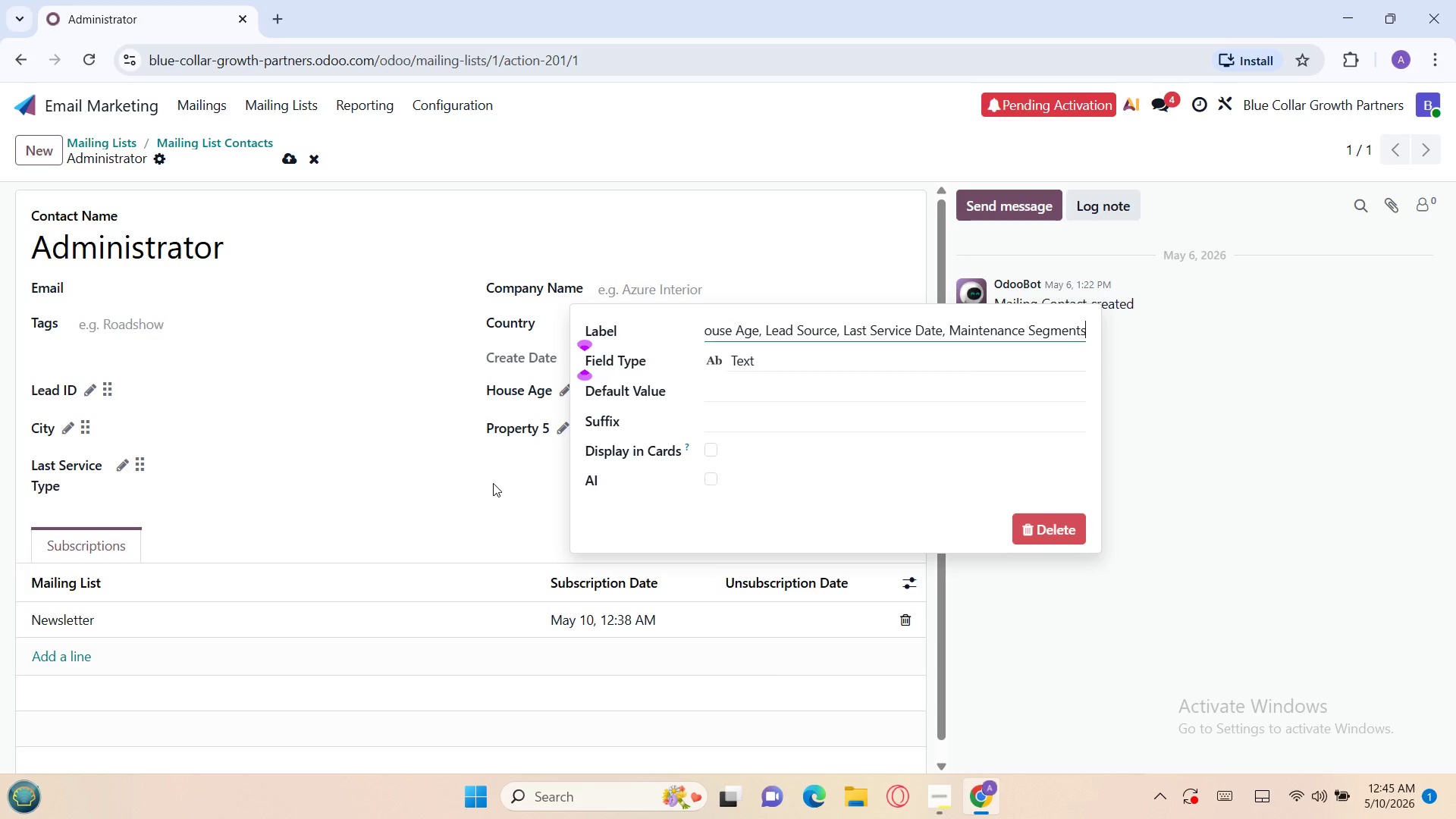 
key(Backspace)
 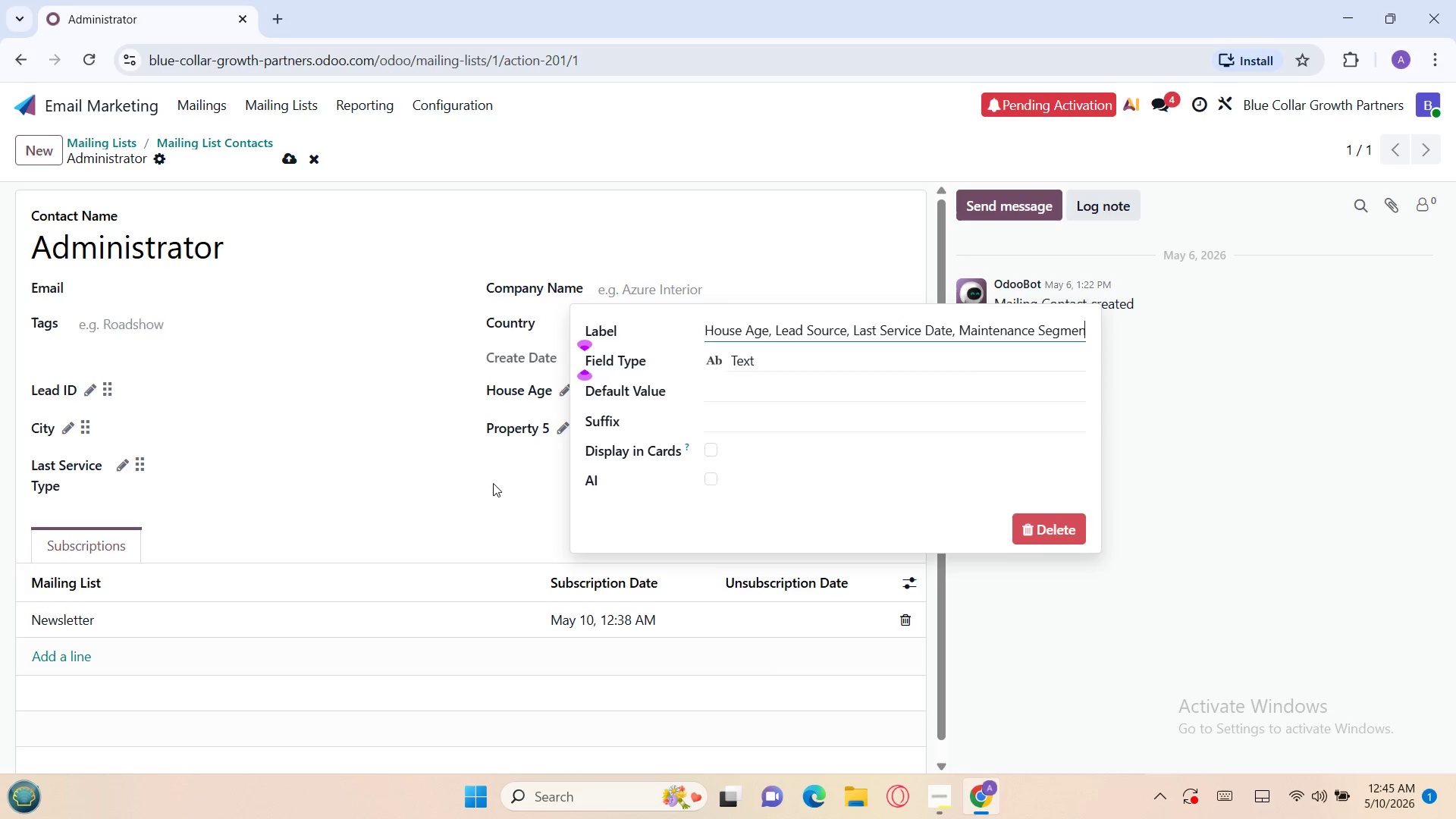 
key(Backspace)
 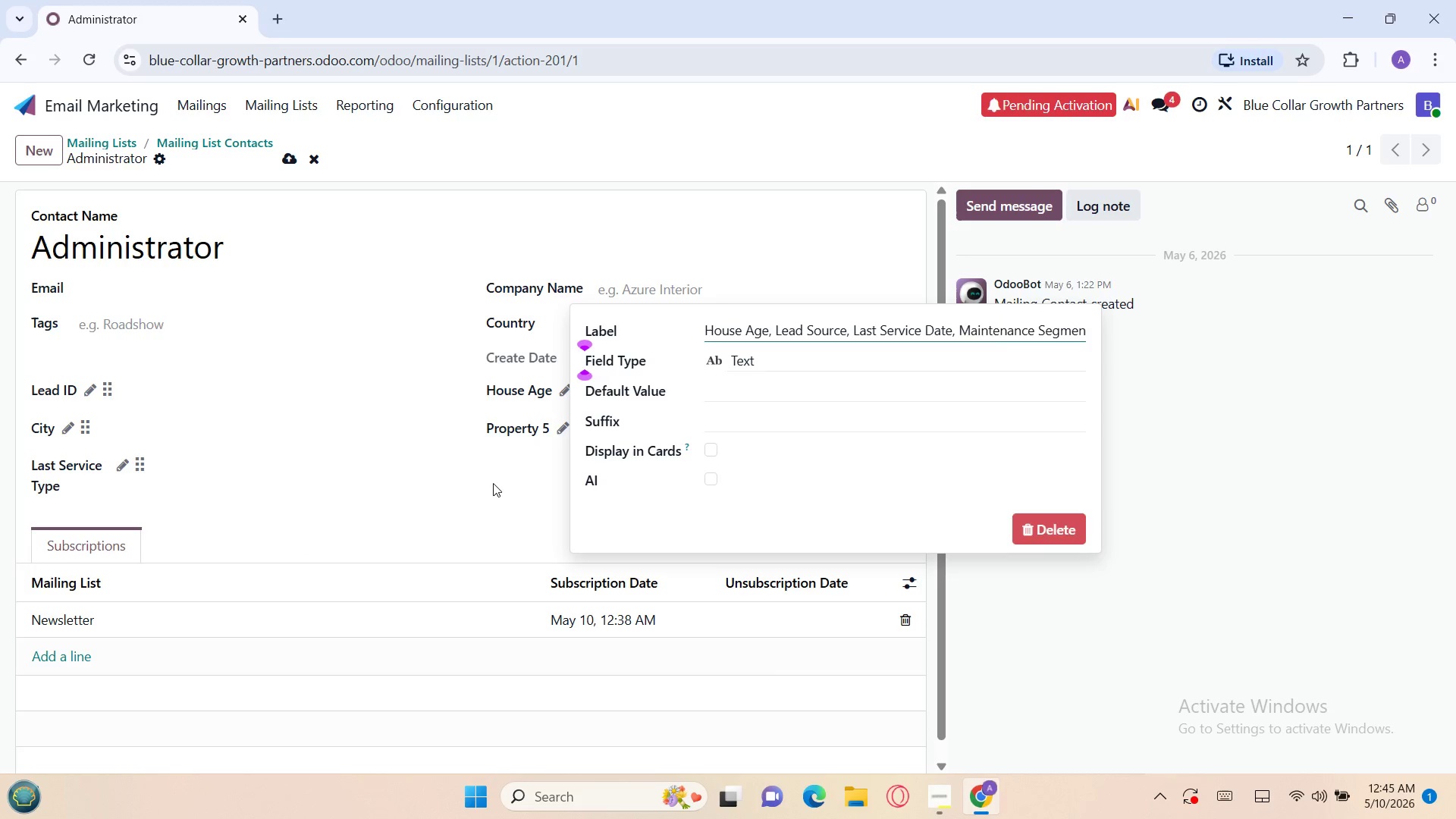 
key(Backspace)
 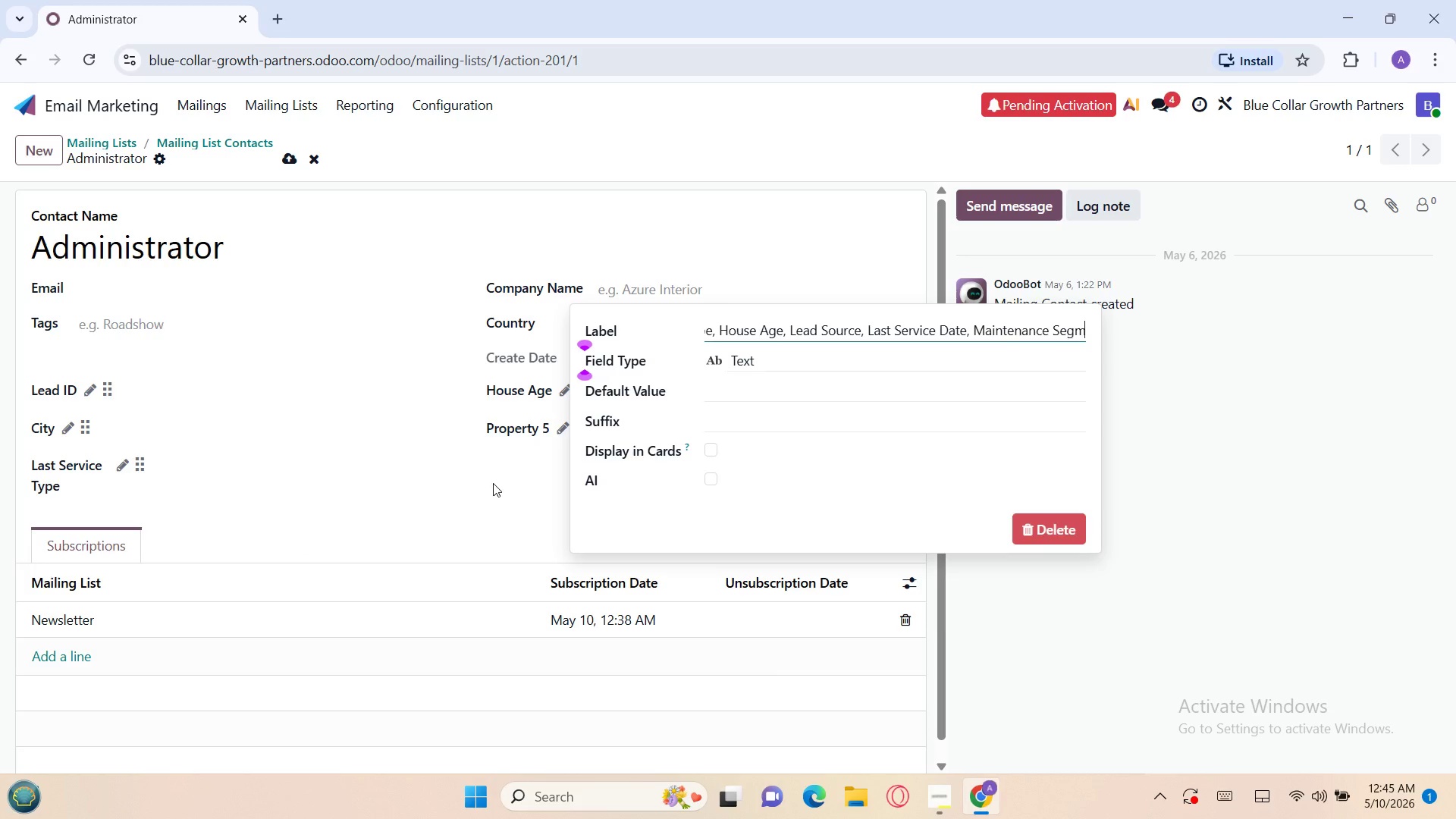 
key(Backspace)
 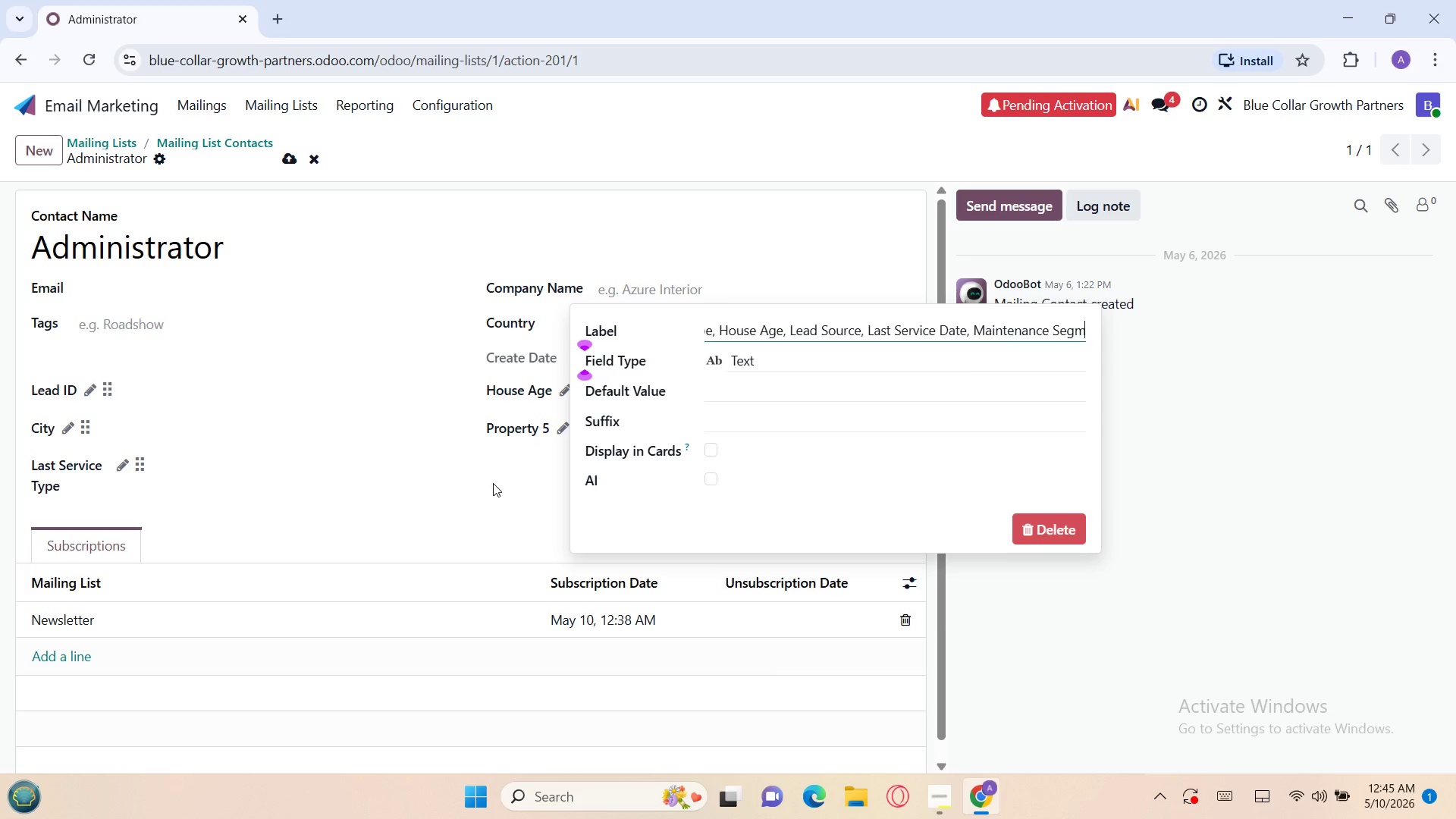 
key(Backspace)
 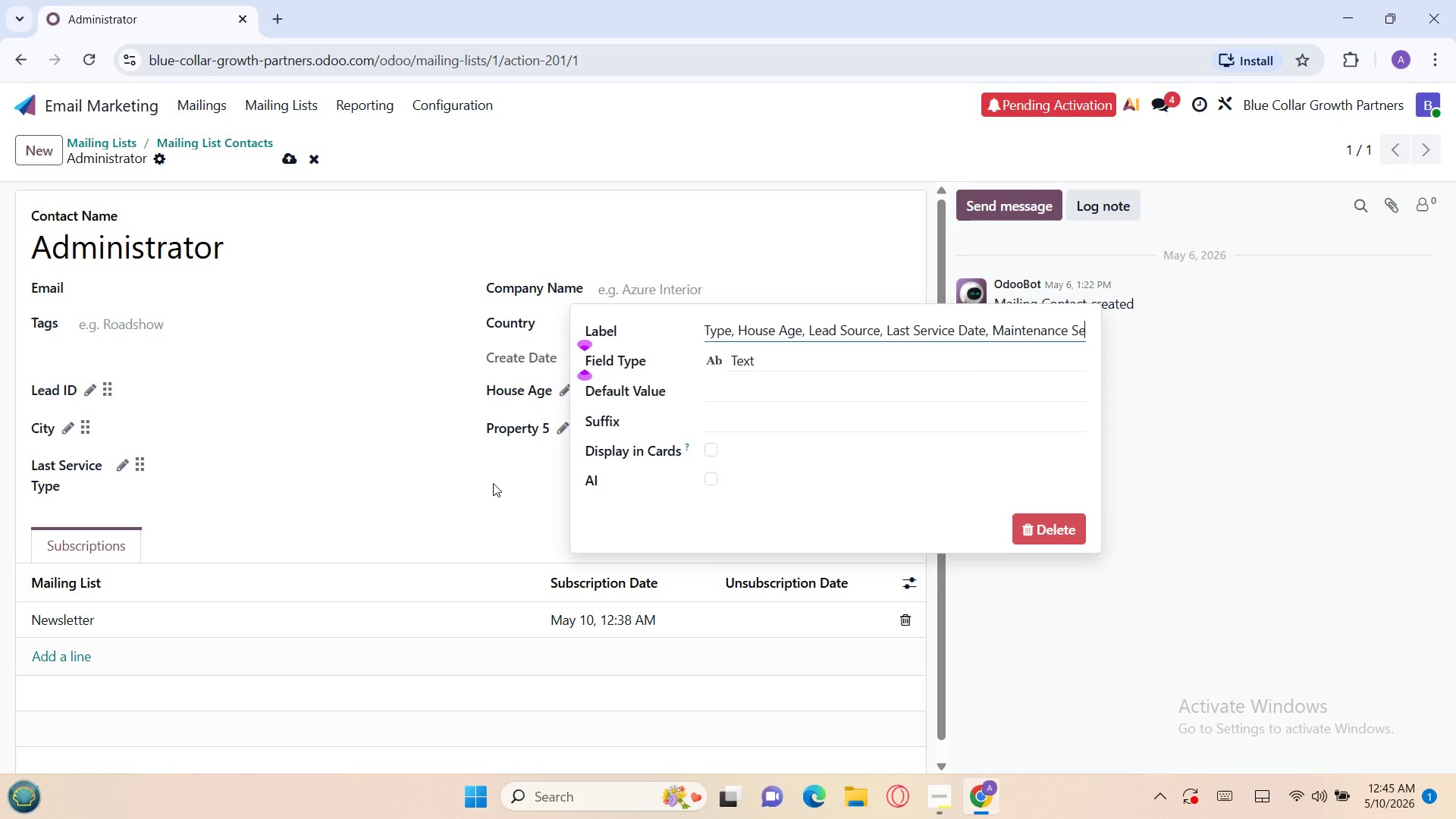 
key(Backspace)
 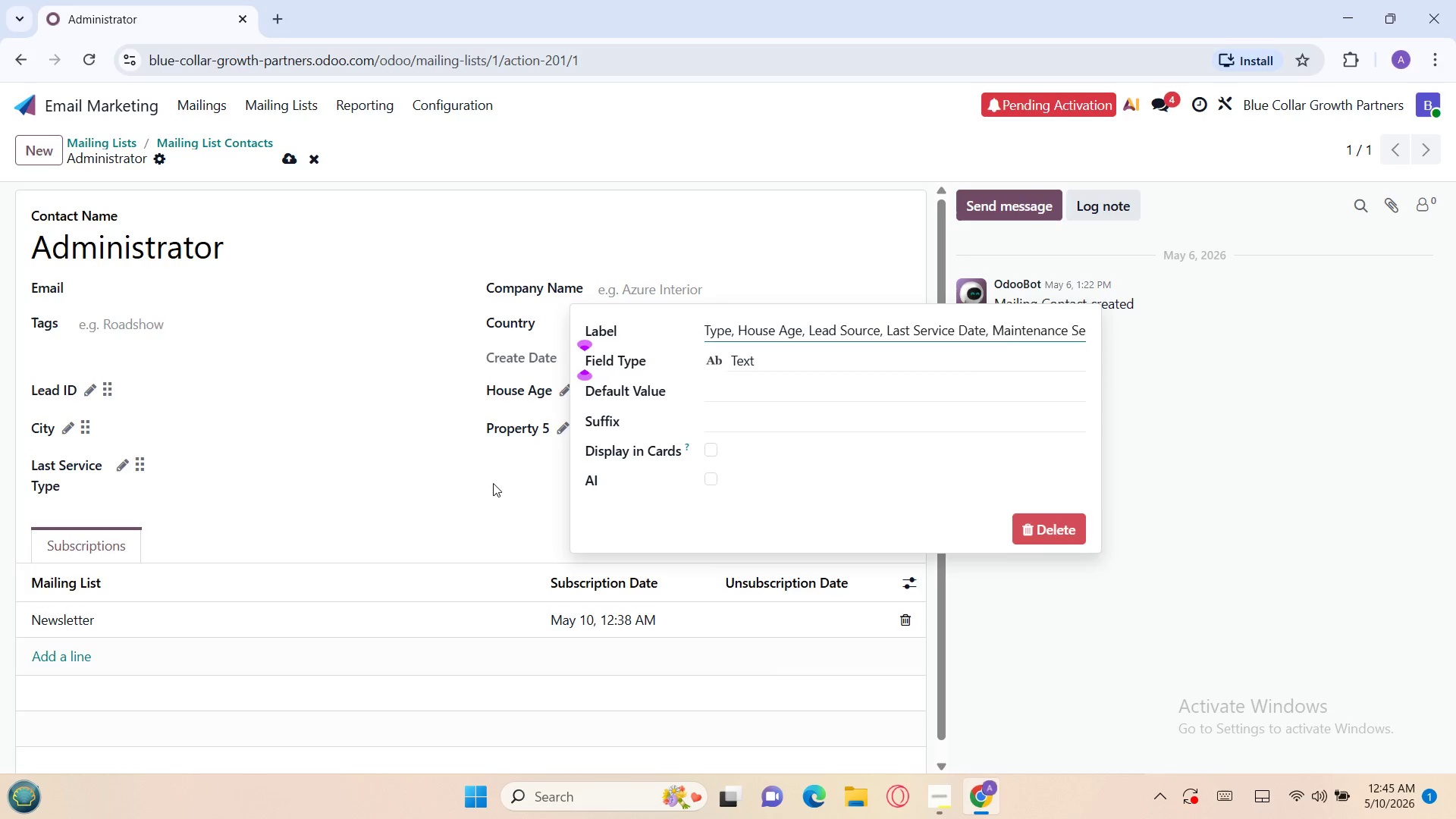 
key(Backspace)
 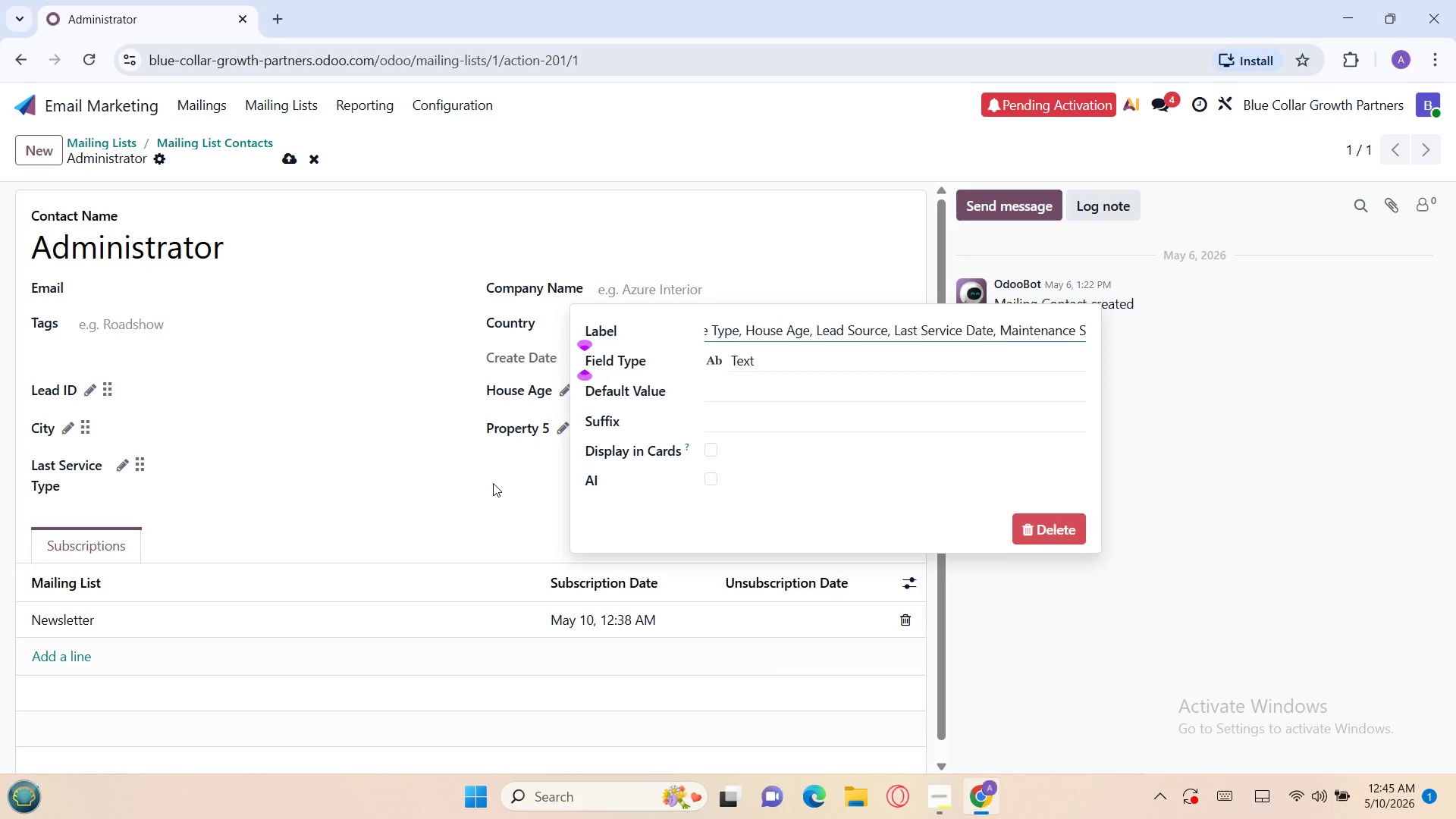 
key(Backspace)
 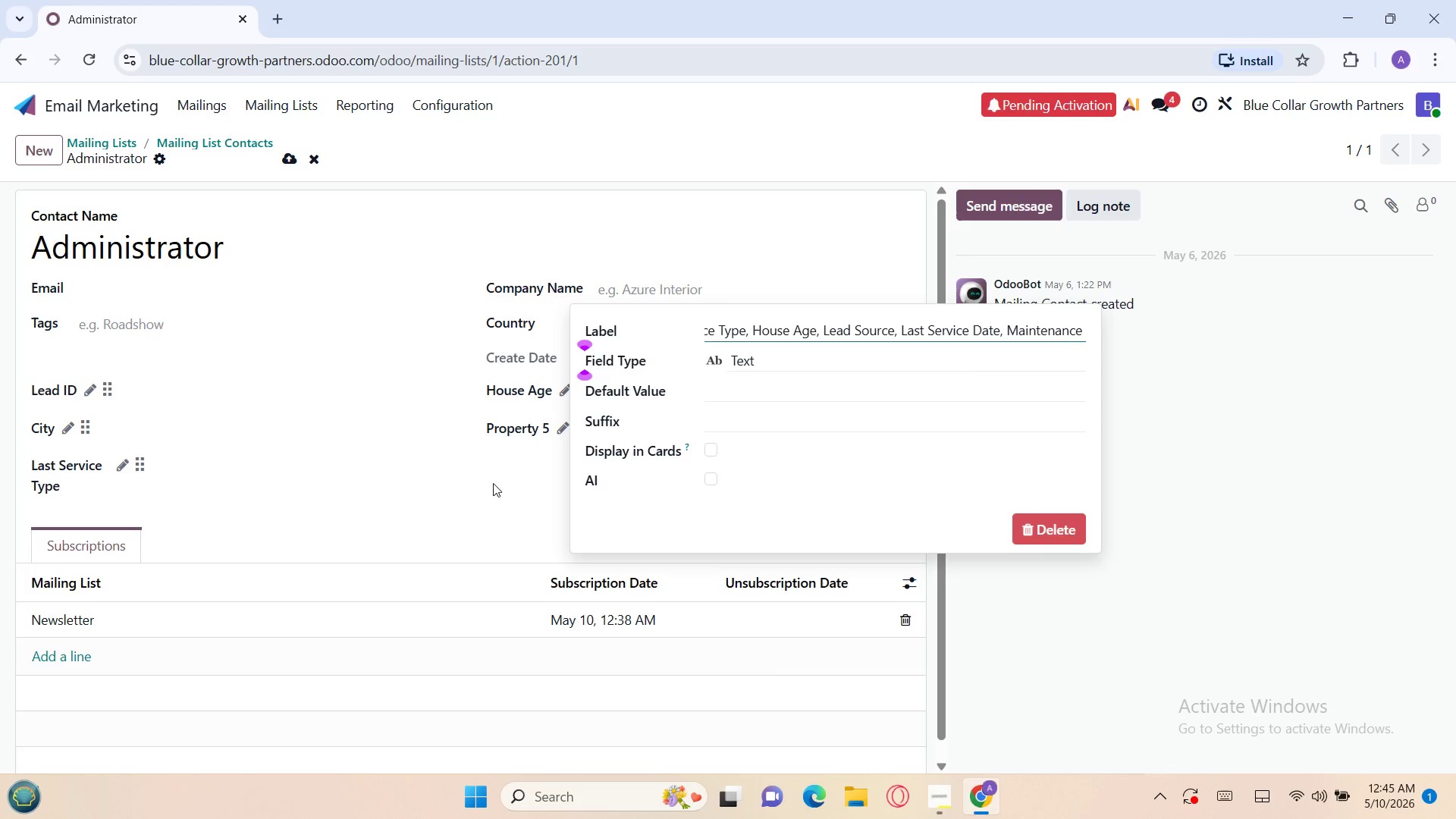 
key(Backspace)
 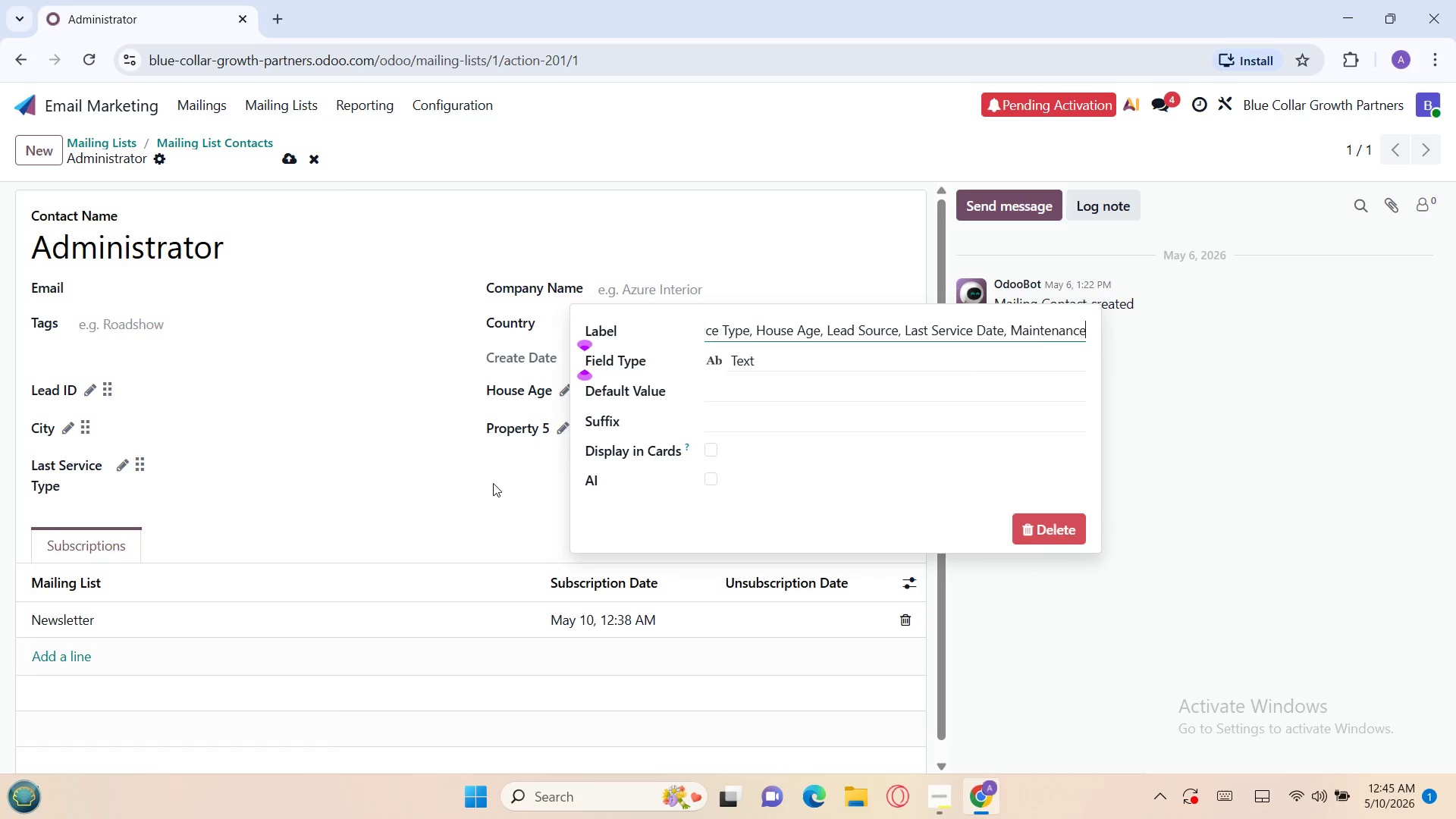 
key(Backspace)
 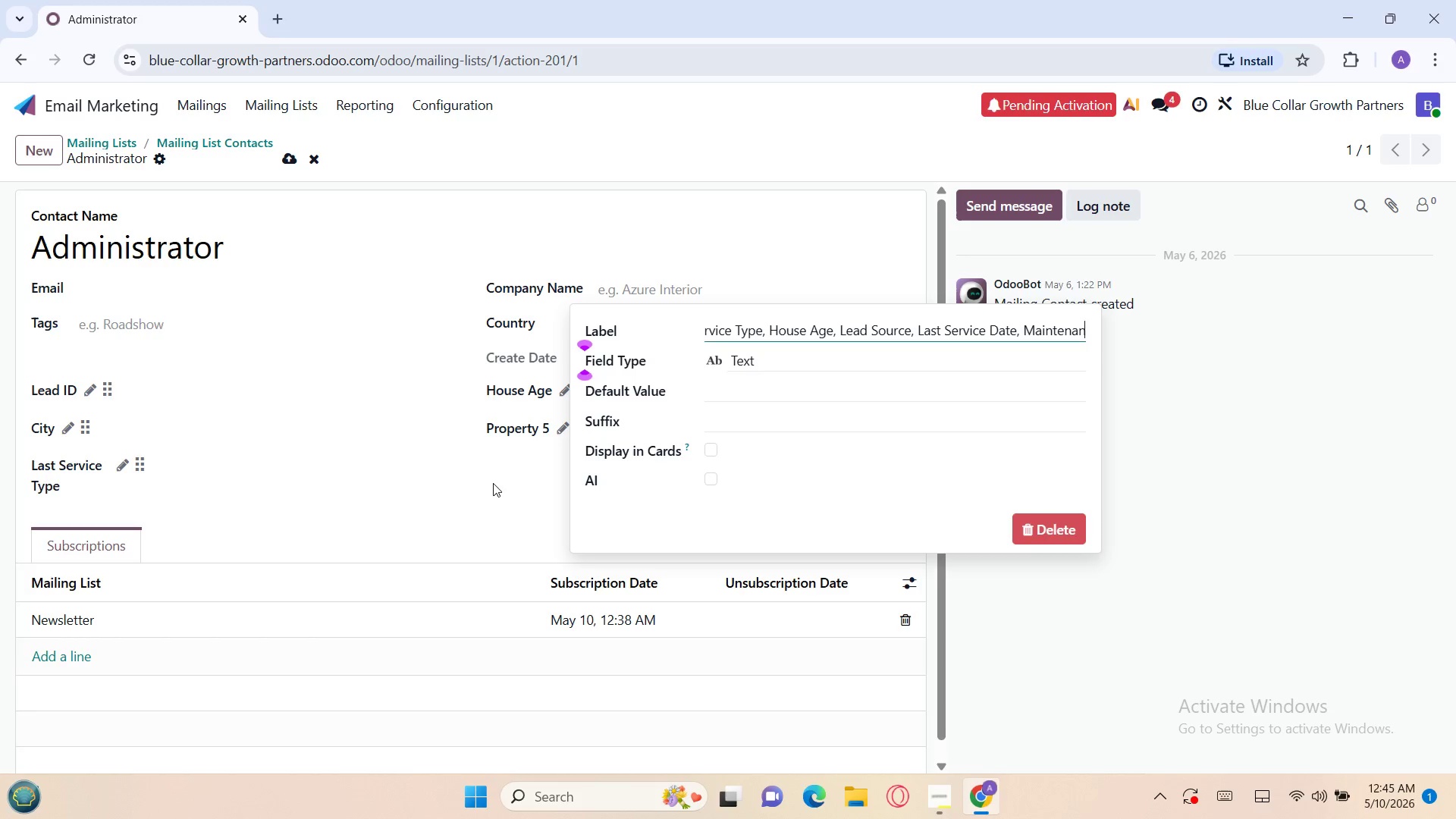 
key(Backspace)
 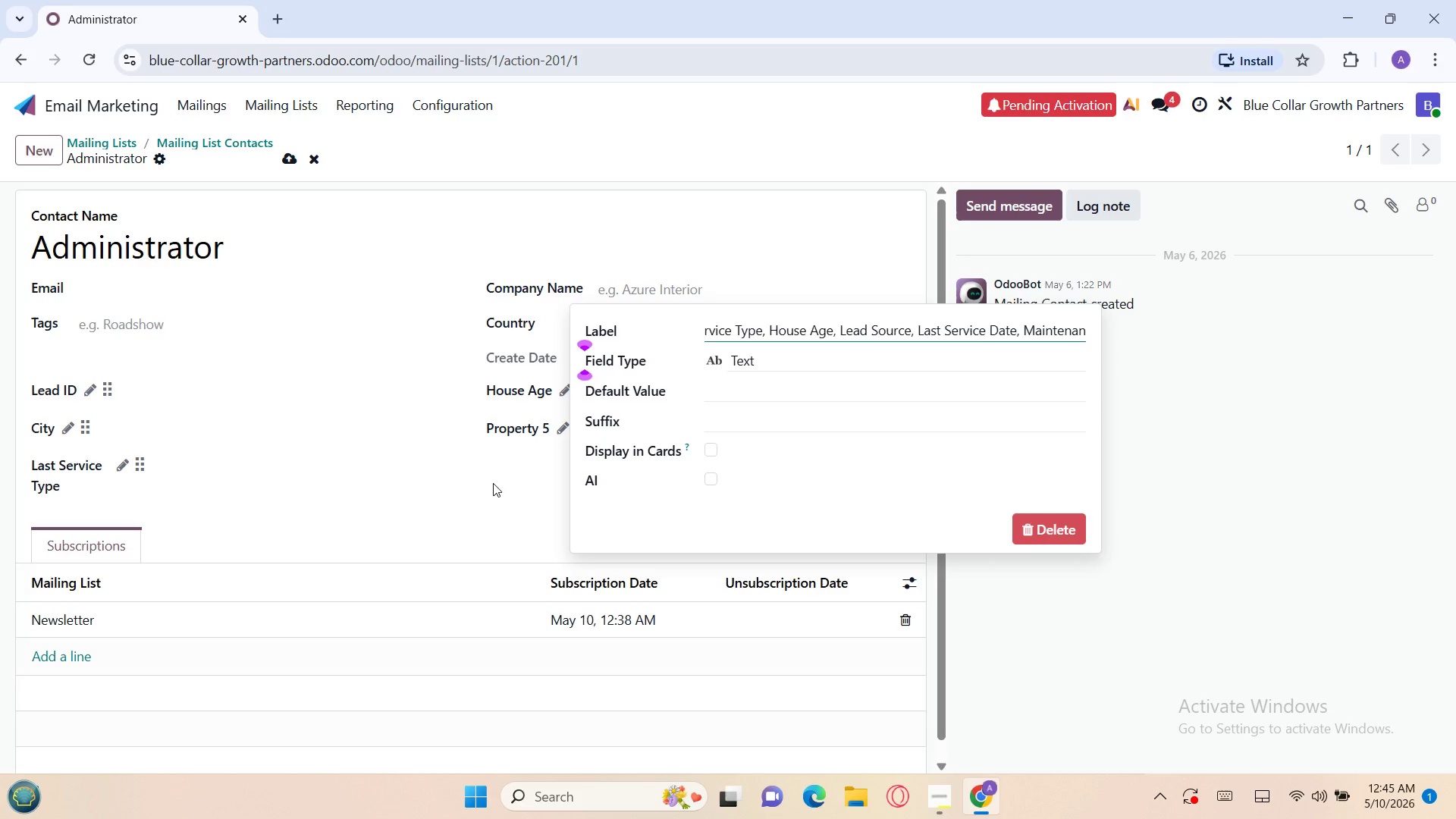 
key(Backspace)
 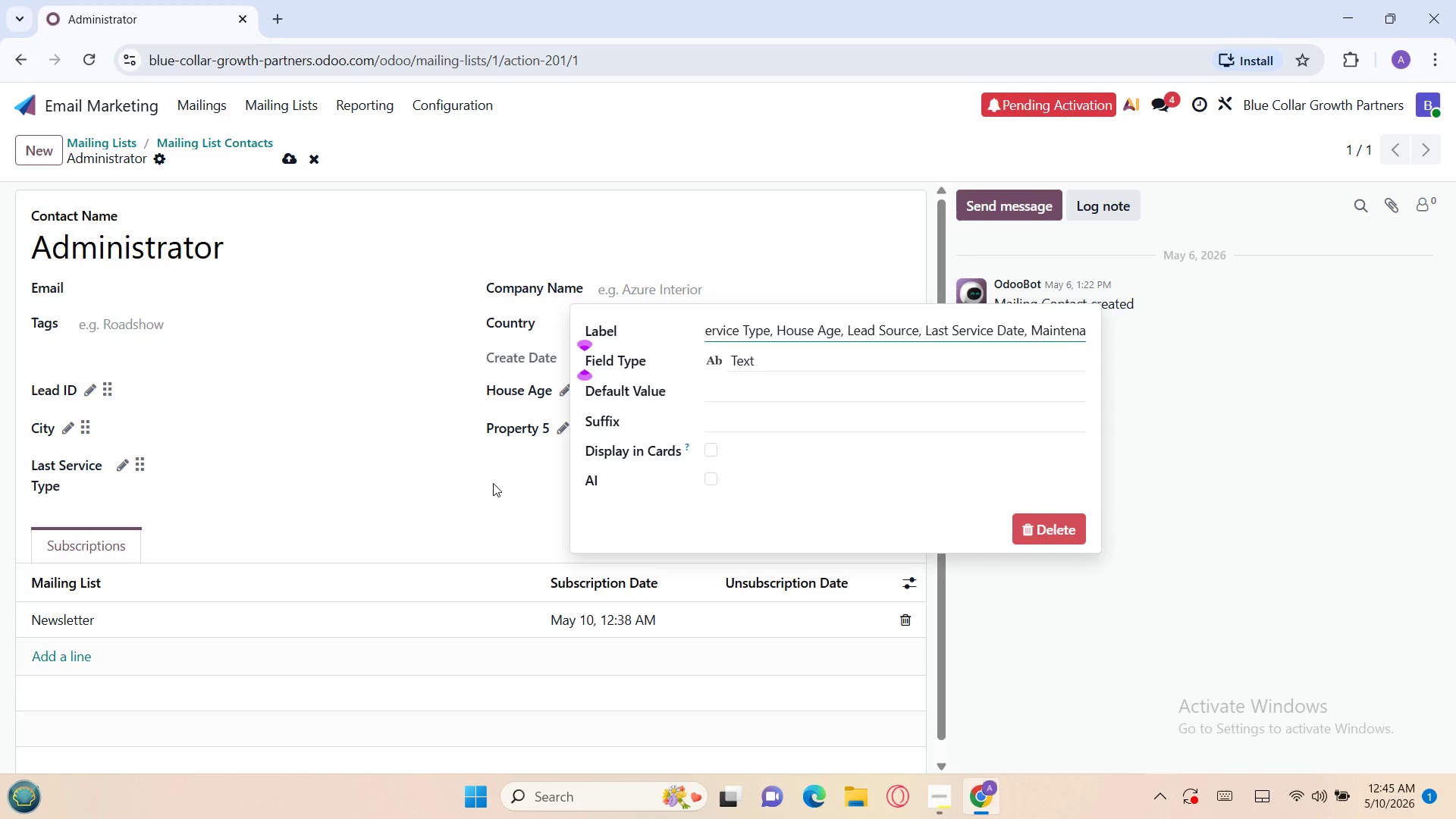 
key(Backspace)
 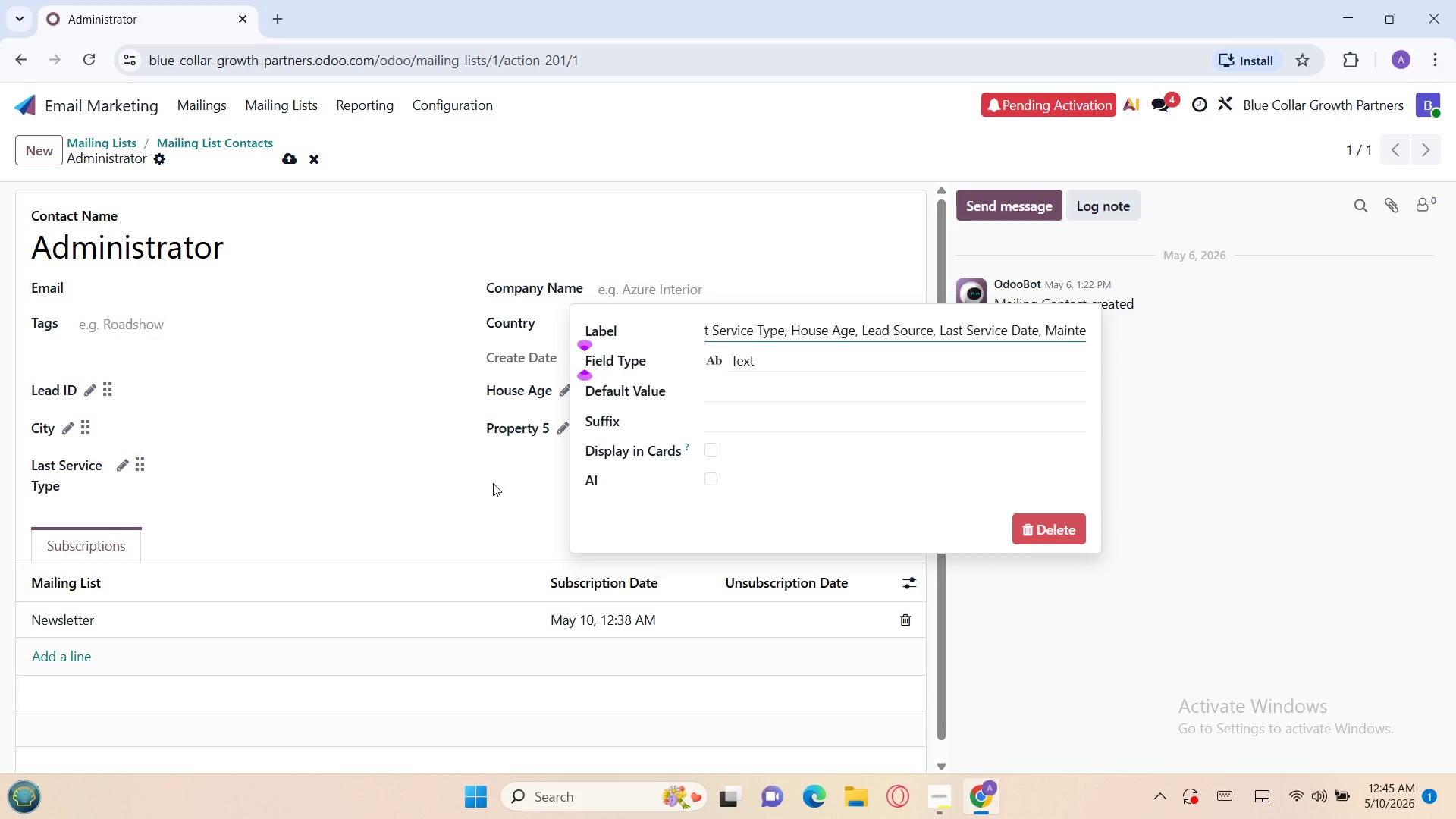 
key(Backspace)
 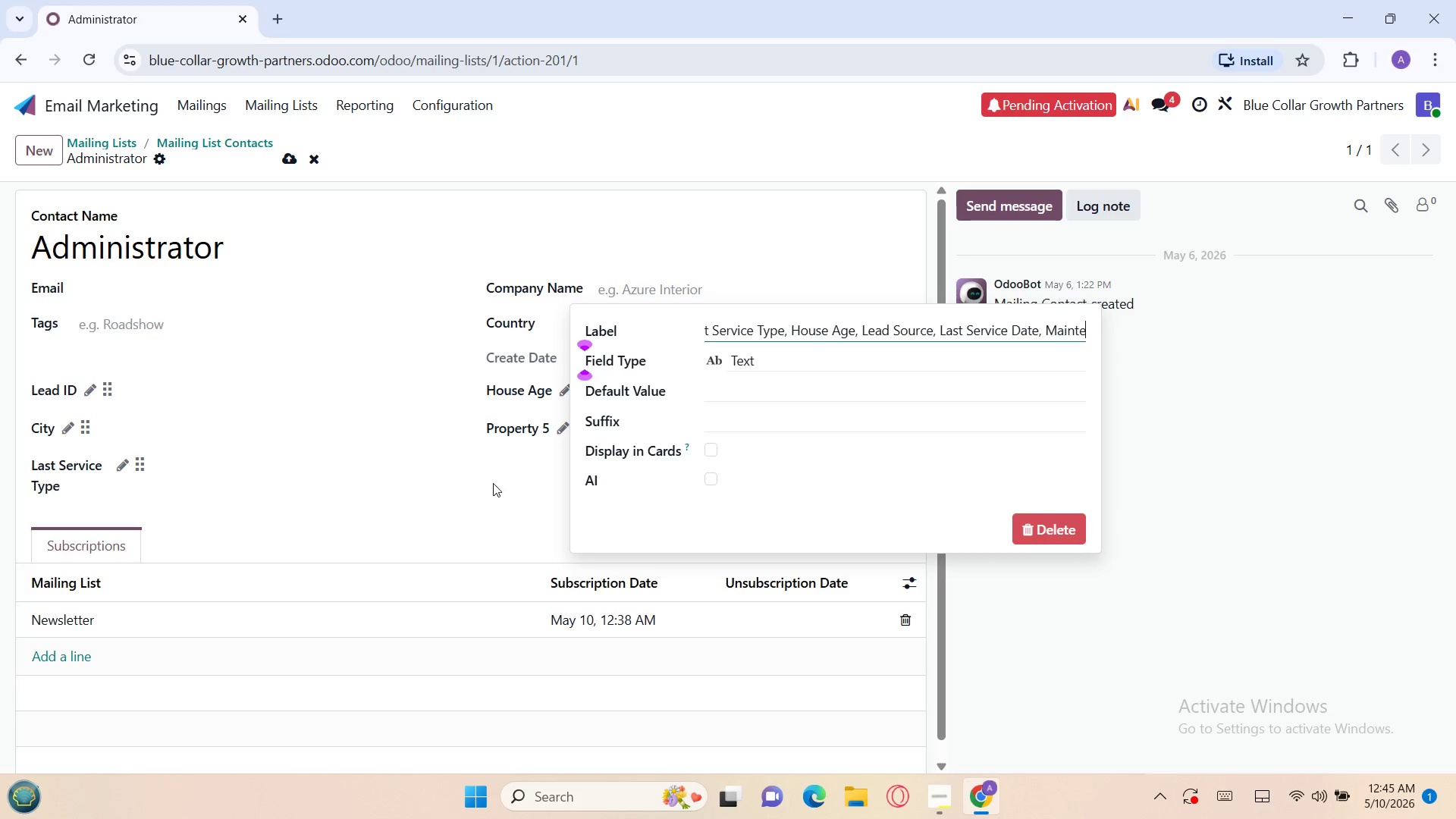 
key(Backspace)
 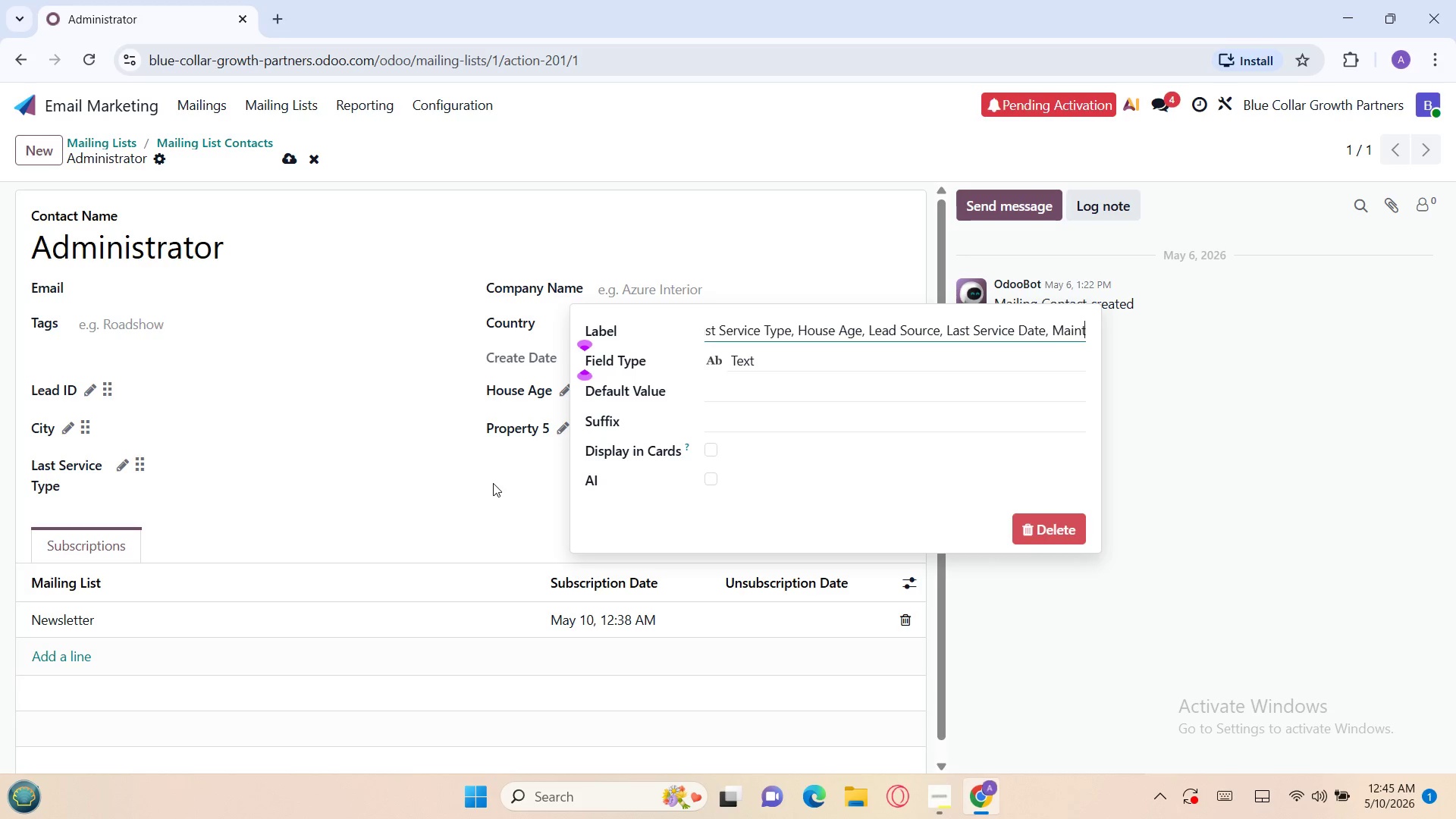 
key(Backspace)
 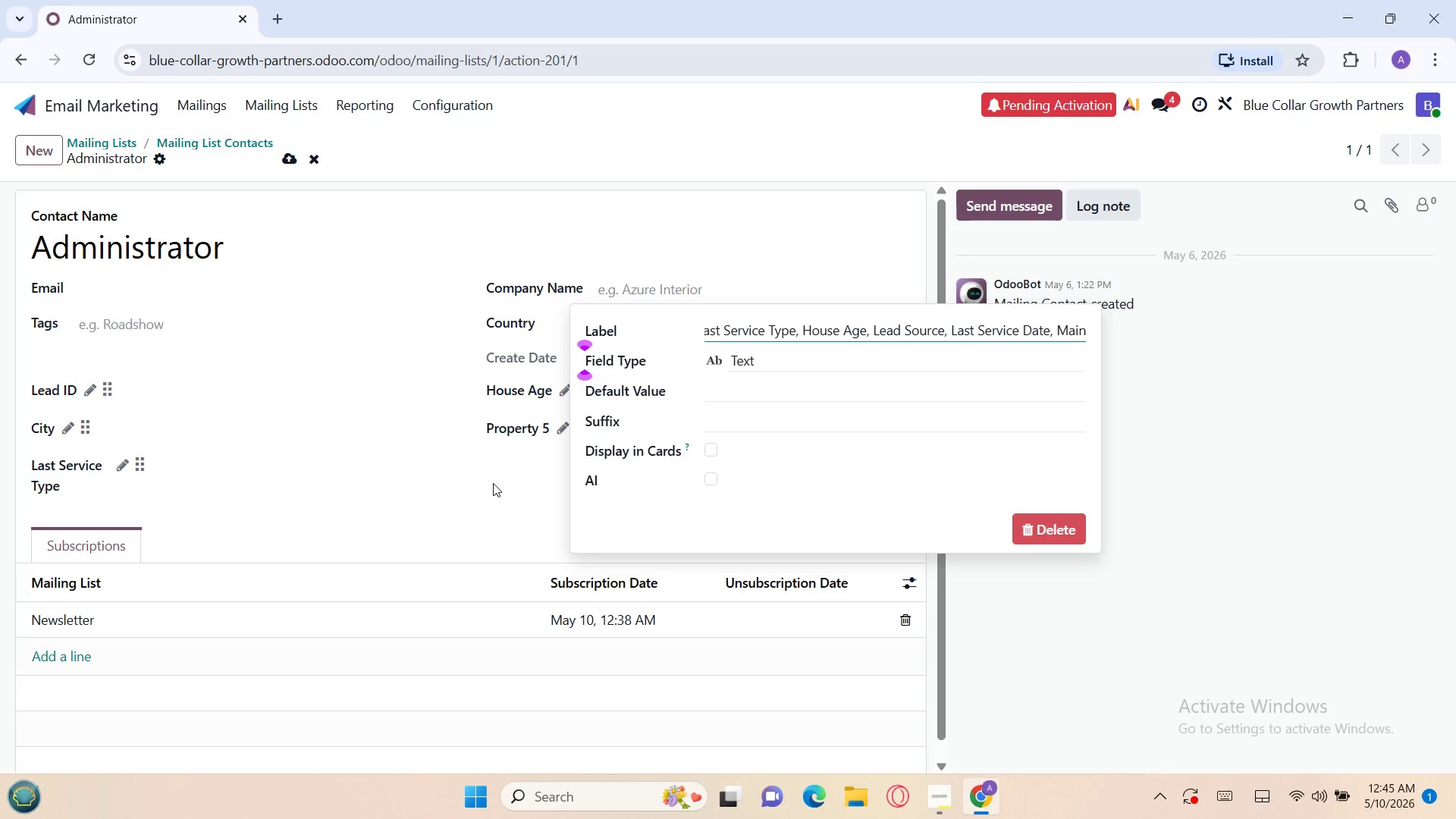 
key(Backspace)
 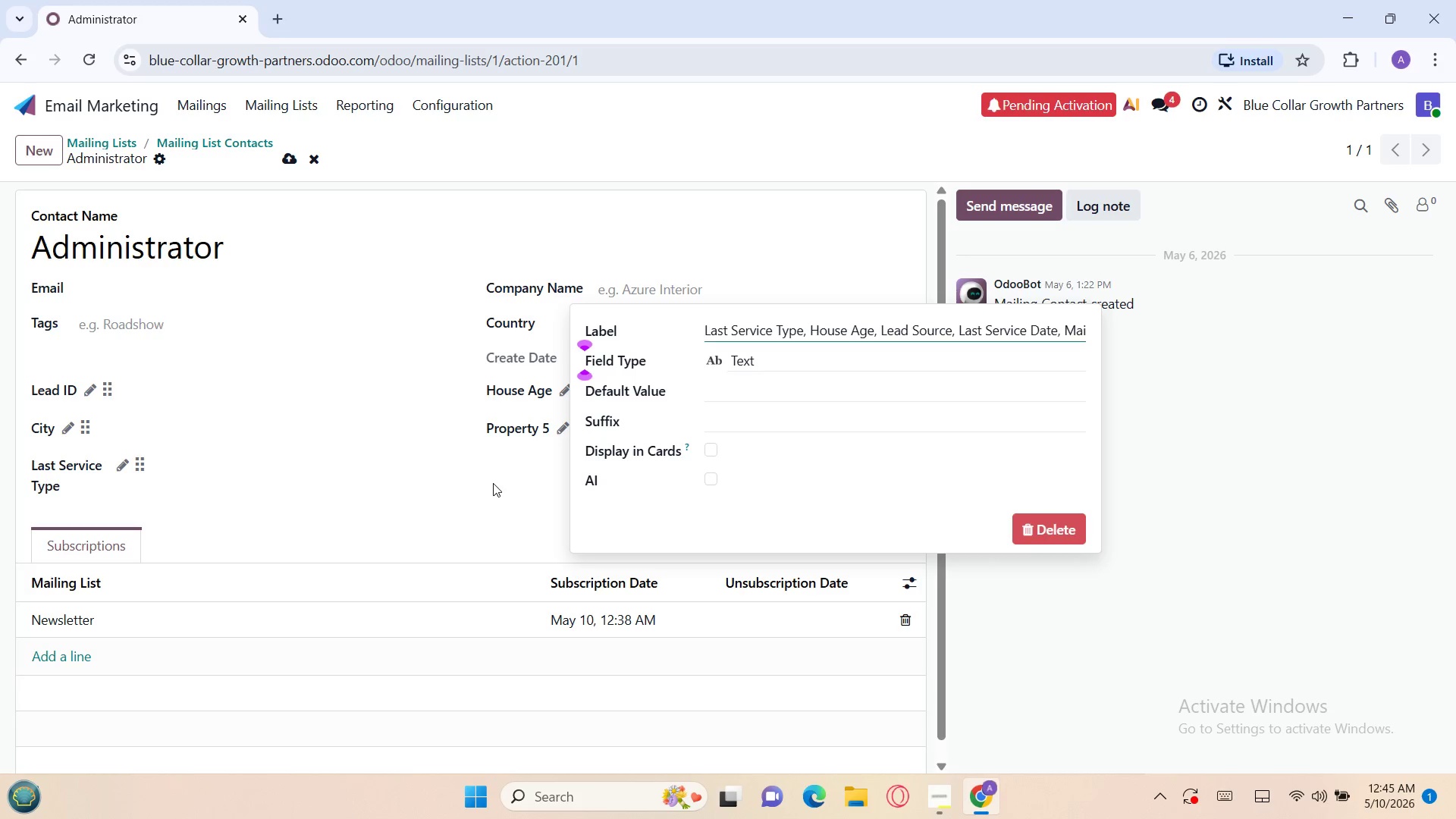 
key(Backspace)
 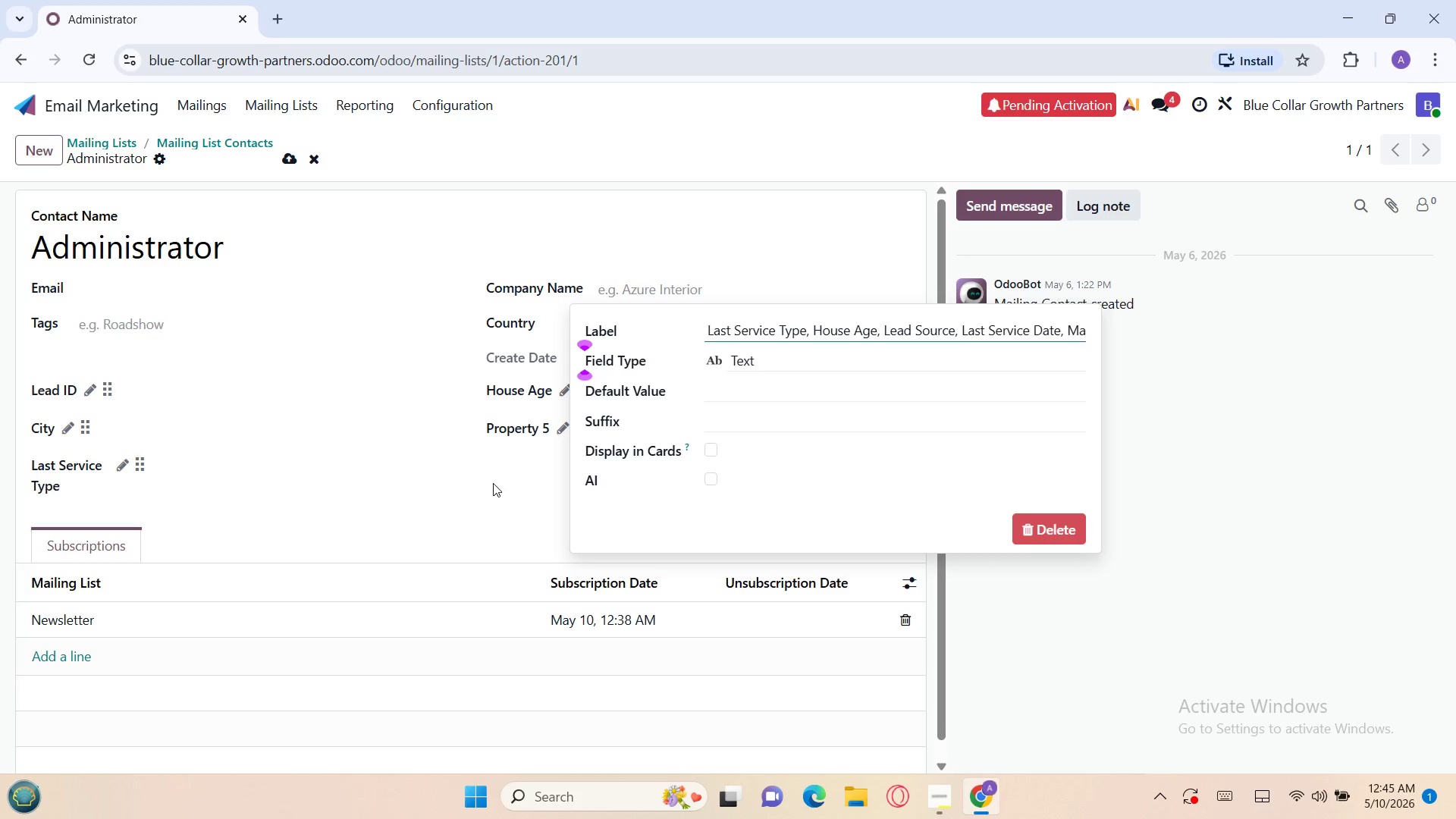 
key(Backspace)
 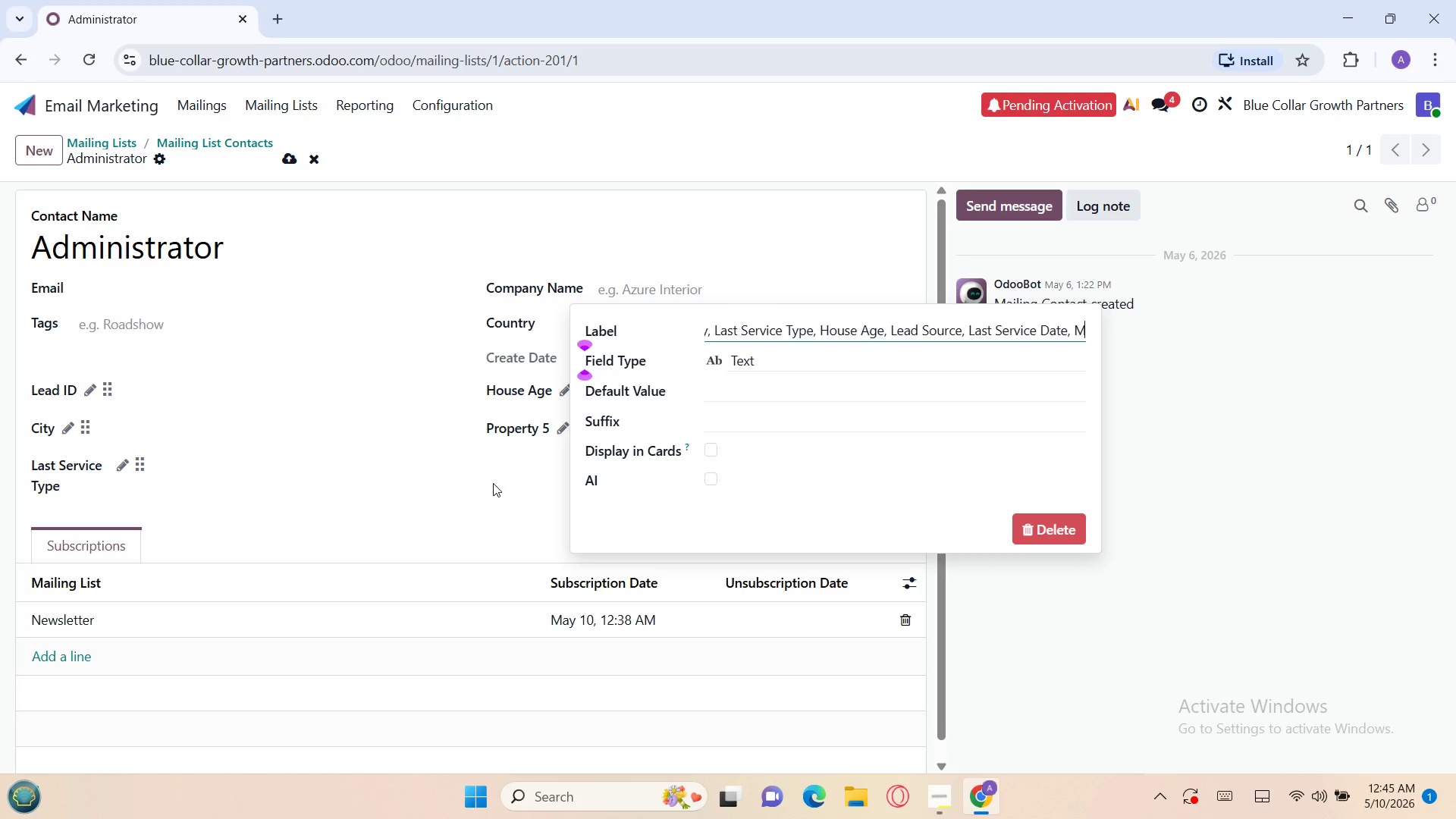 
key(Backspace)
 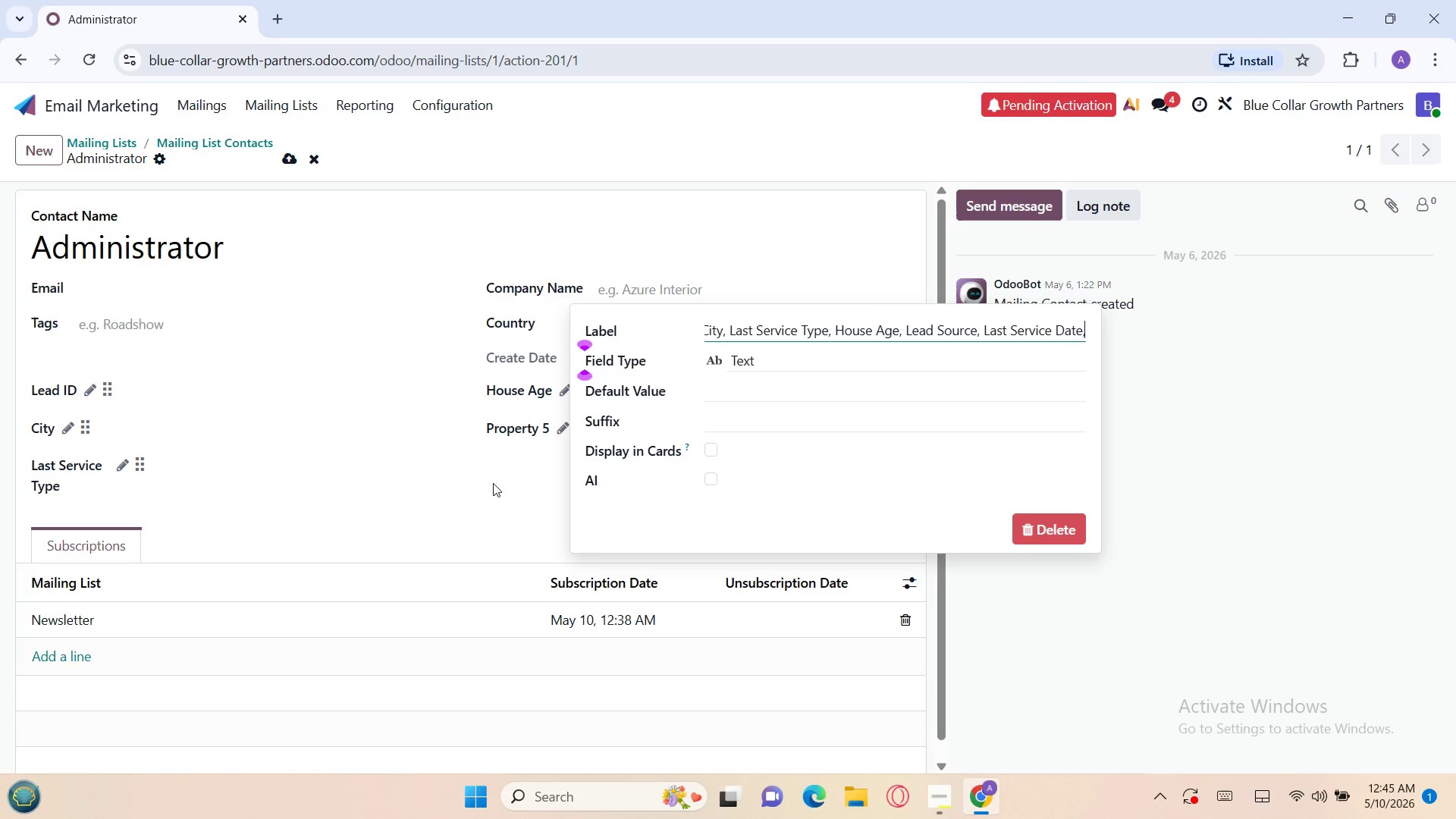 
key(Backspace)
 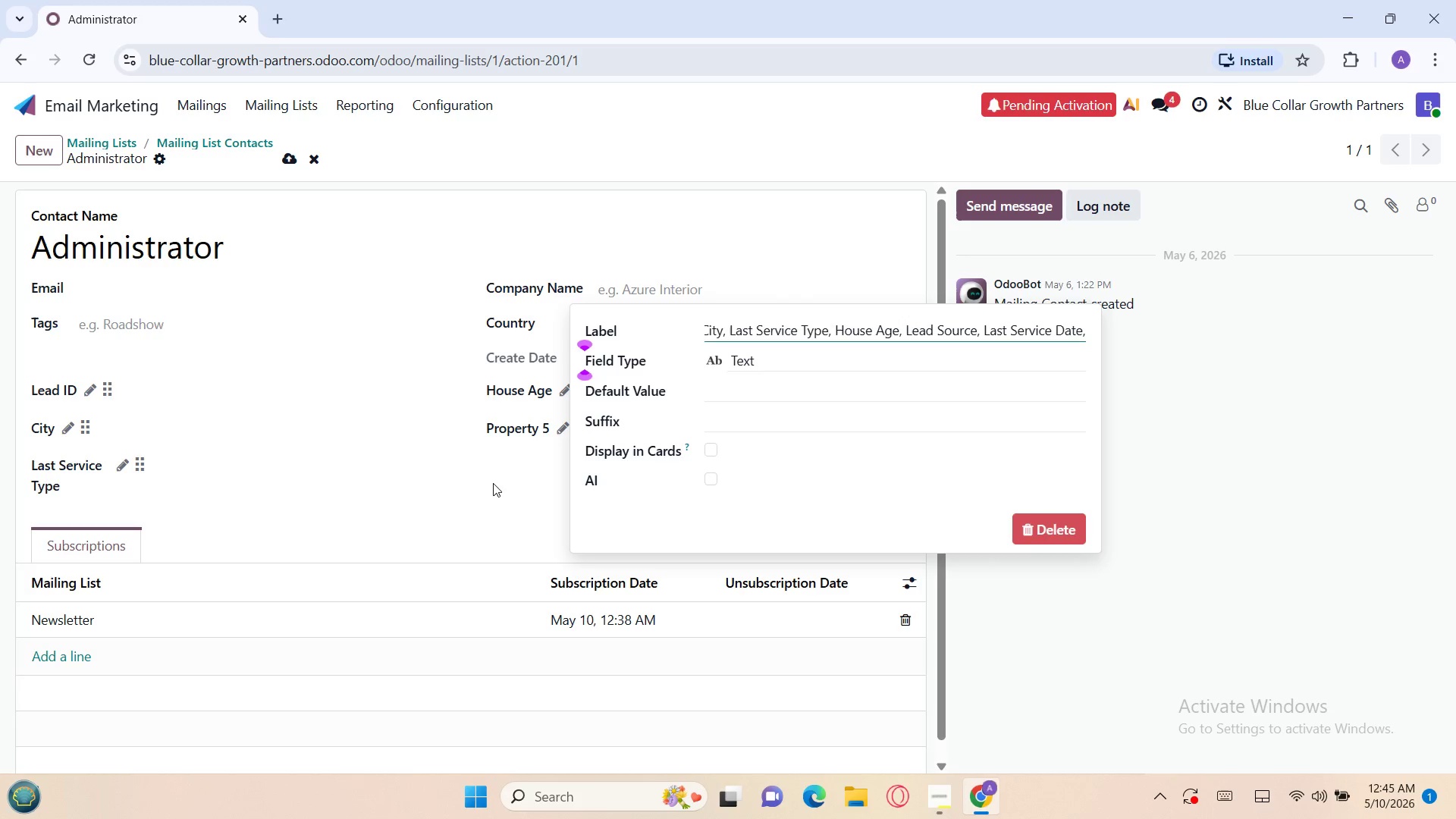 
key(Backspace)
 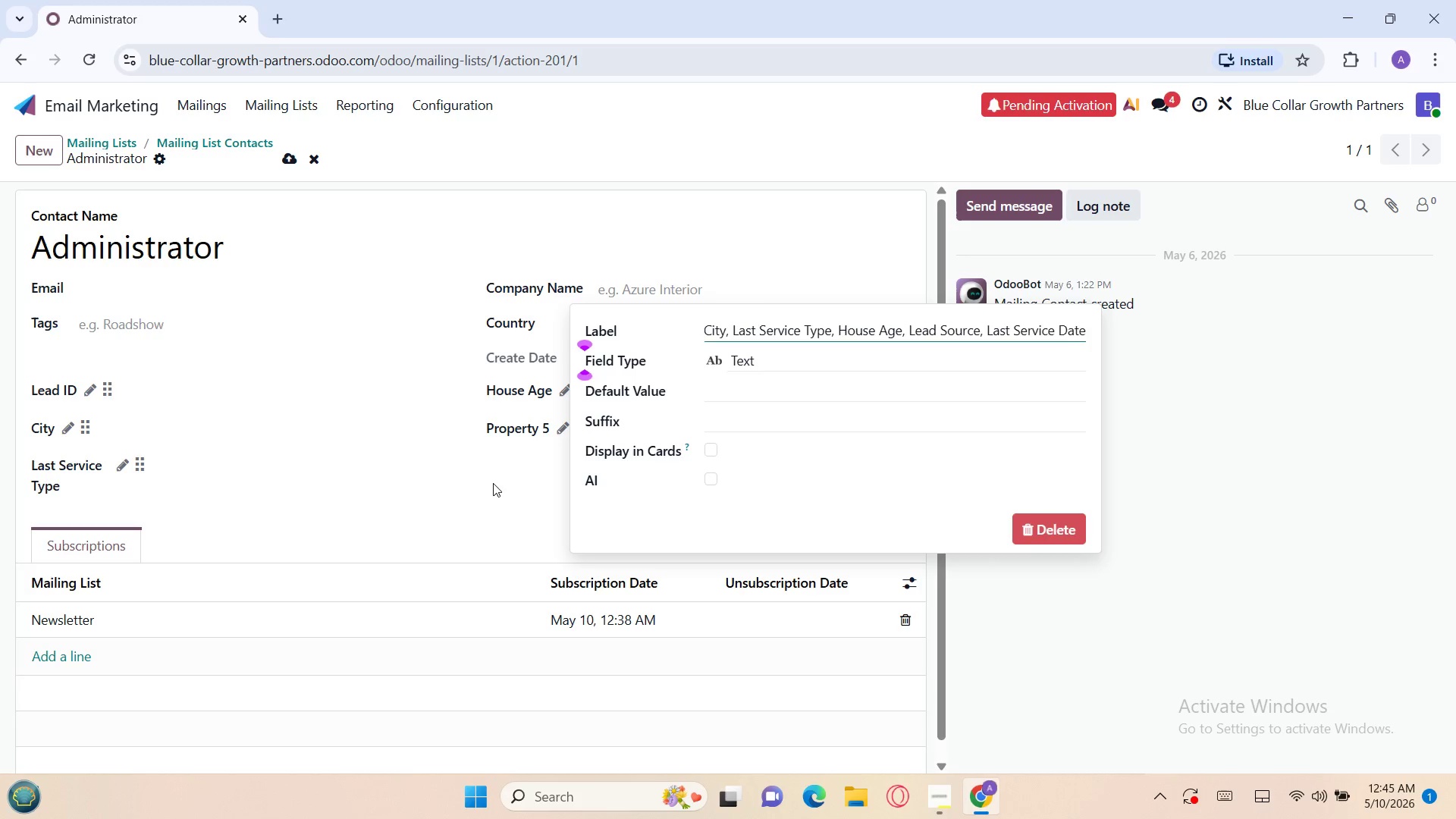 
key(Backspace)
 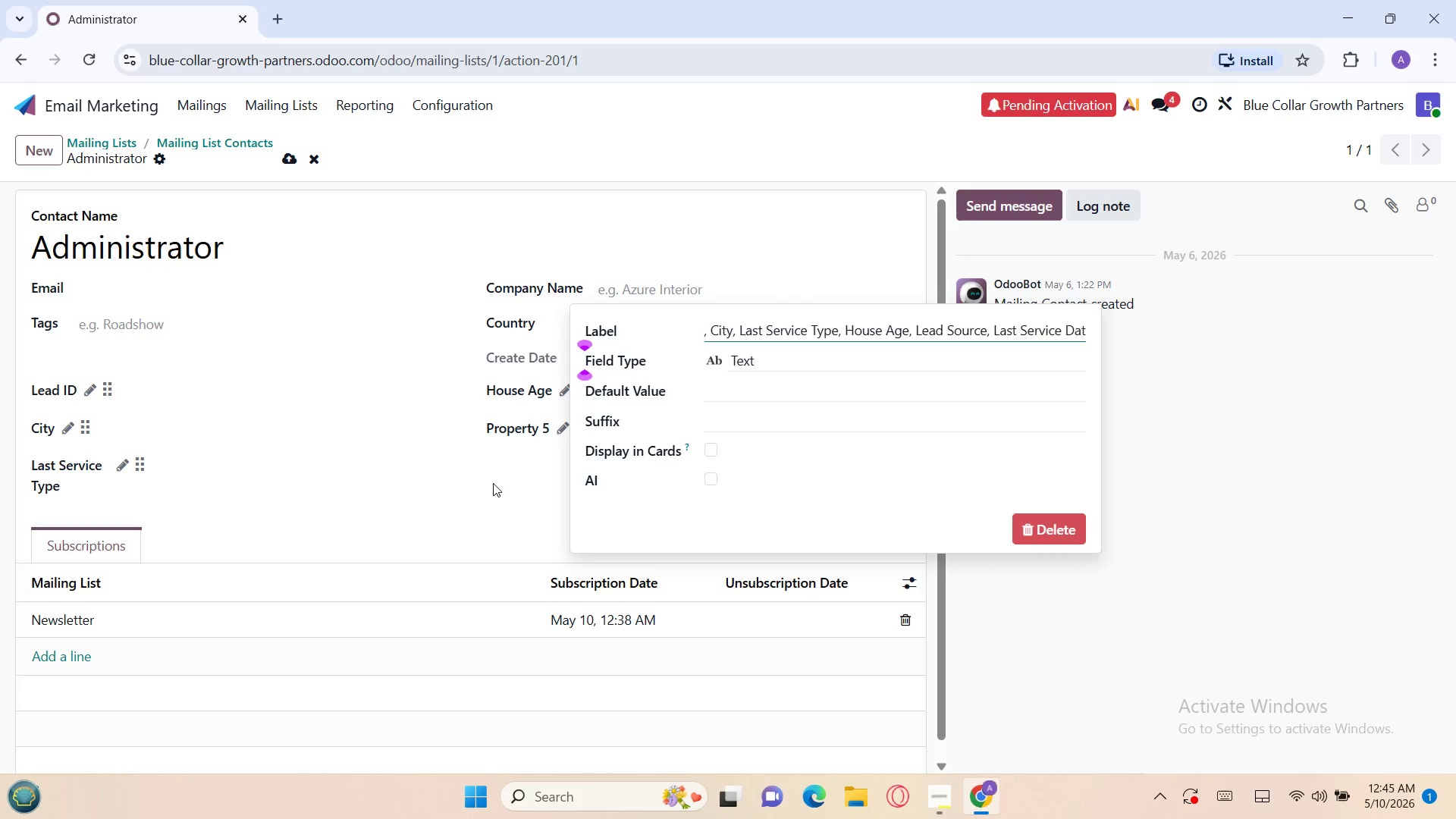 
key(Backspace)
 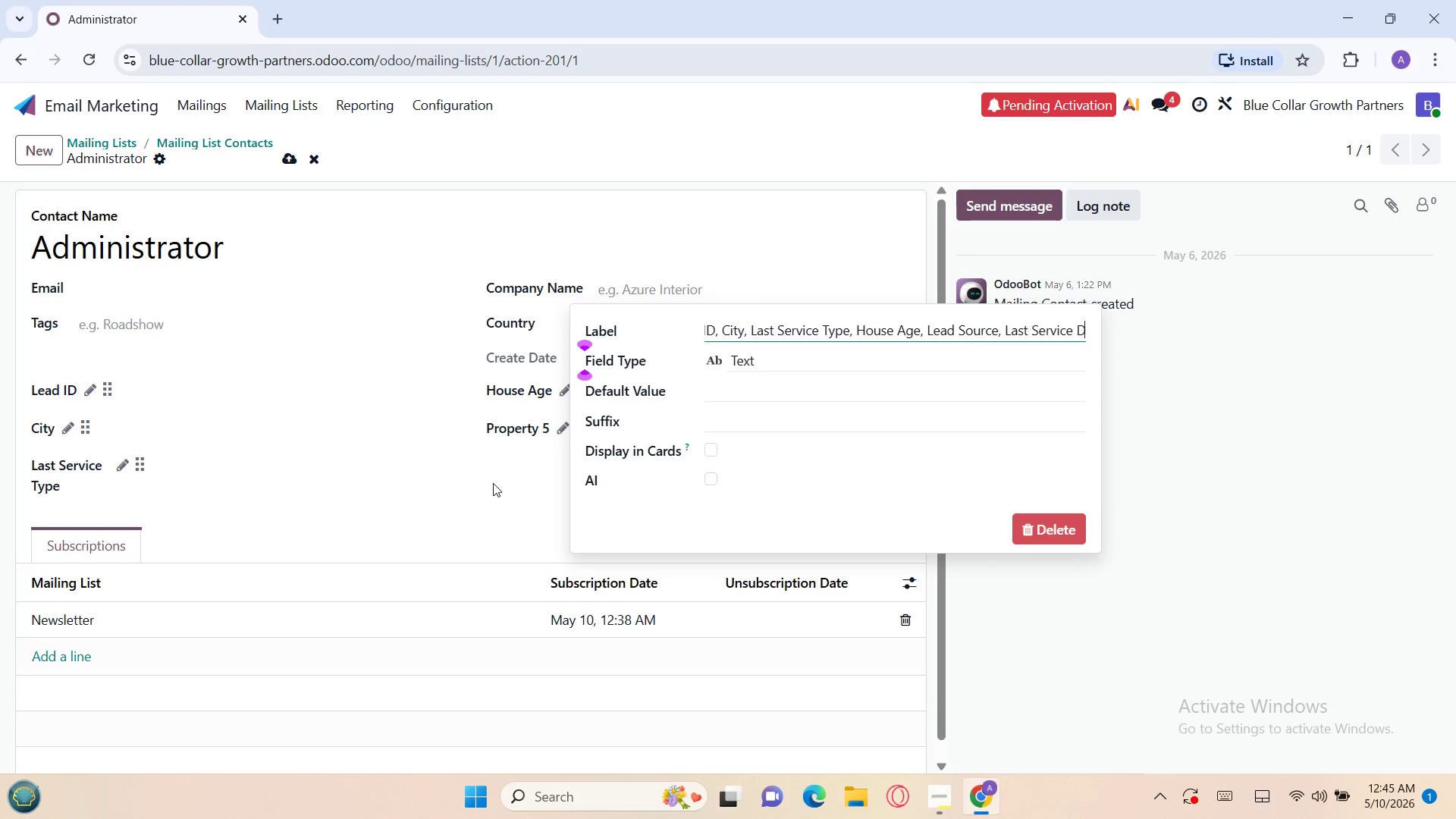 
key(Backspace)
 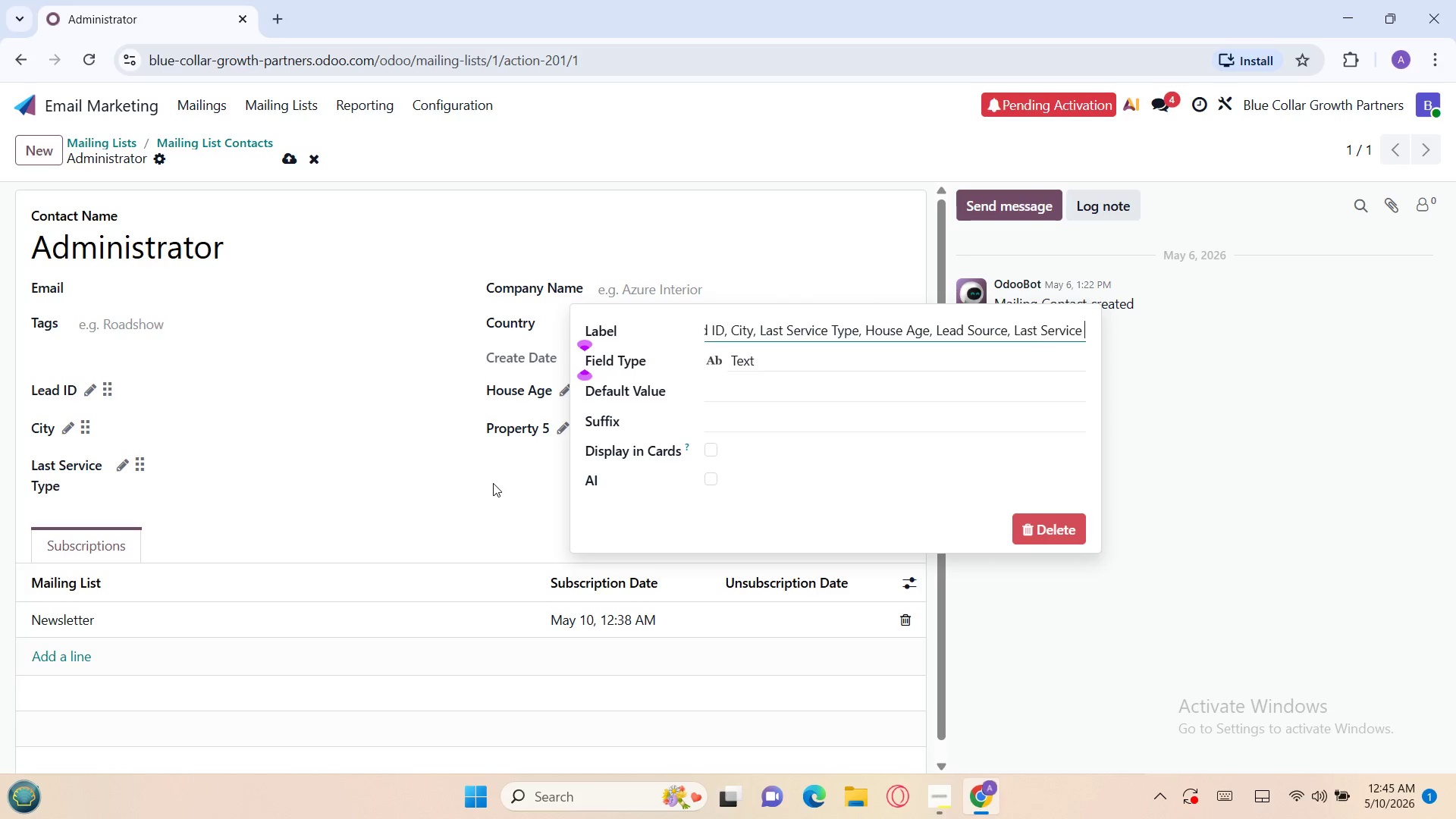 
key(Backspace)
 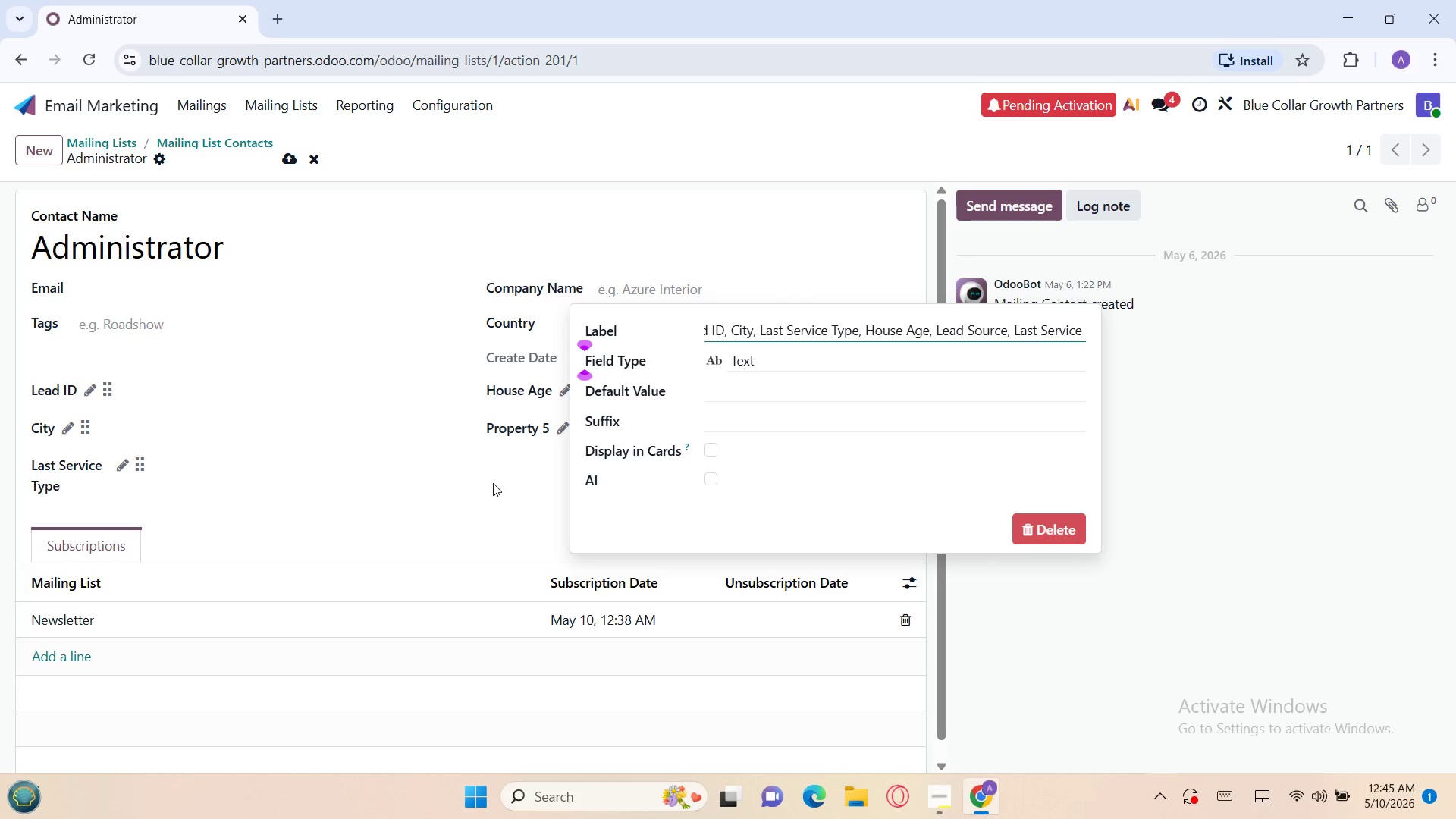 
key(Backspace)
 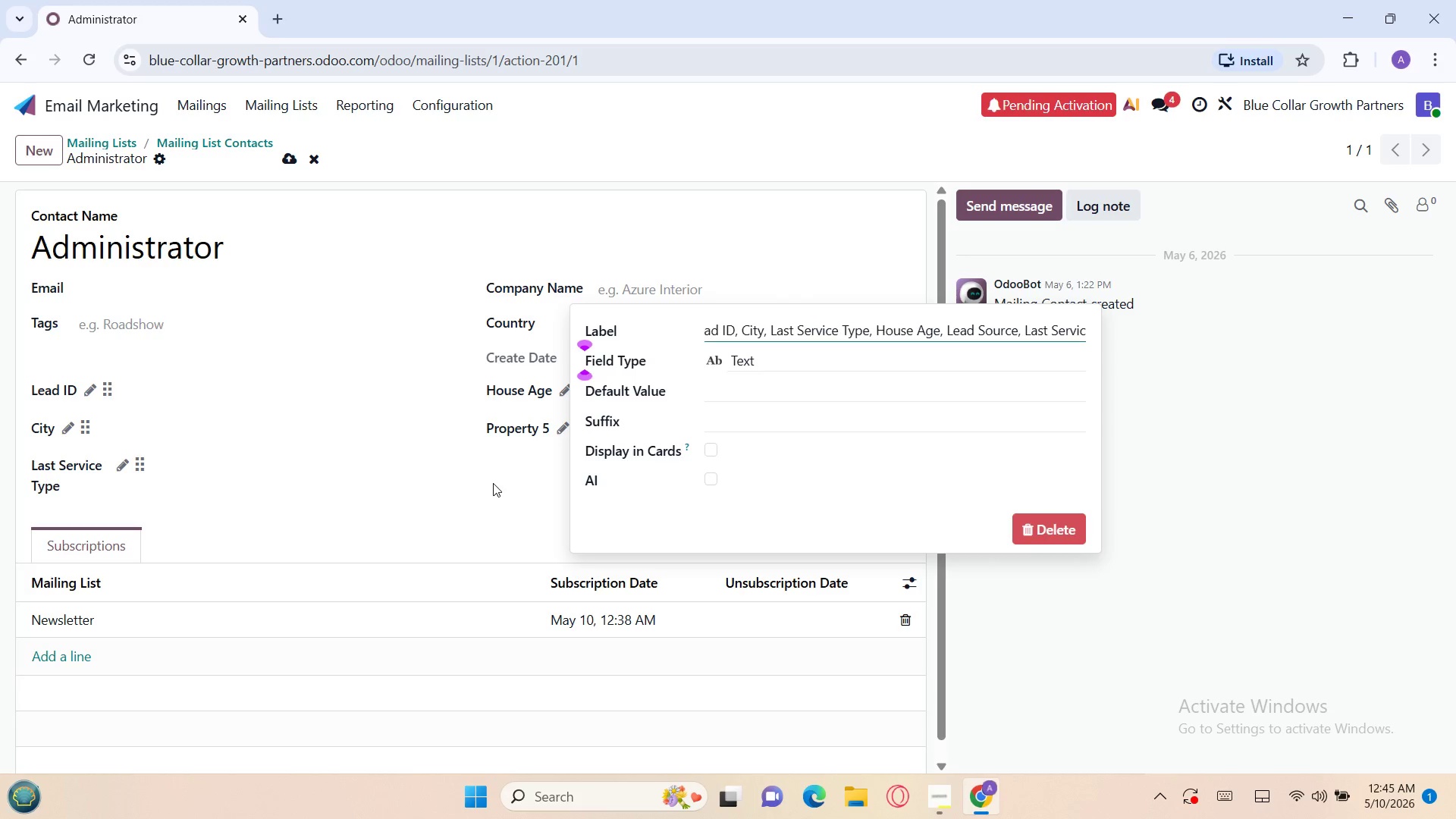 
key(Backspace)
 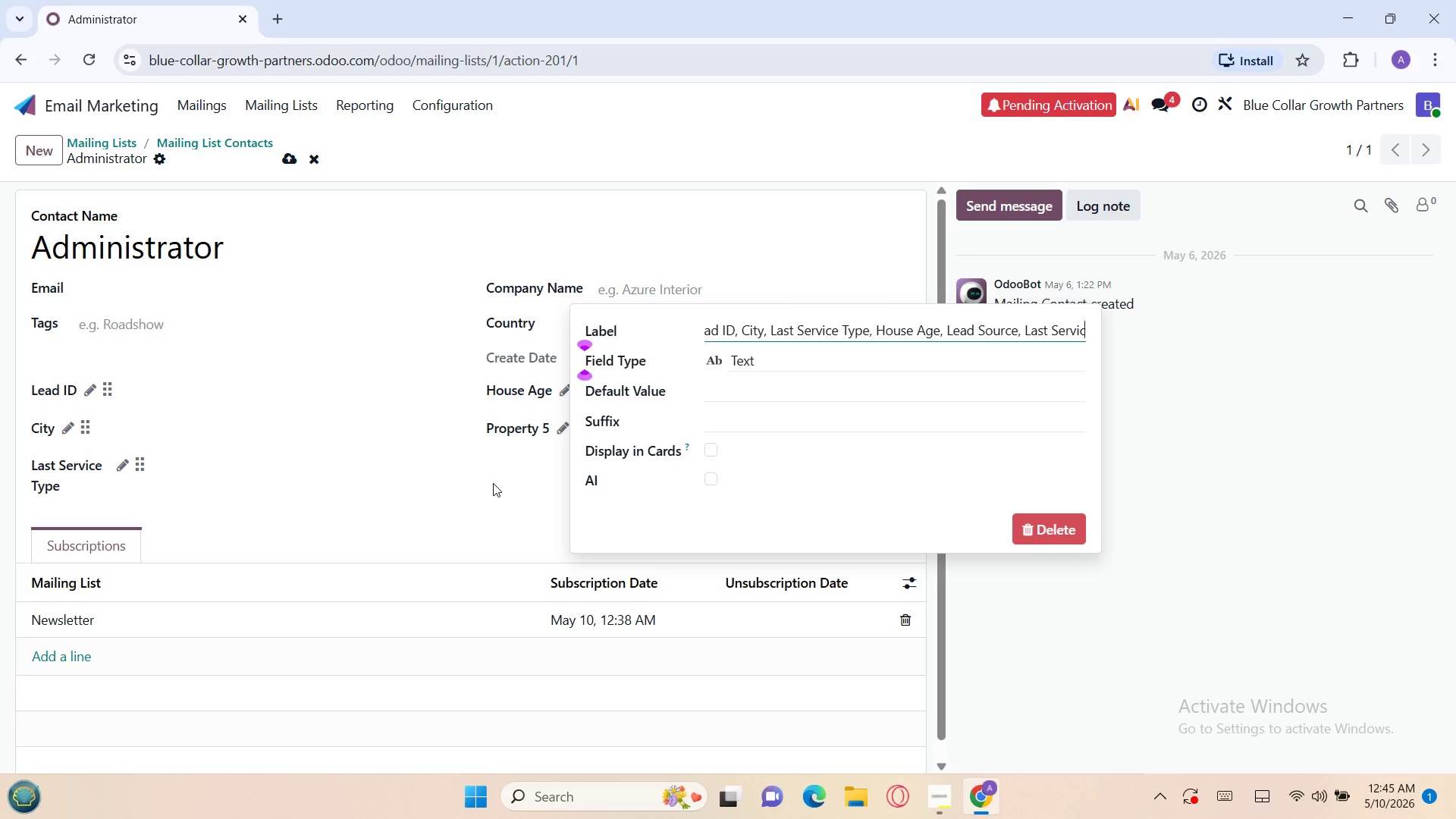 
key(Backspace)
 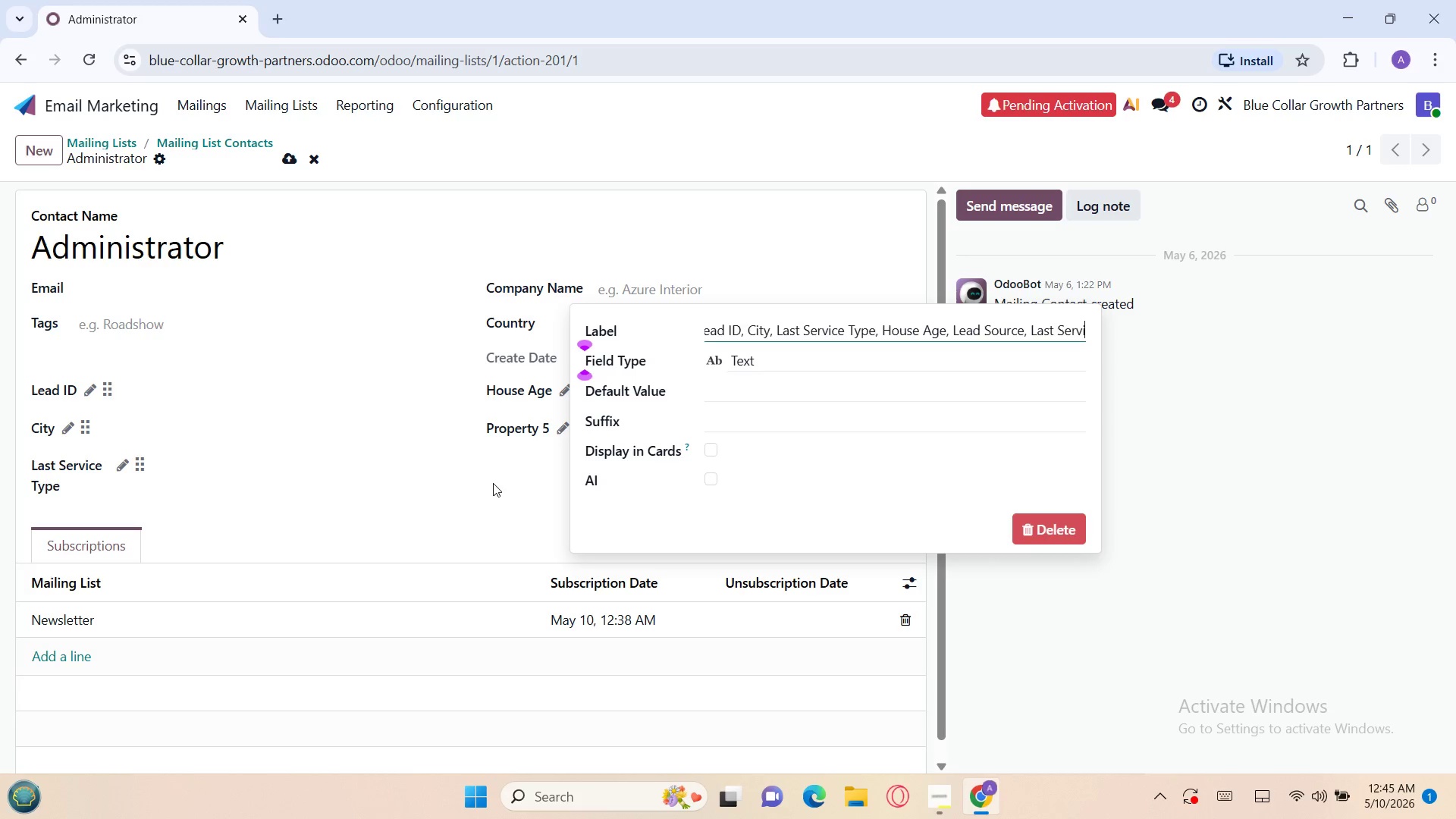 
key(Backspace)
 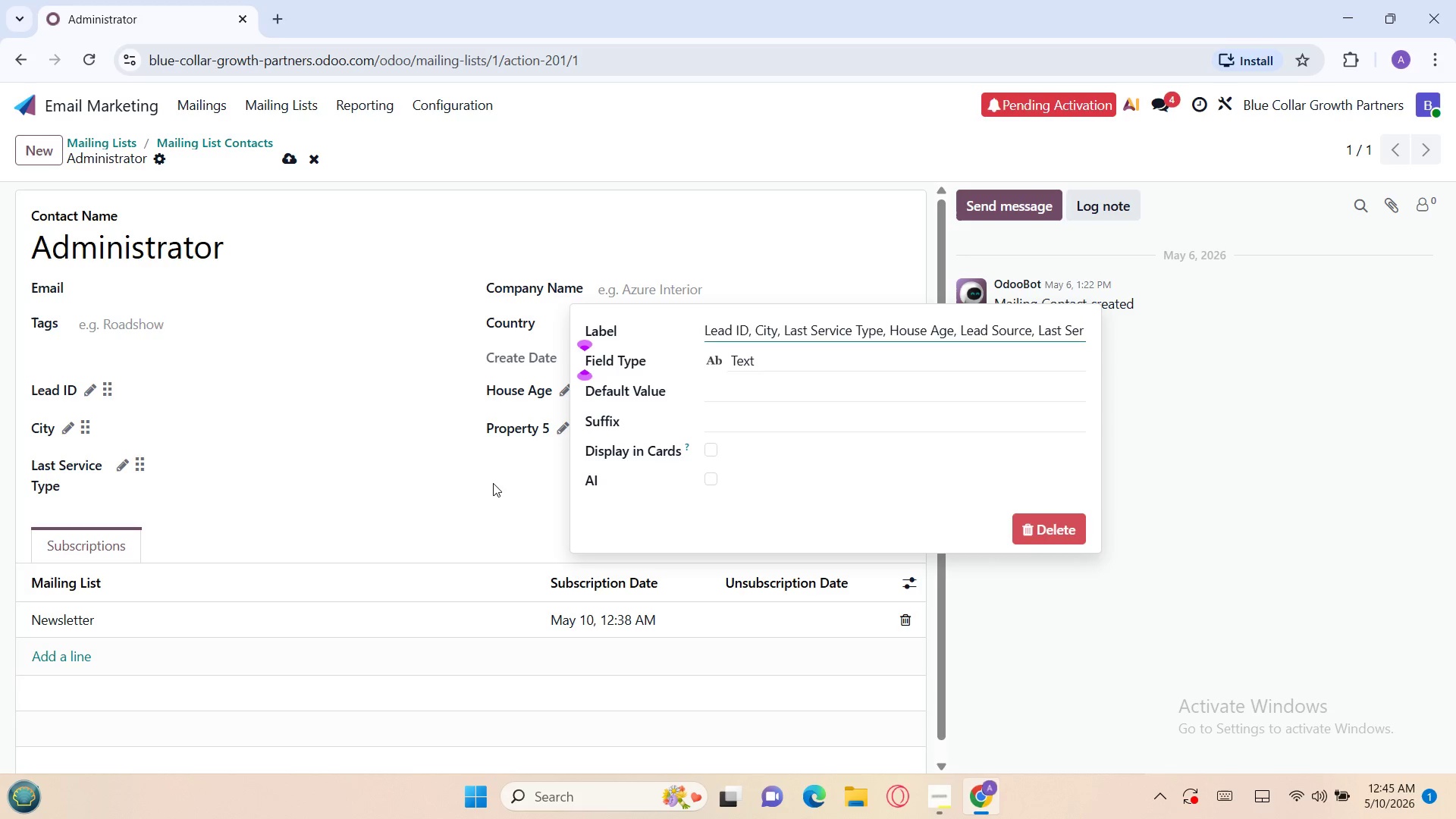 
key(Backspace)
 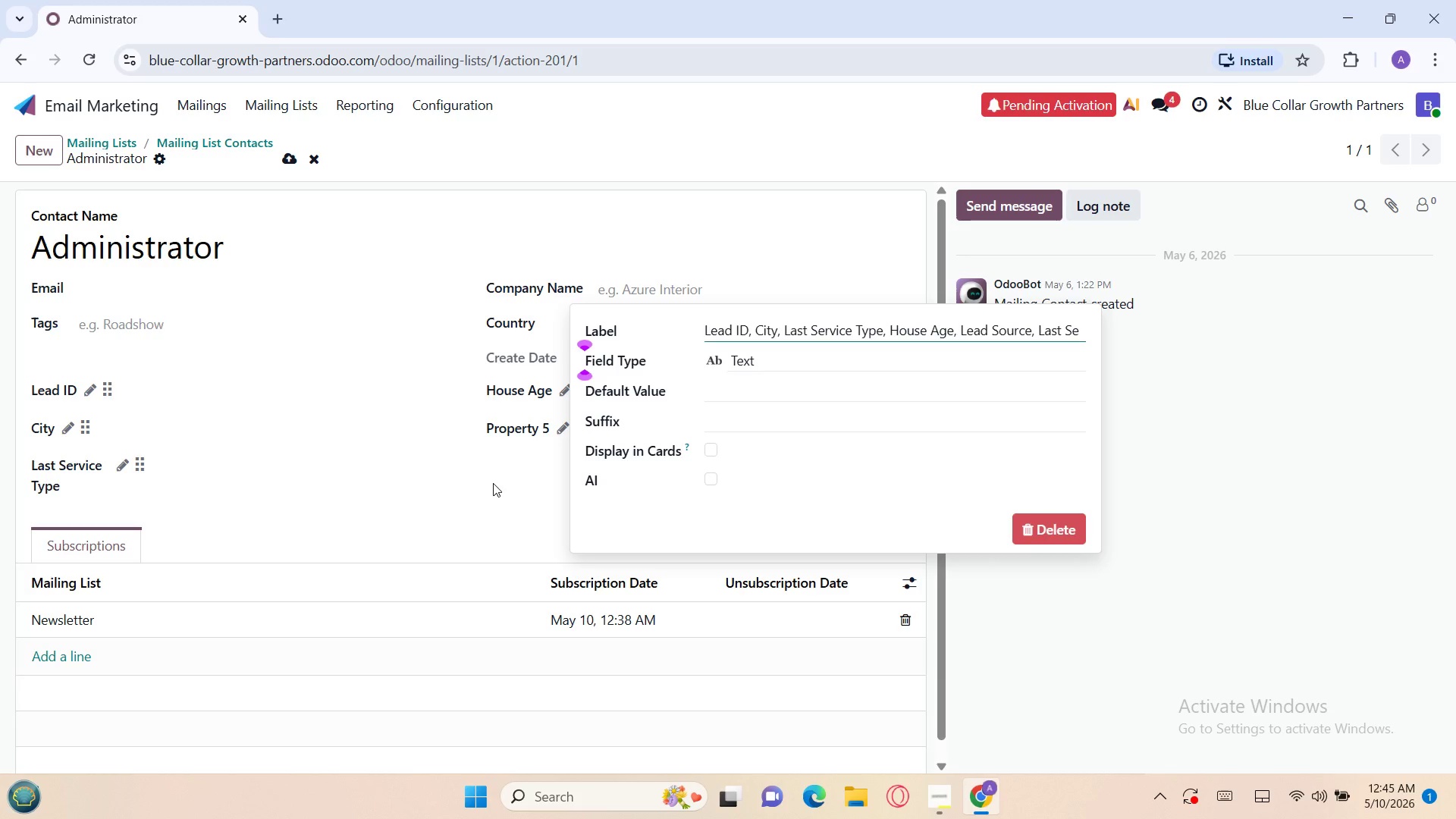 
key(Backspace)
 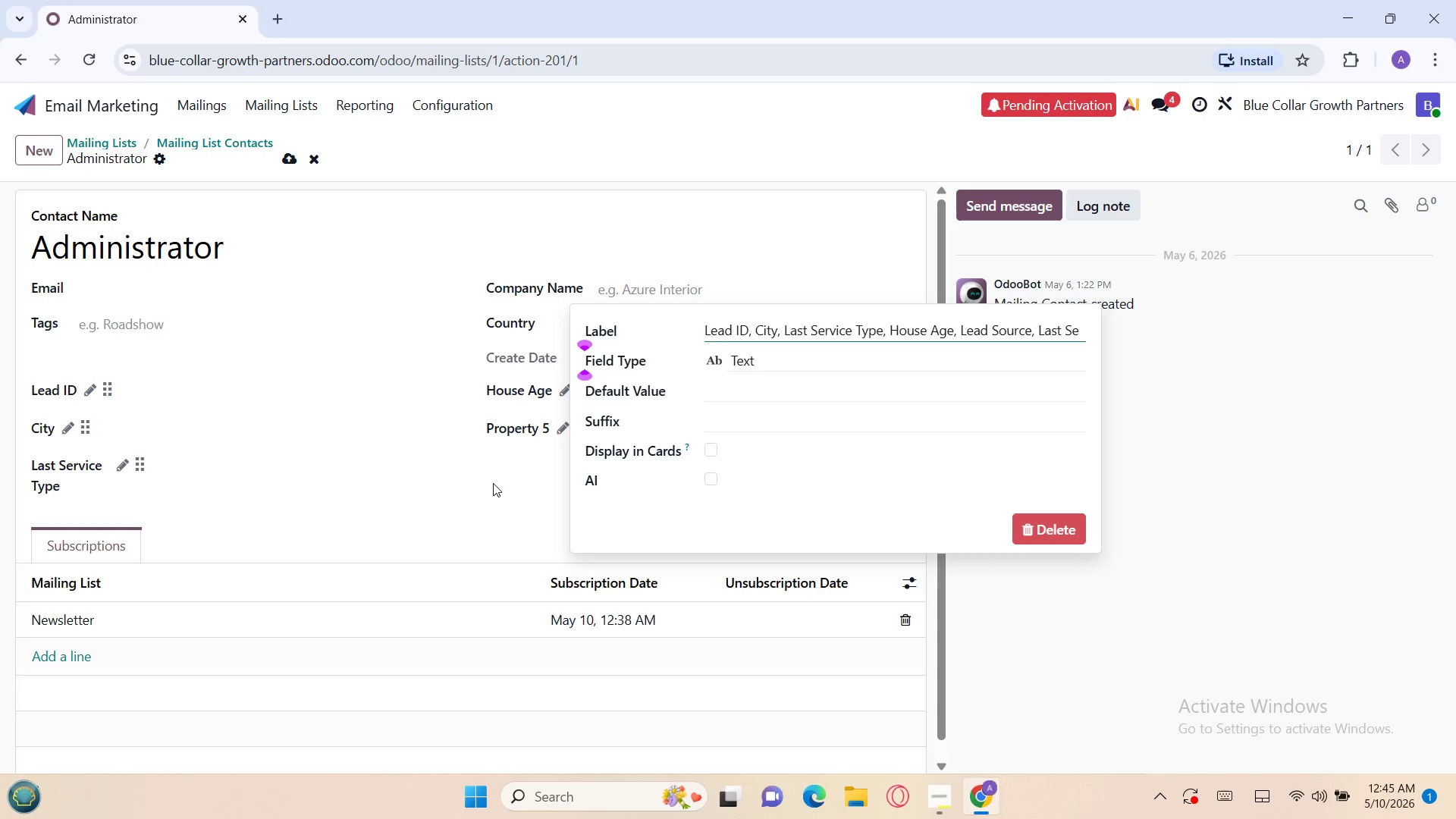 
key(Backspace)
 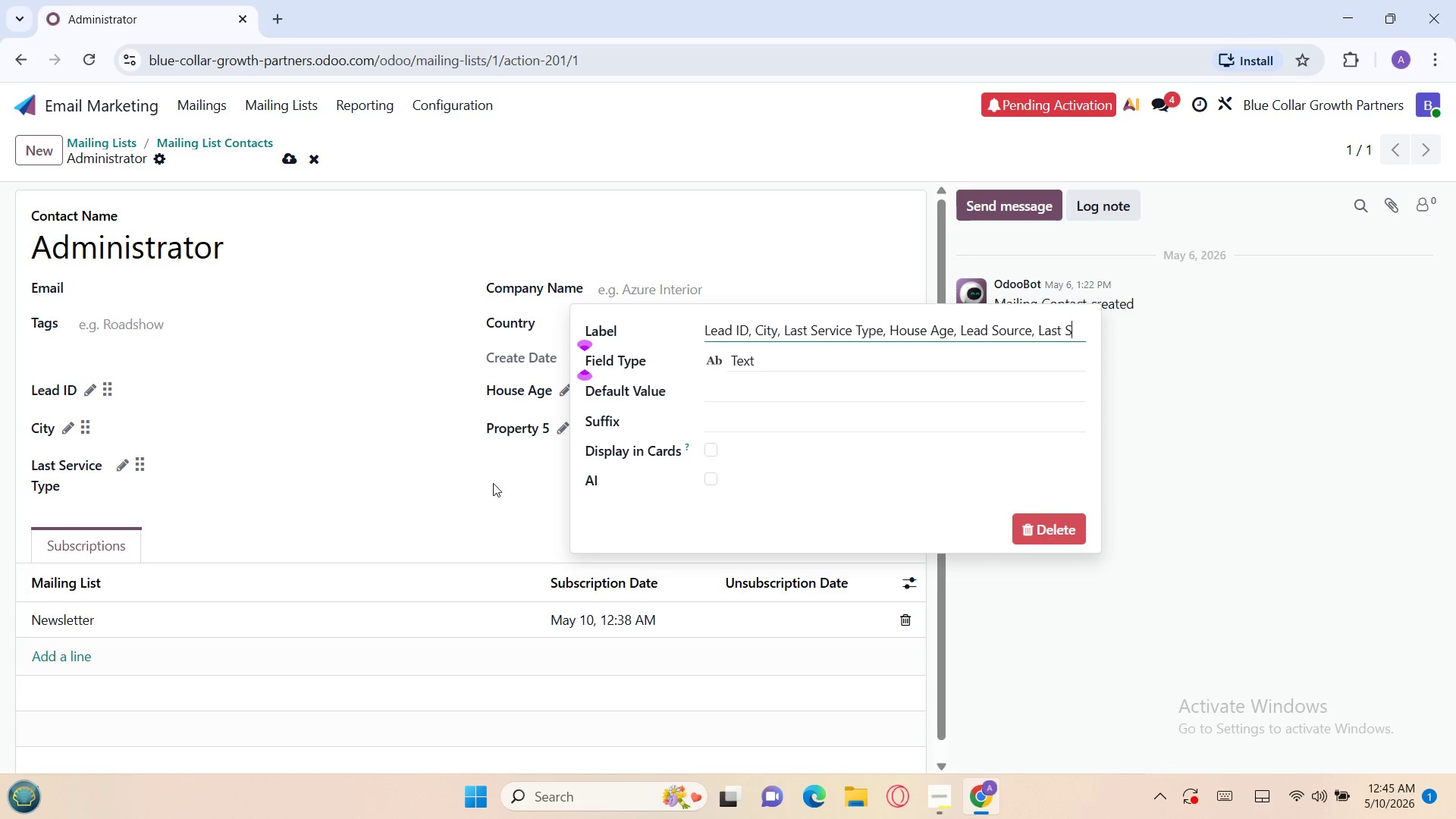 
key(Backspace)
 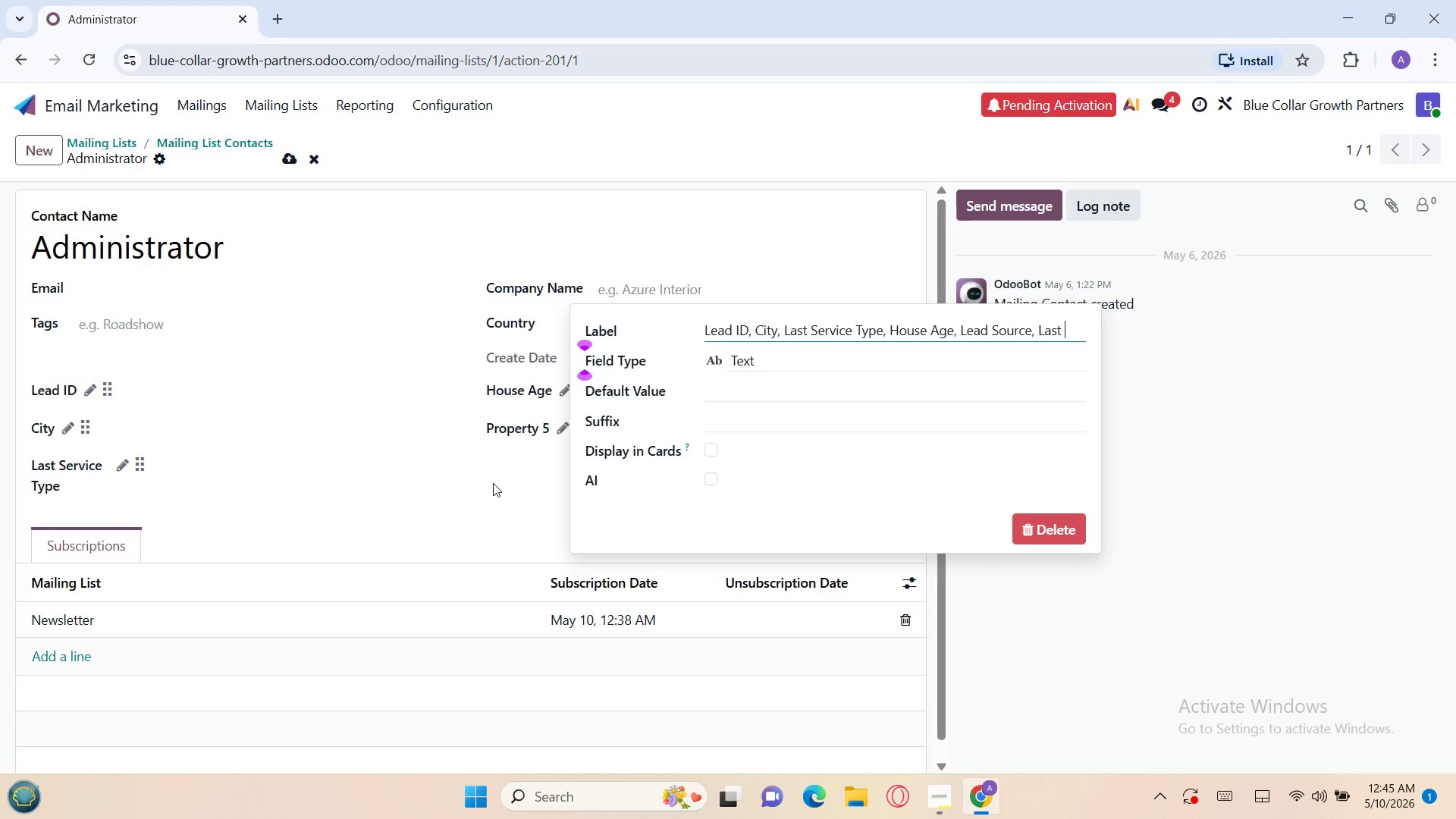 
key(Backspace)
 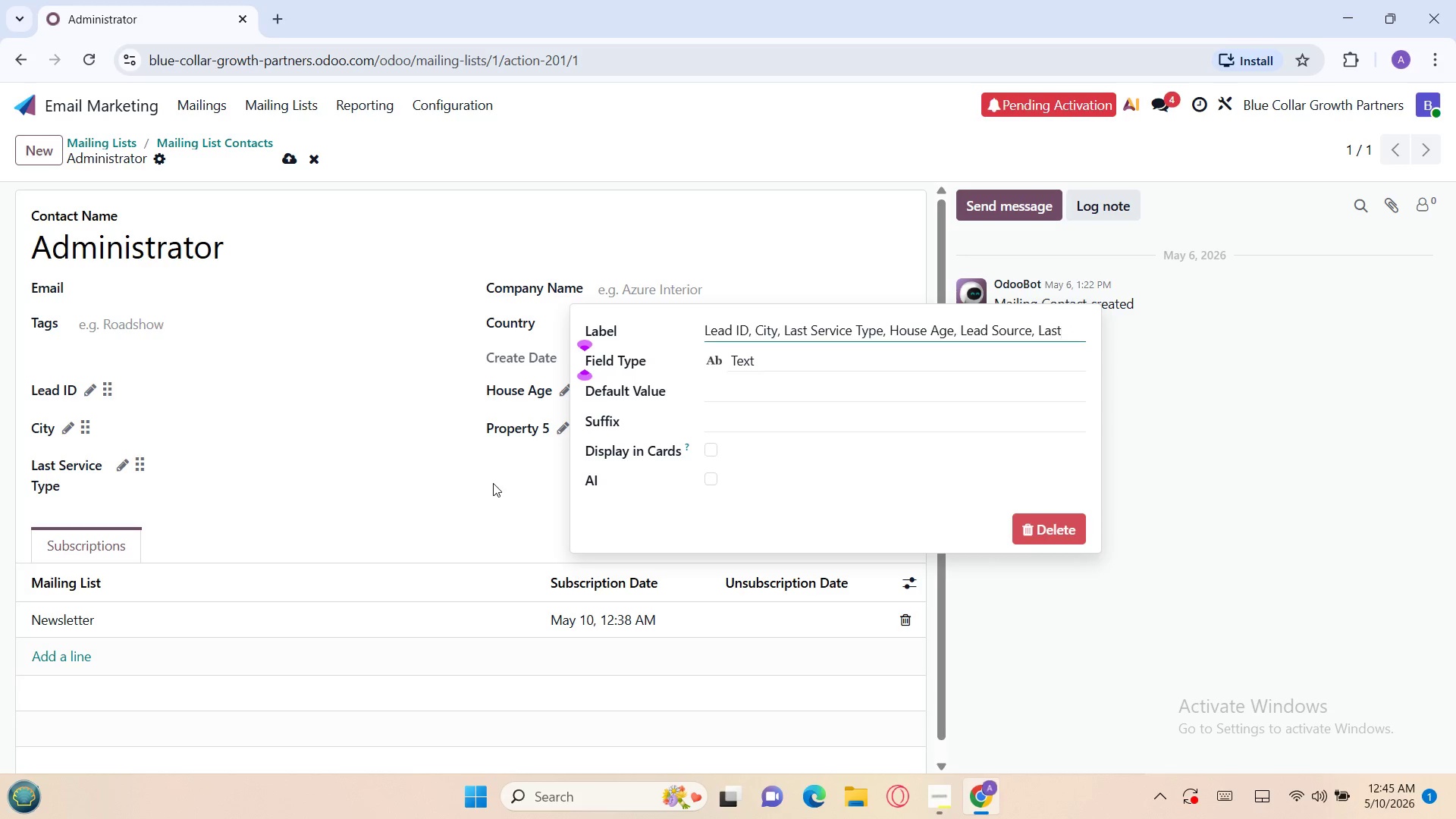 
key(Backspace)
 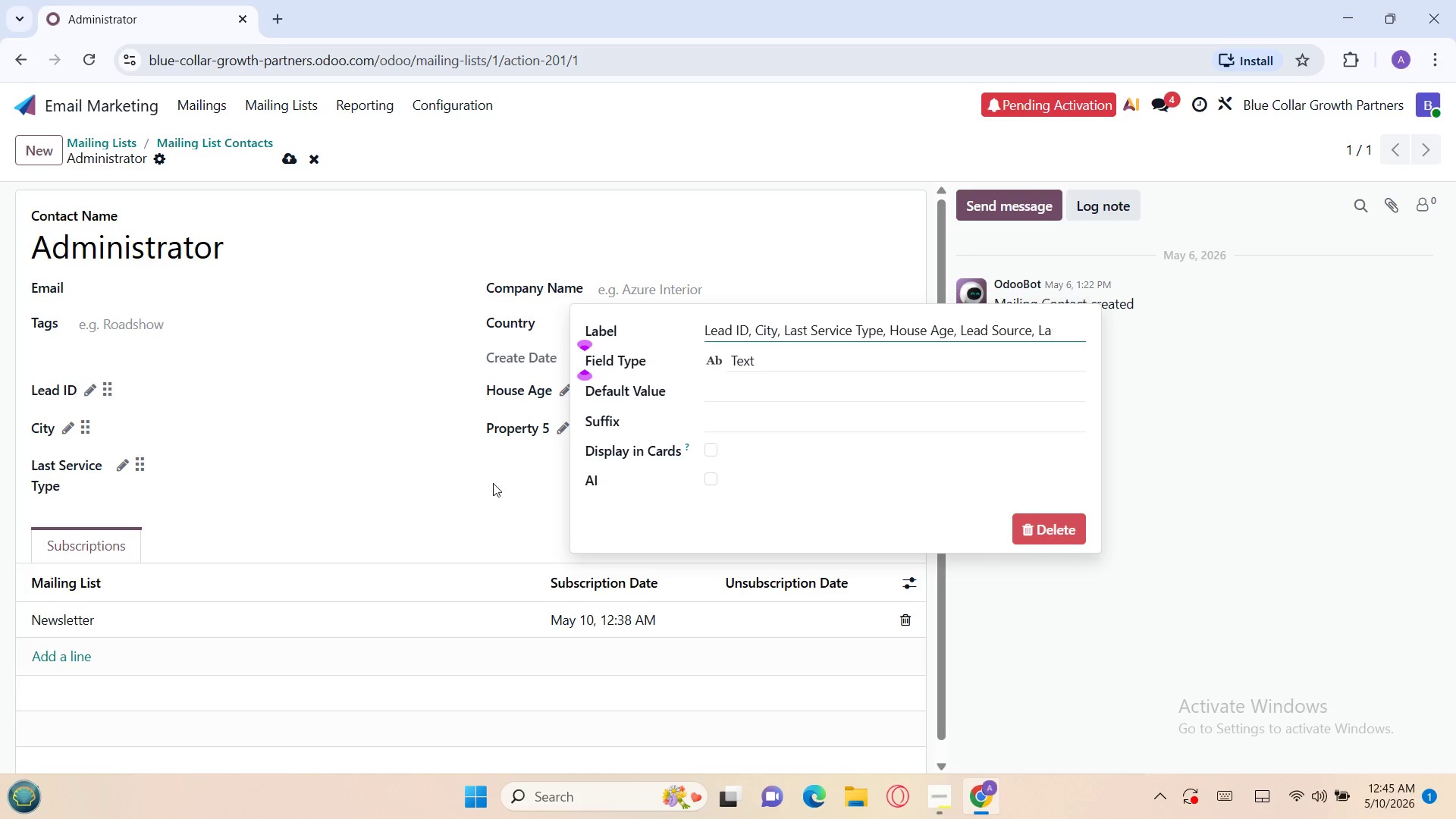 
key(Backspace)
 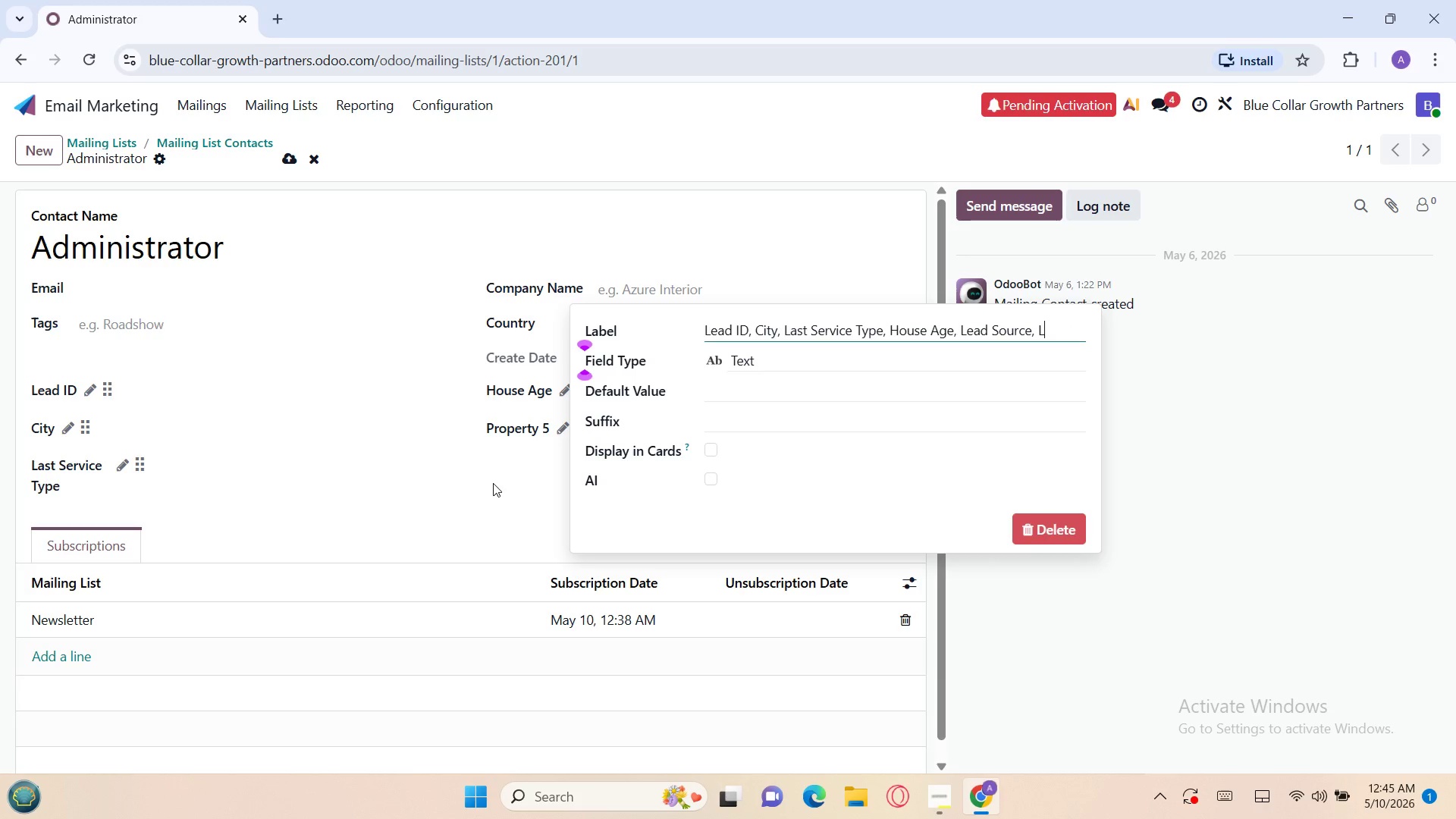 
key(Backspace)
 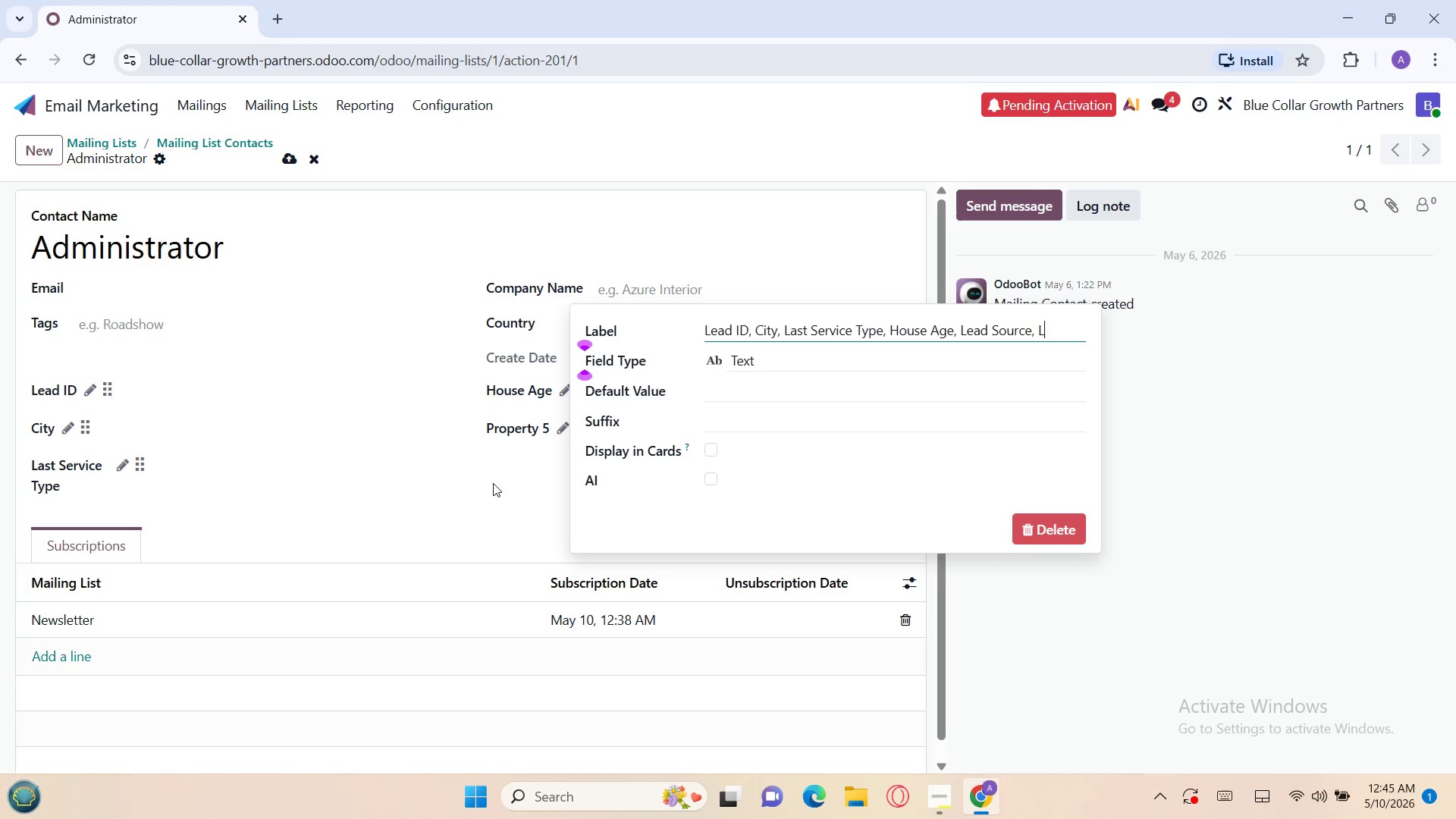 
key(Backspace)
 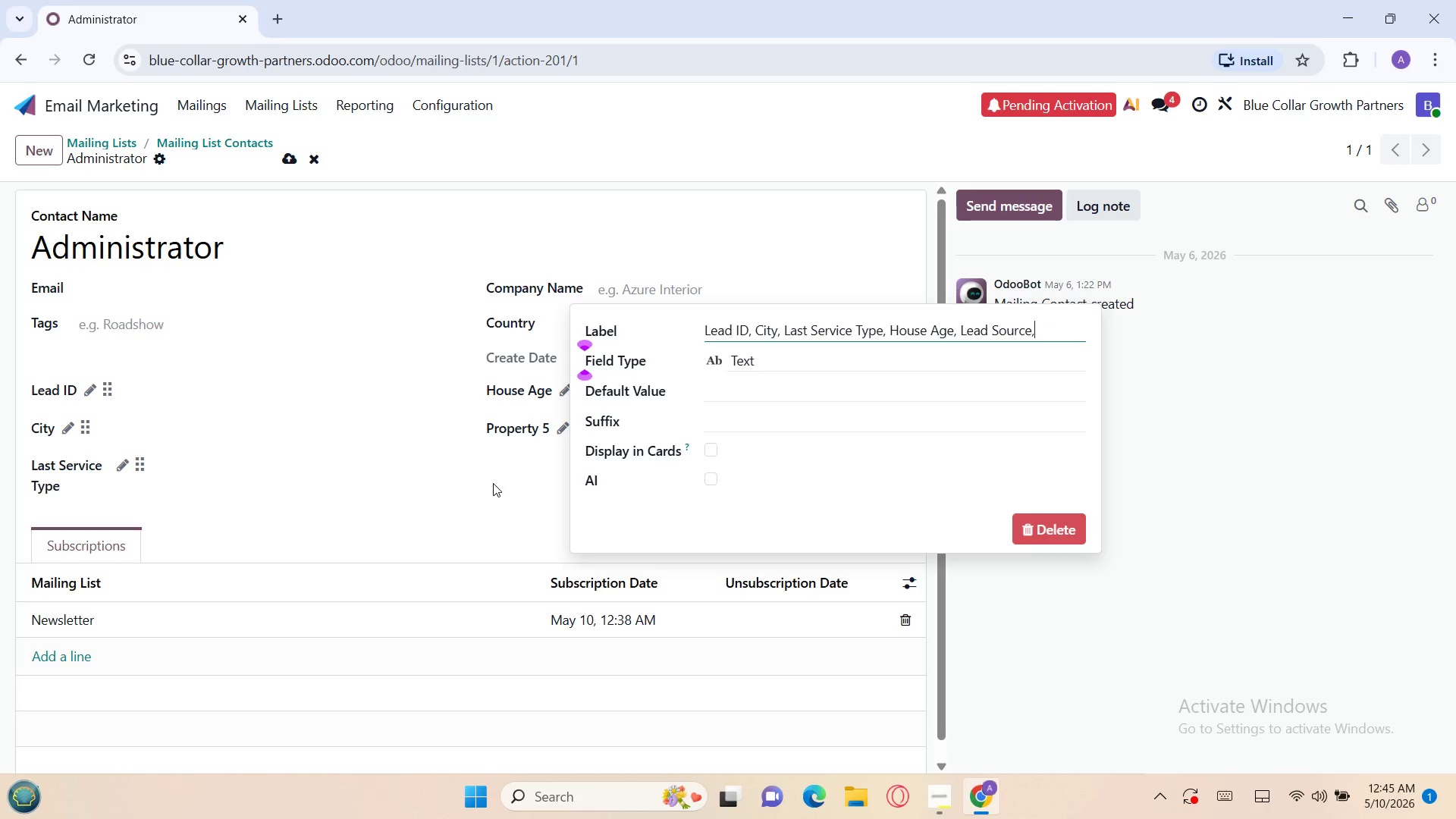 
key(Backspace)
 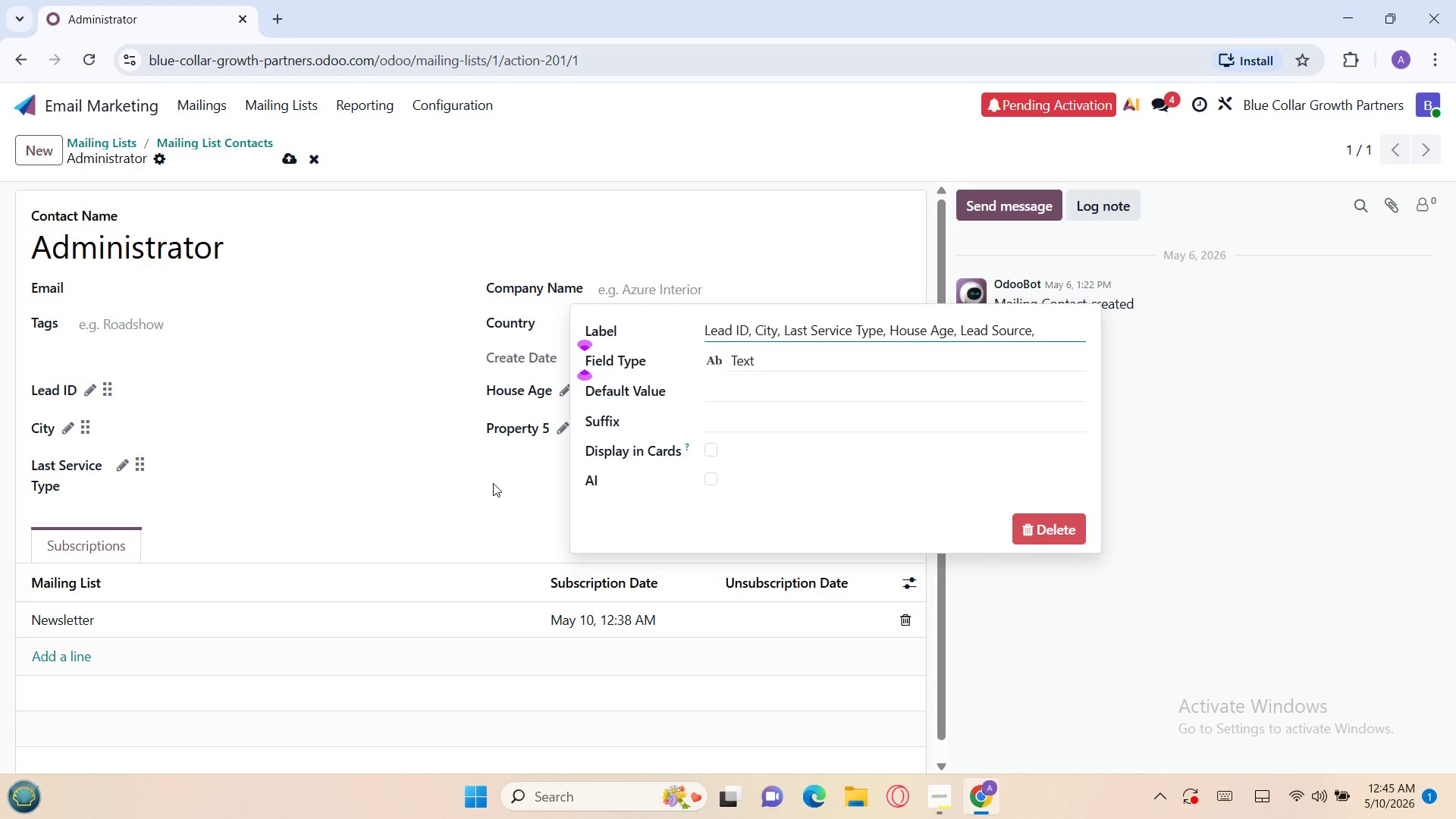 
key(Backspace)
 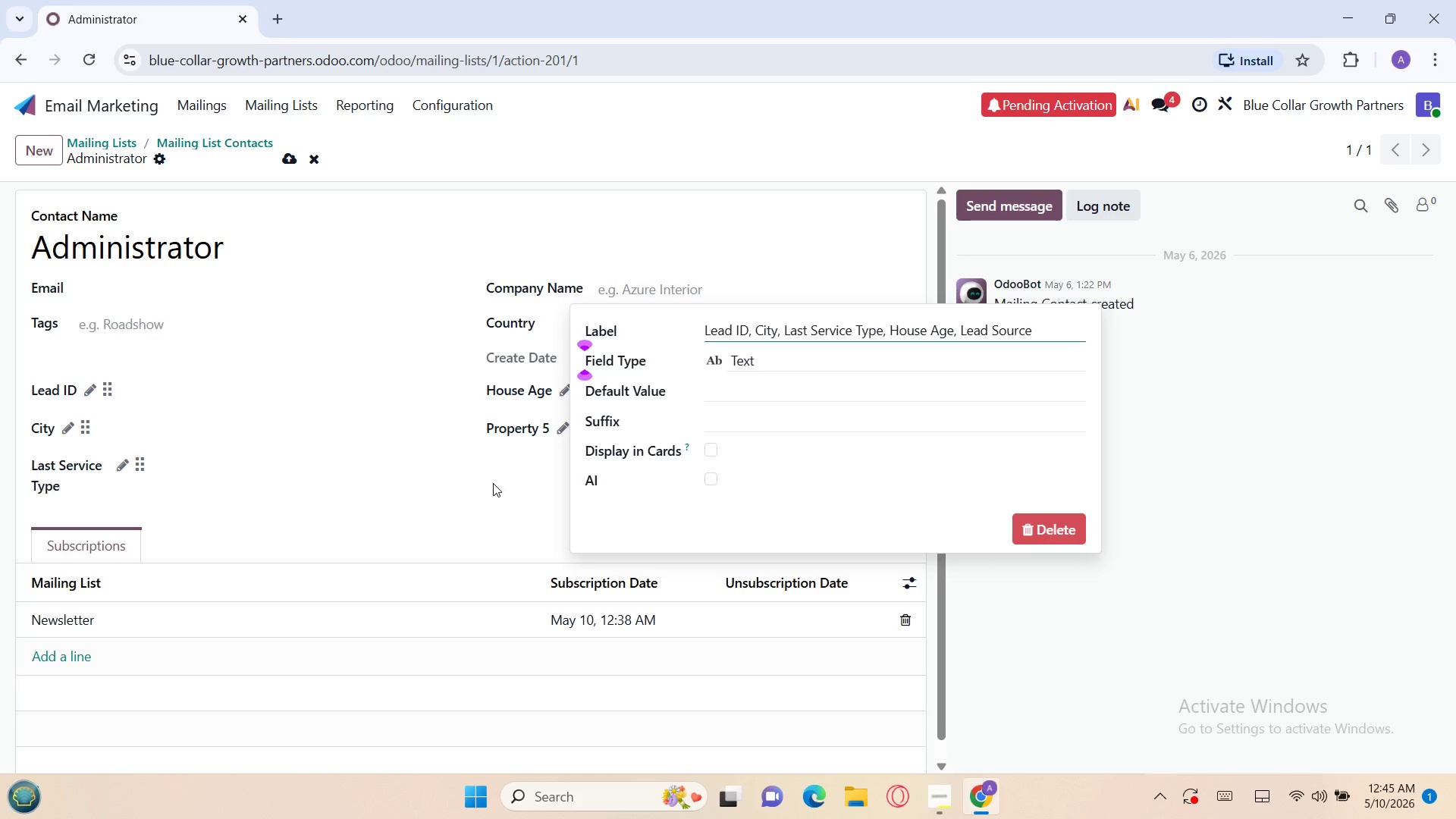 
key(ArrowLeft)
 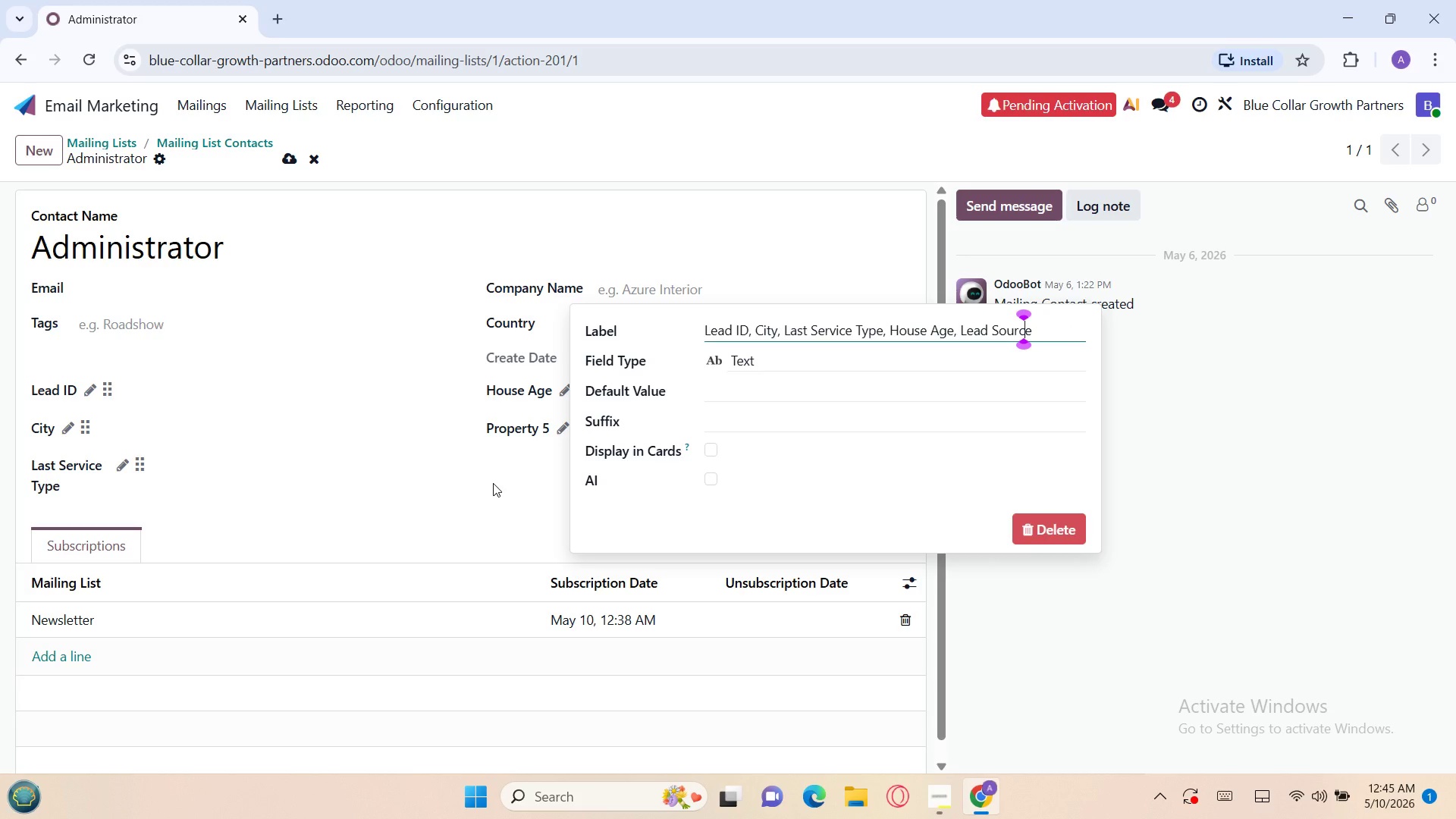 
key(ArrowLeft)
 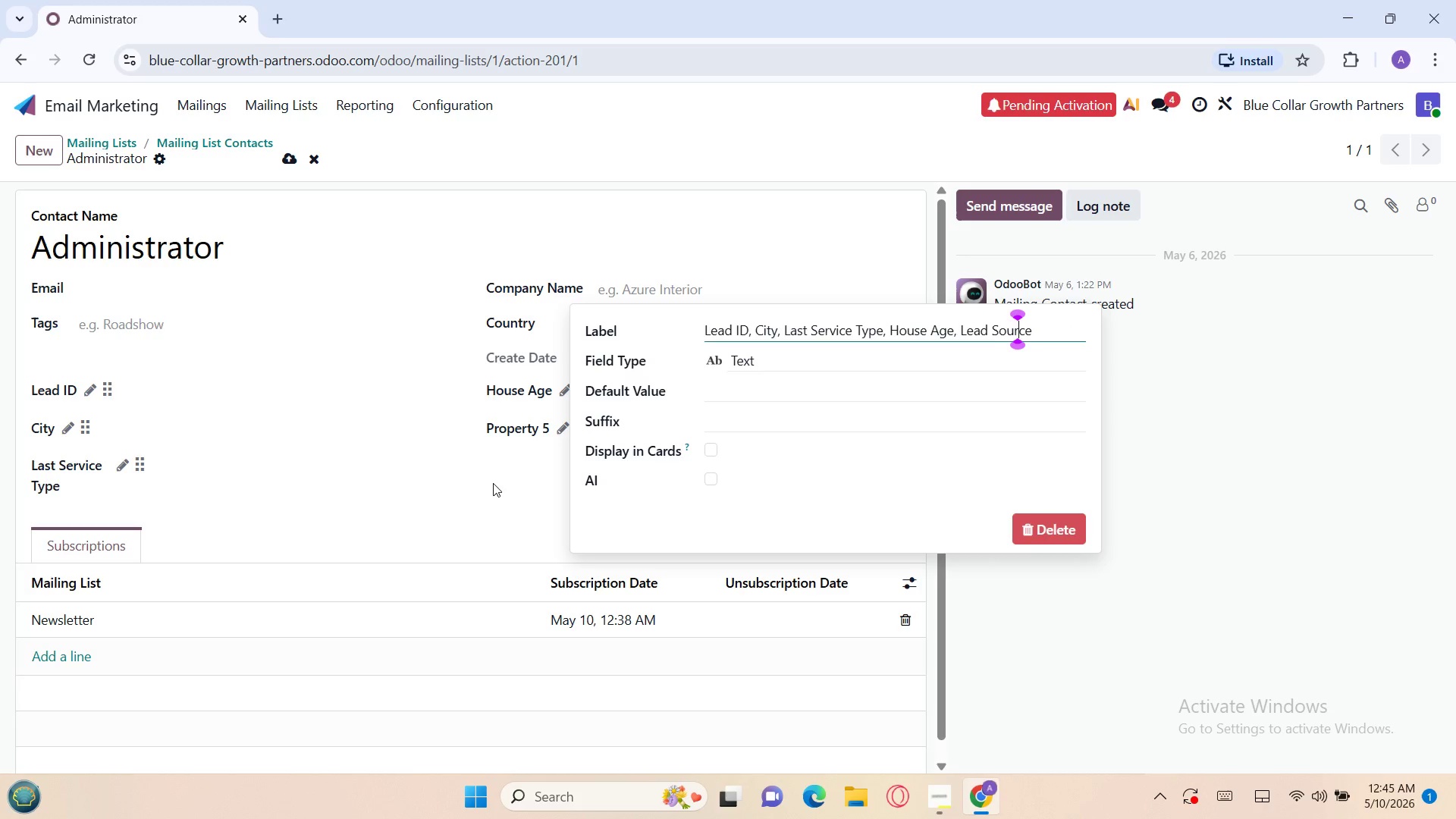 
key(ArrowLeft)
 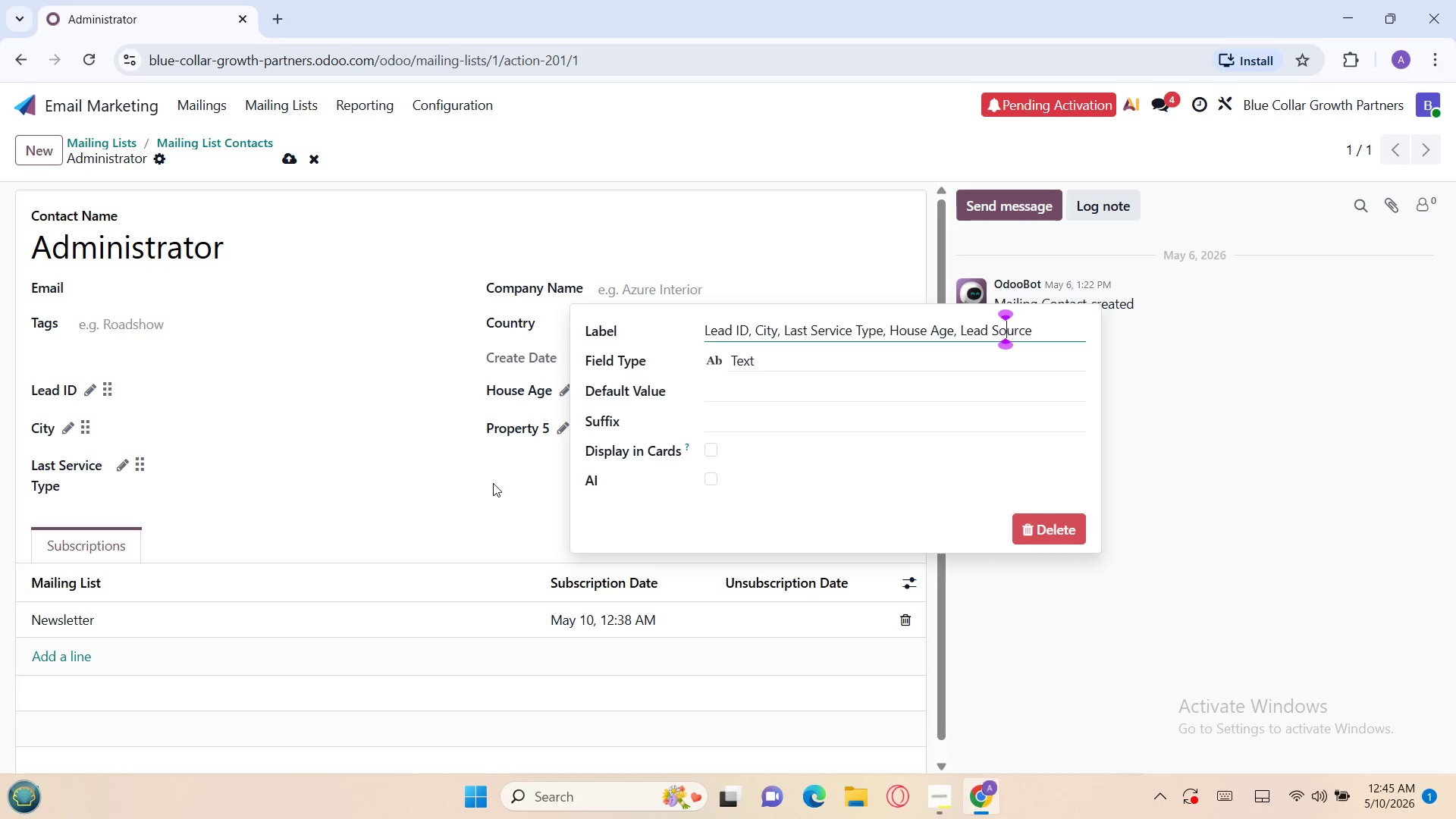 
key(ArrowLeft)
 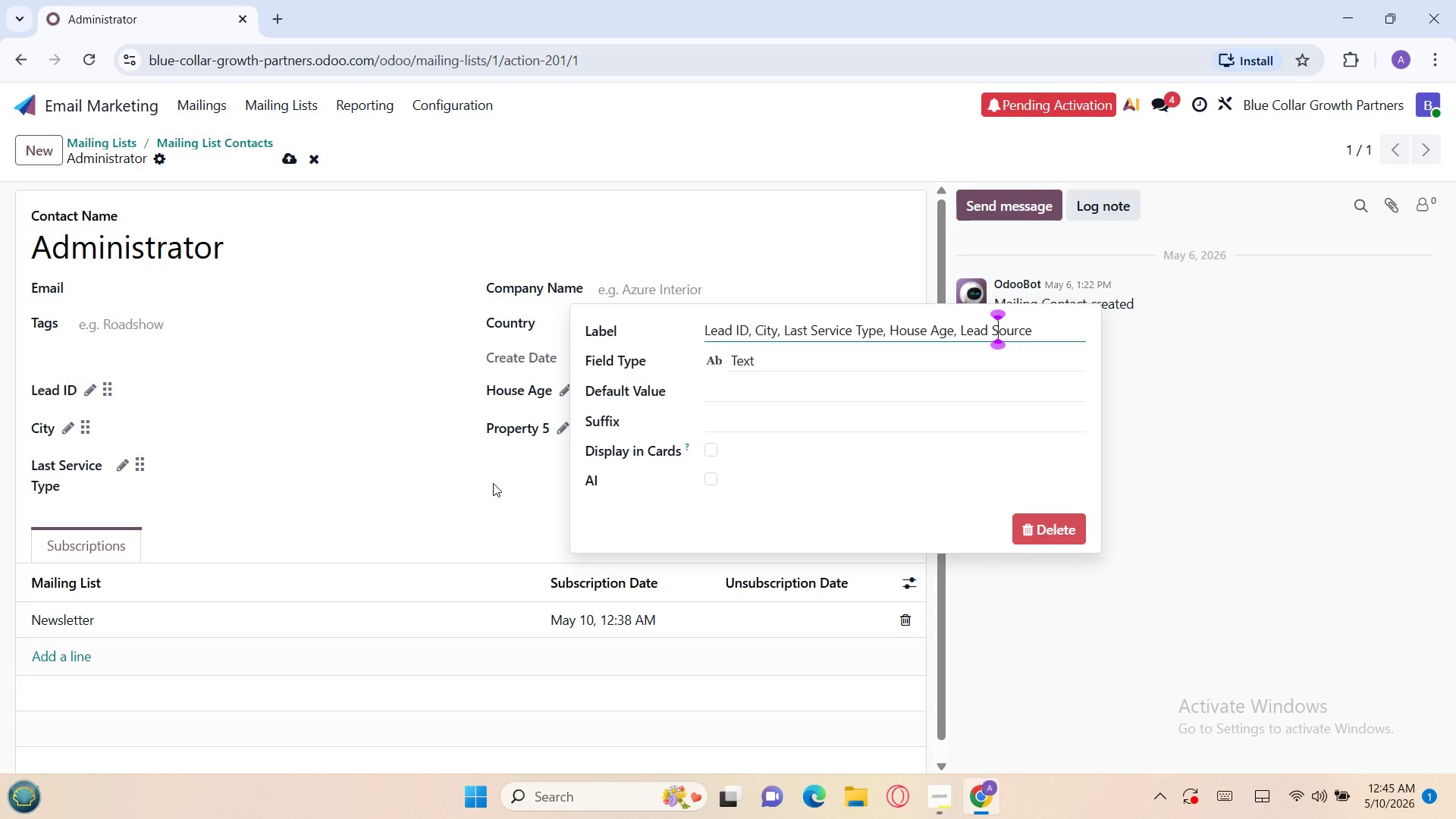 
key(ArrowLeft)
 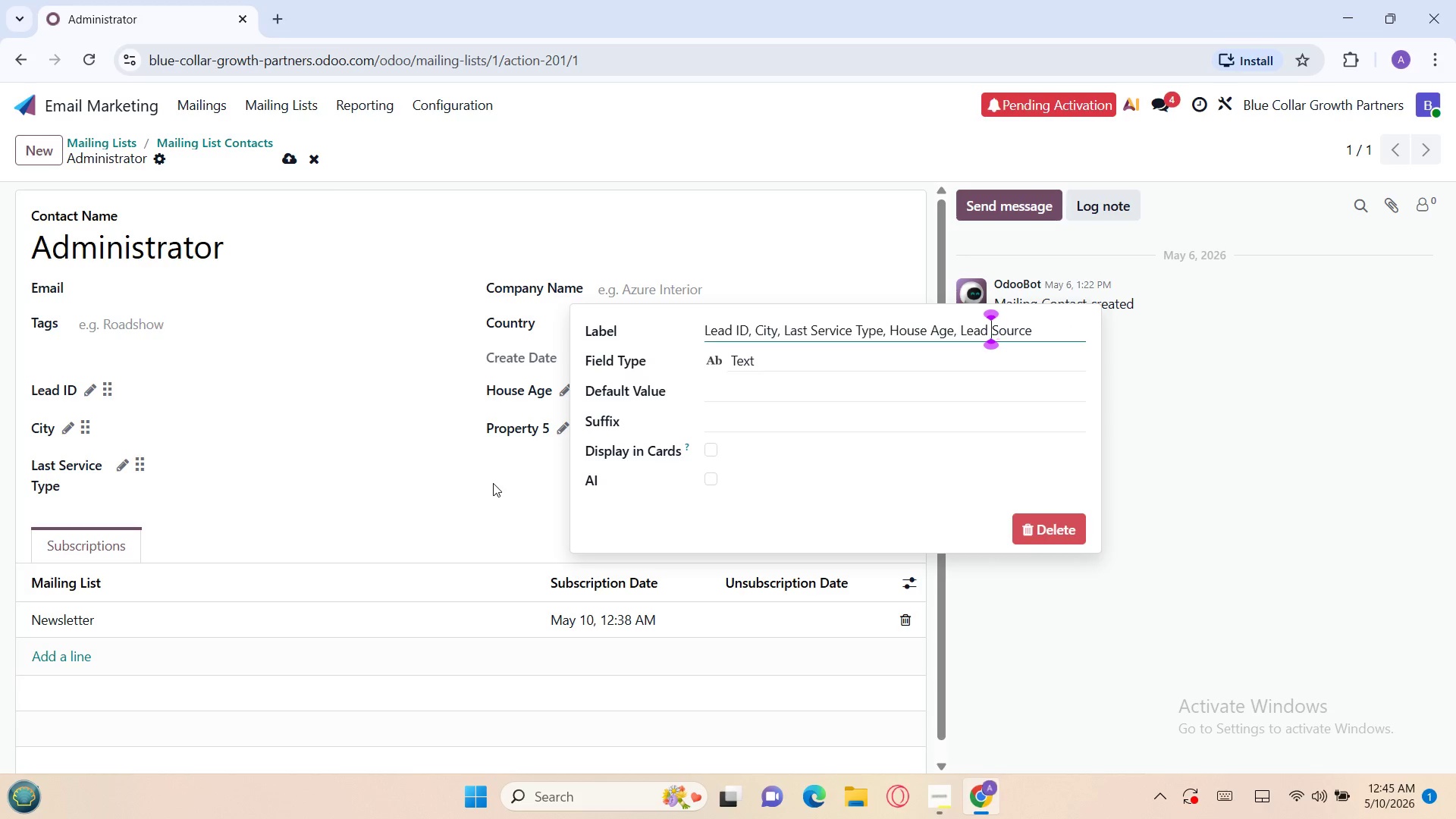 
key(ArrowLeft)
 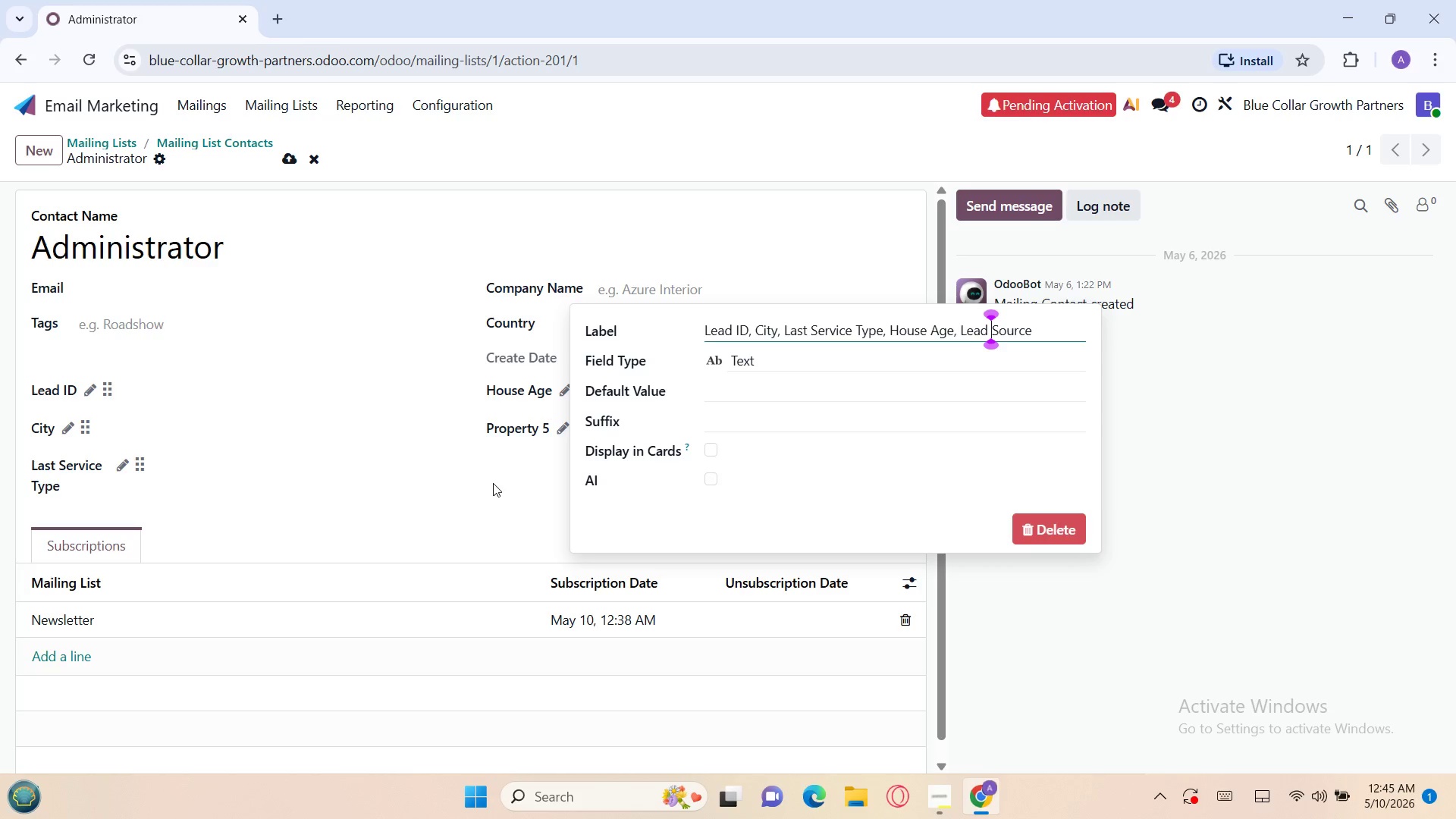 
key(ArrowLeft)
 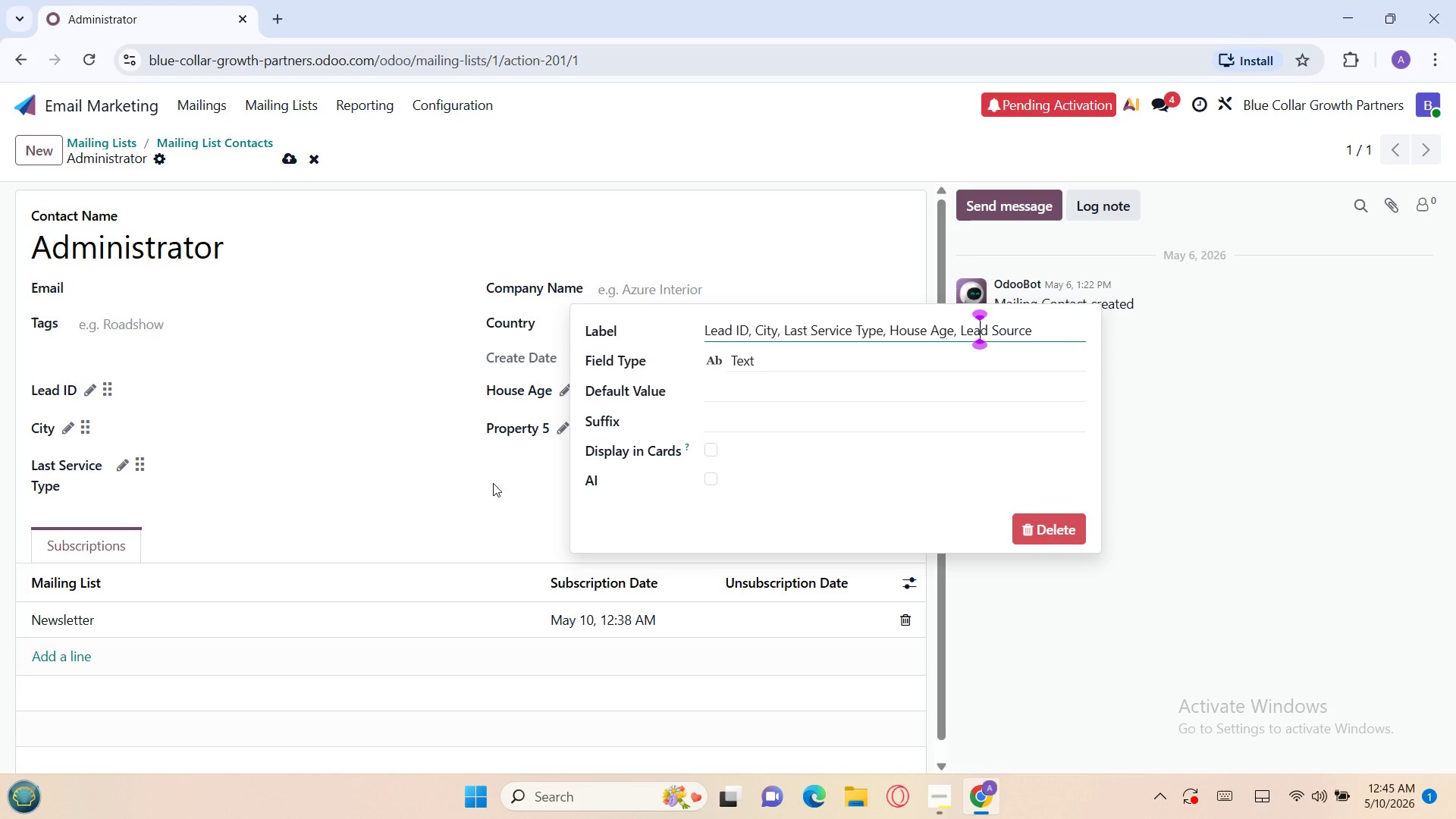 
key(ArrowLeft)
 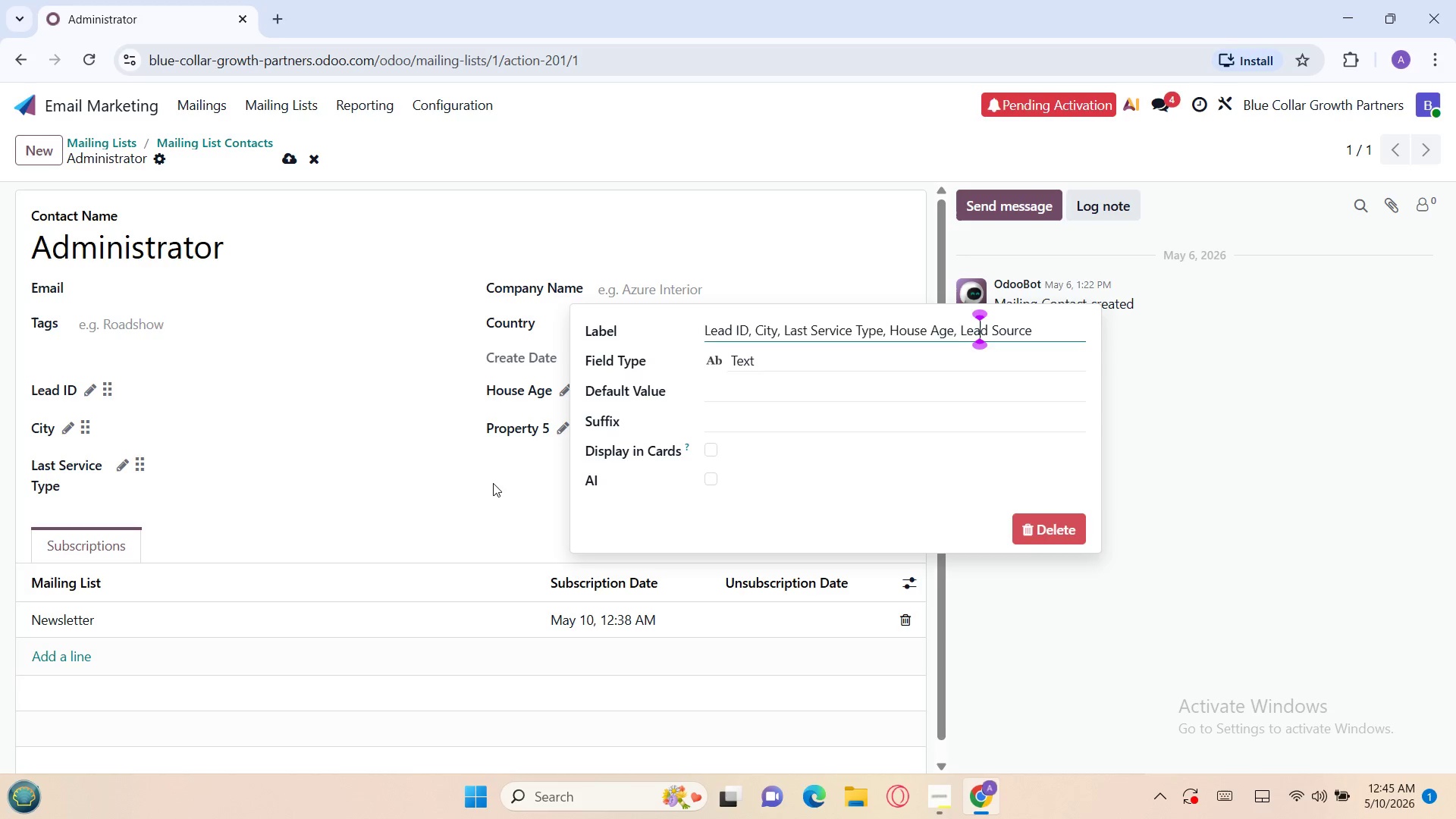 
key(ArrowLeft)
 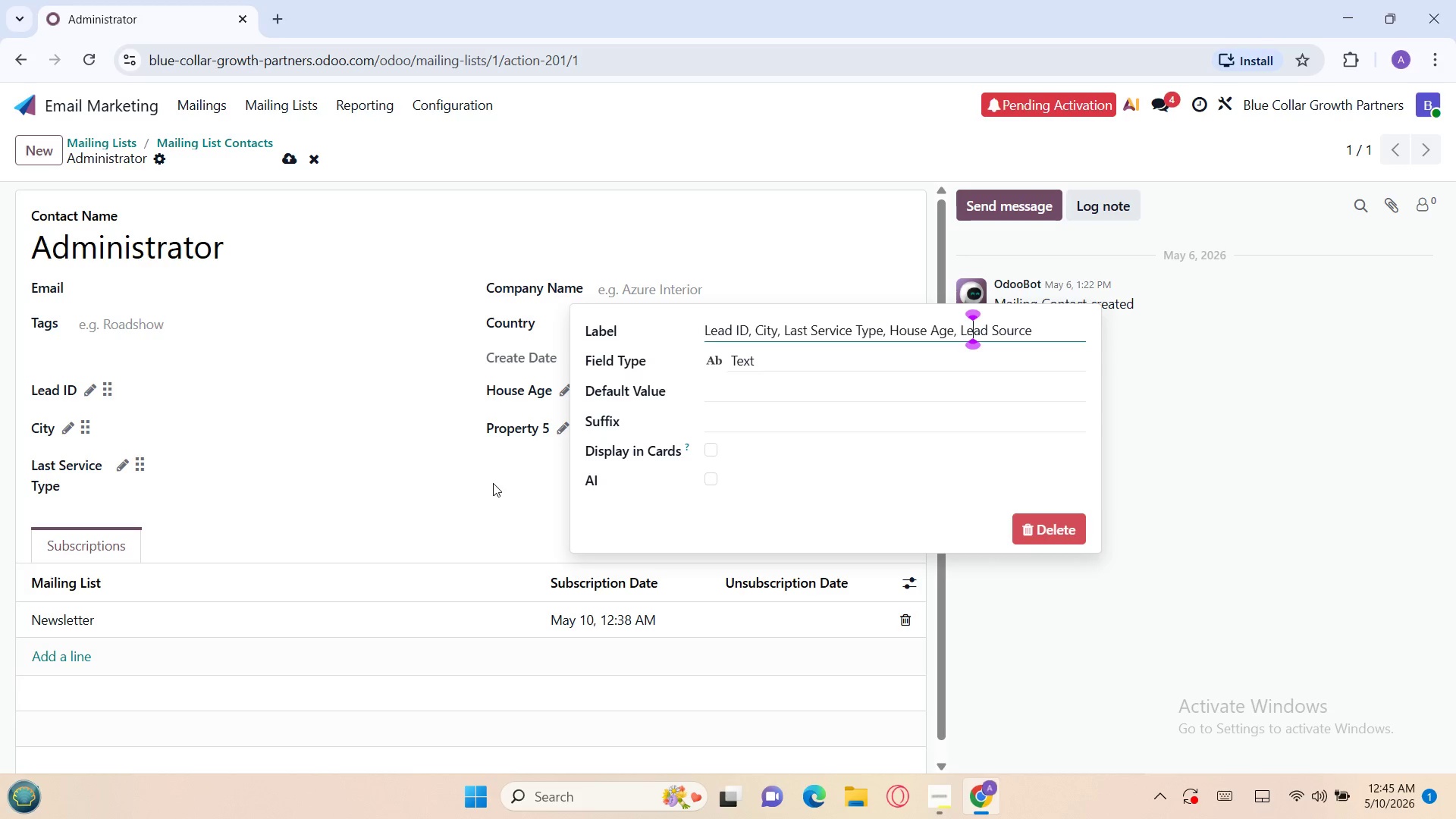 
key(ArrowLeft)
 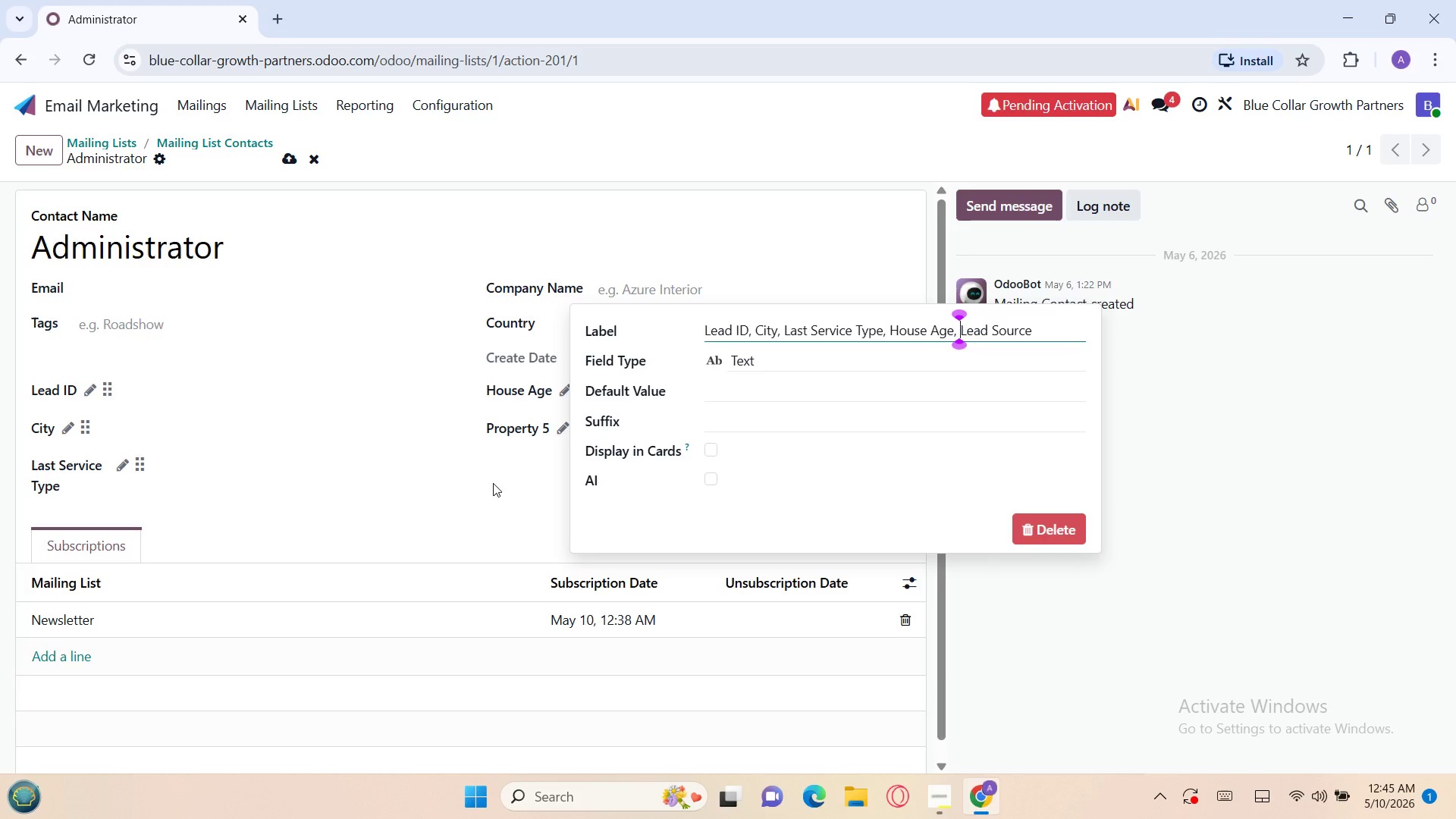 
key(ArrowLeft)
 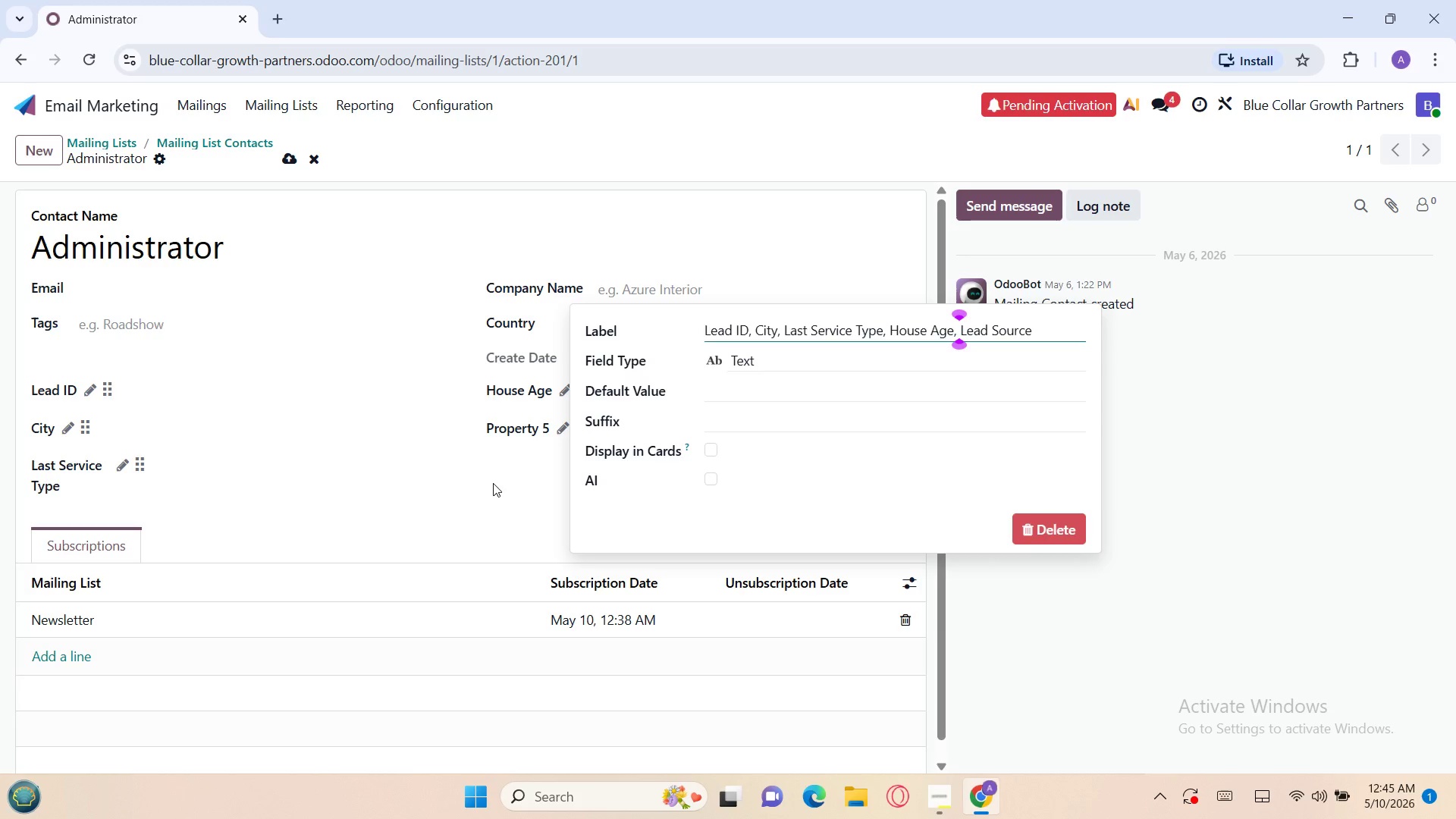 
key(Backspace)
 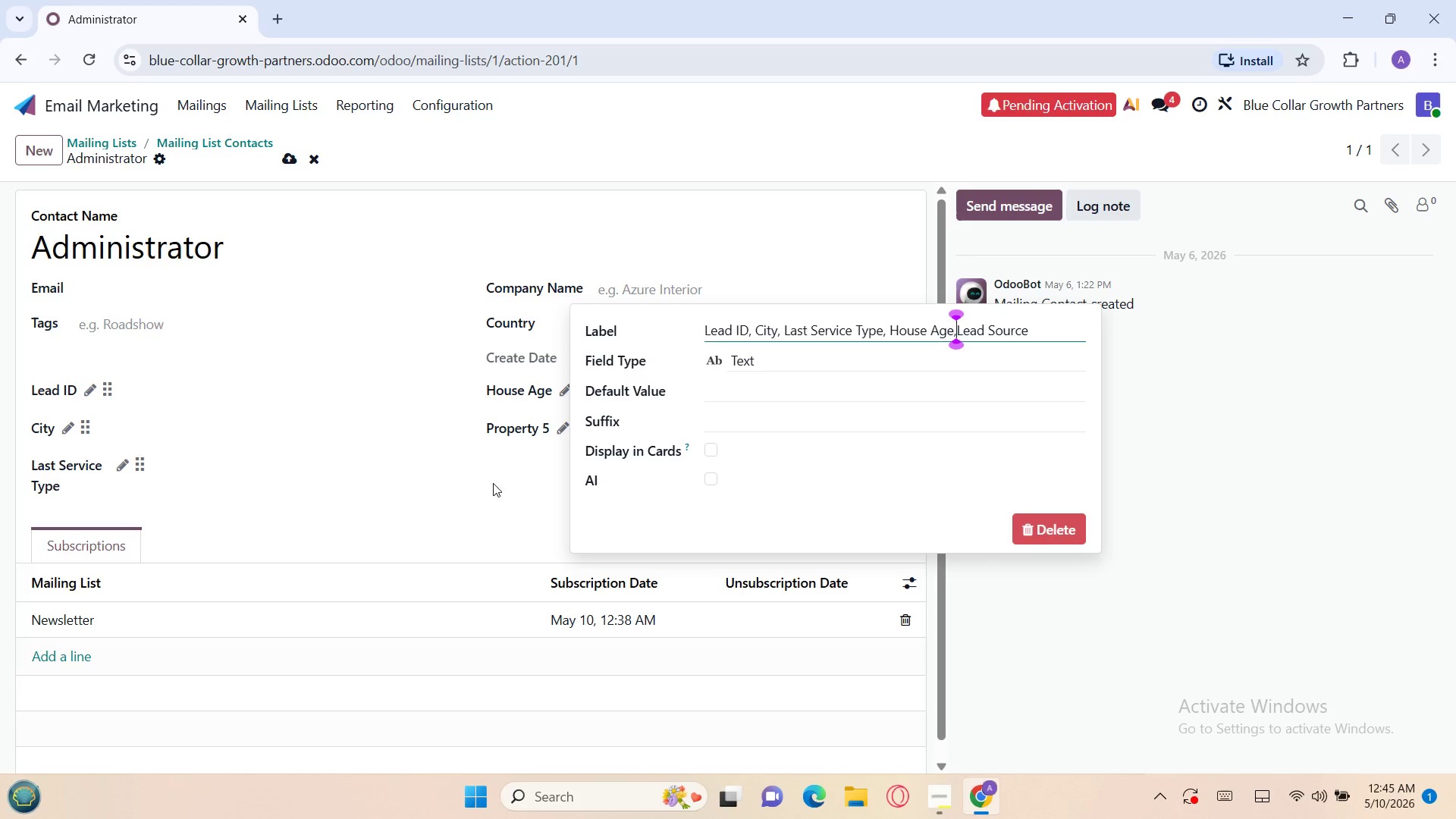 
key(Backspace)
 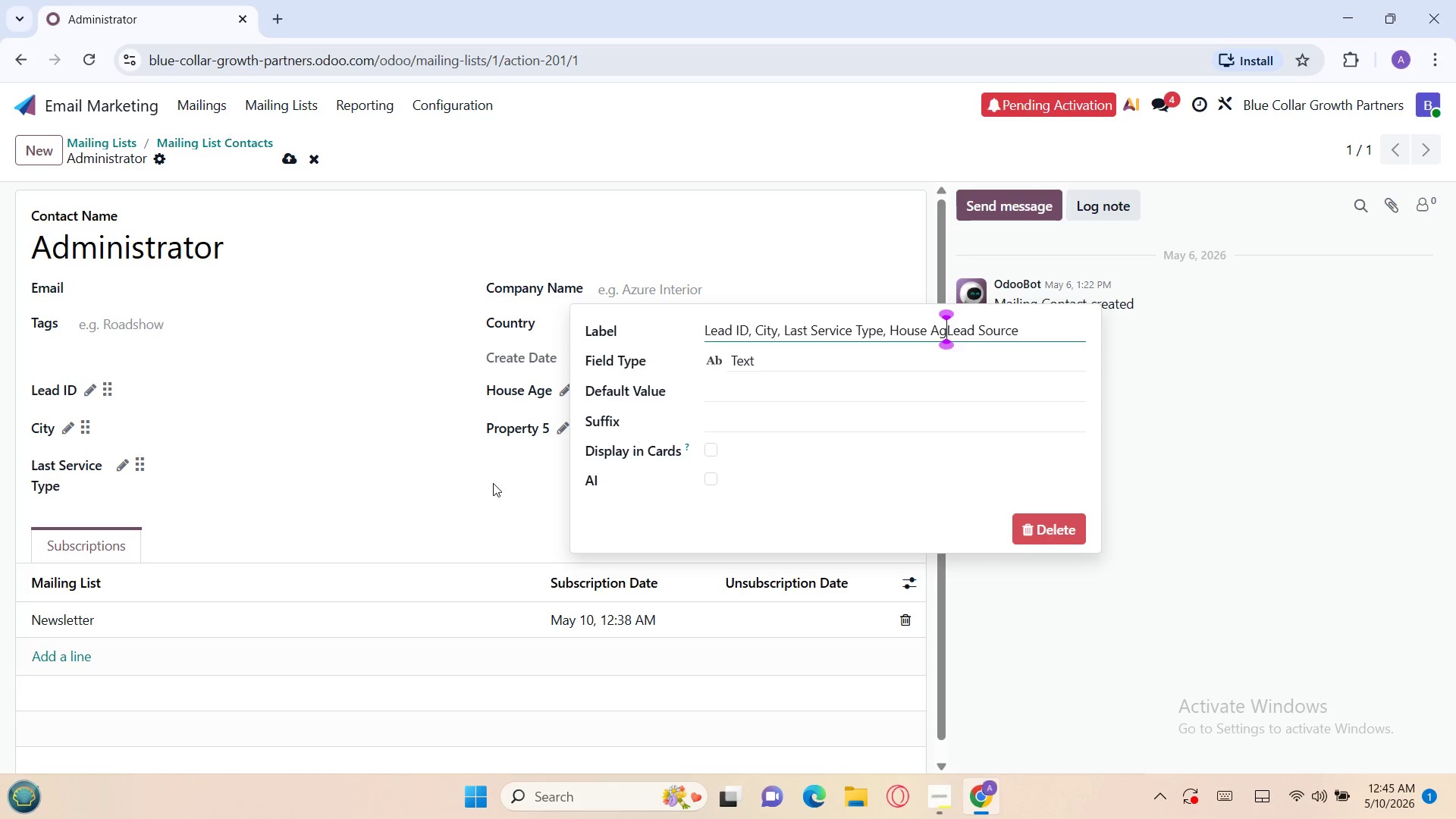 
key(Backspace)
 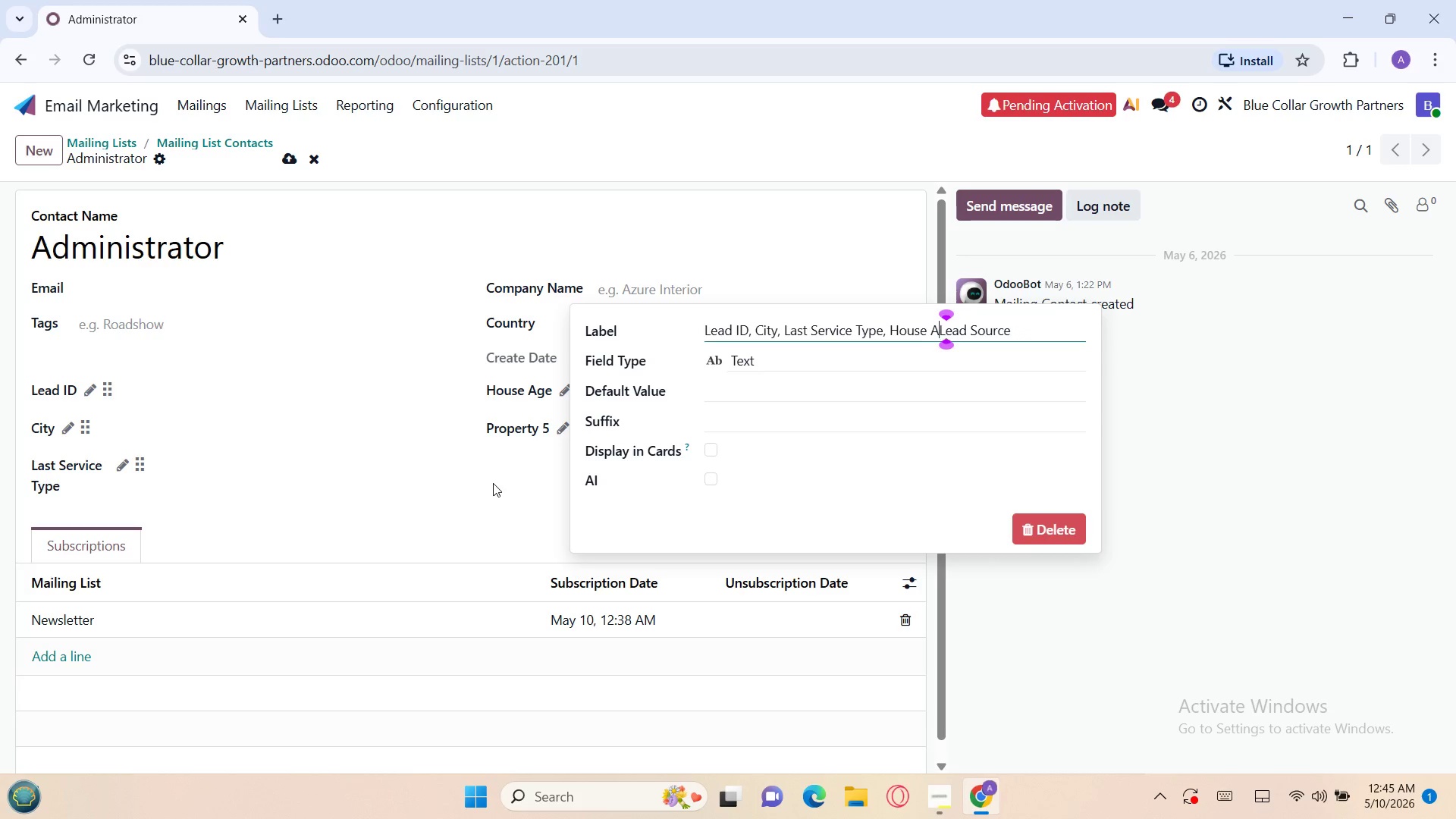 
key(Backspace)
 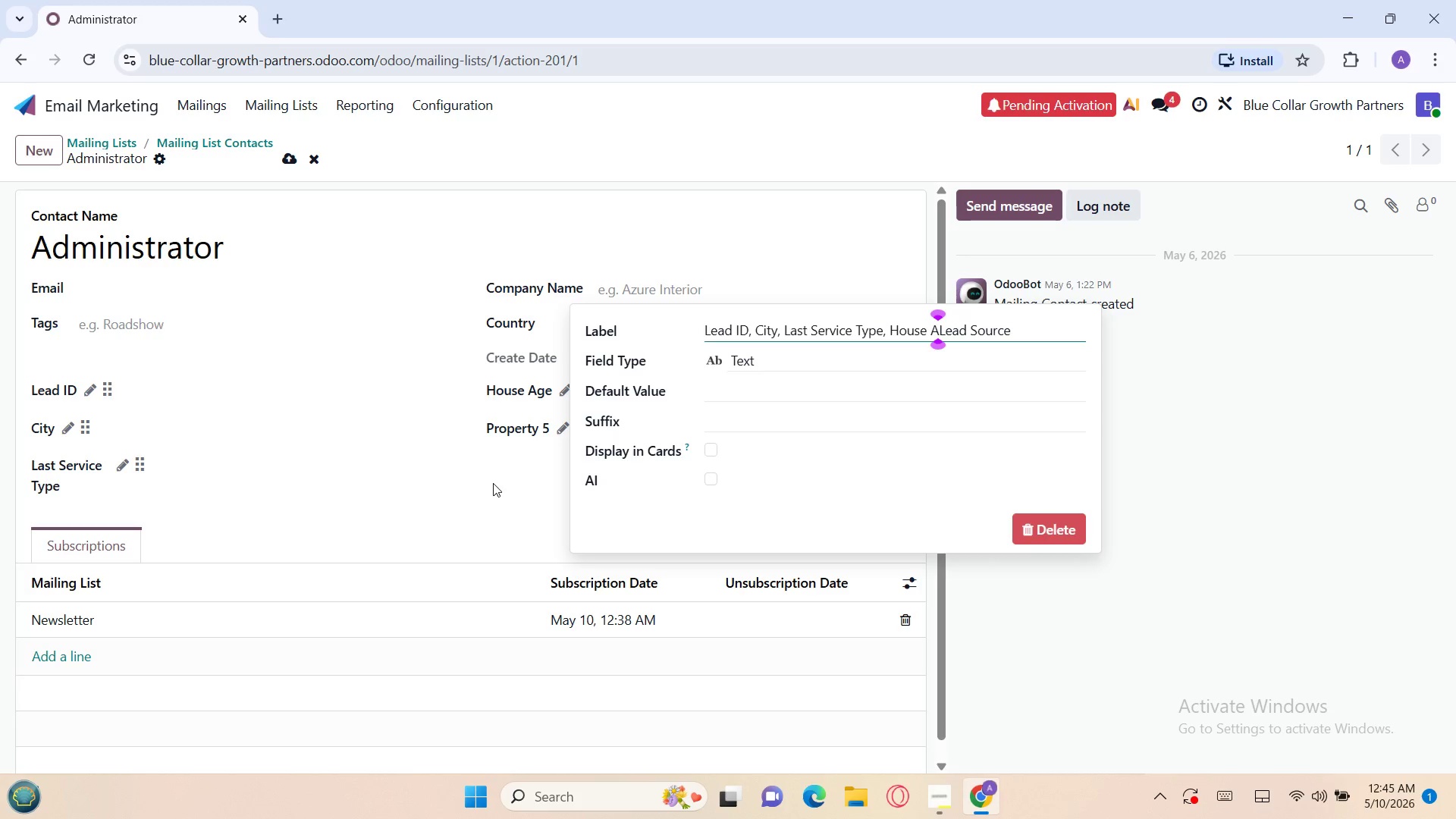 
key(Backspace)
 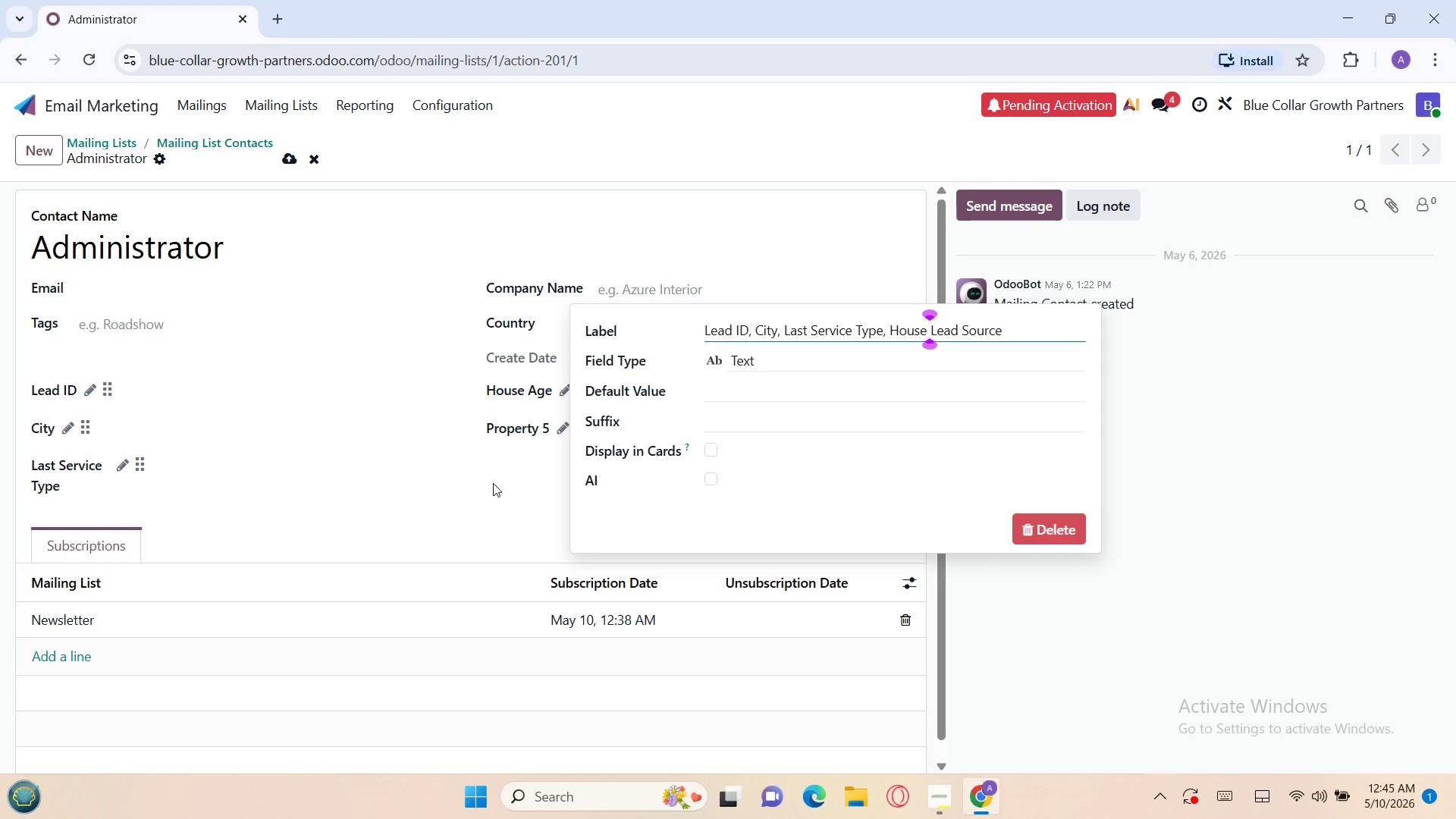 
key(Backspace)
 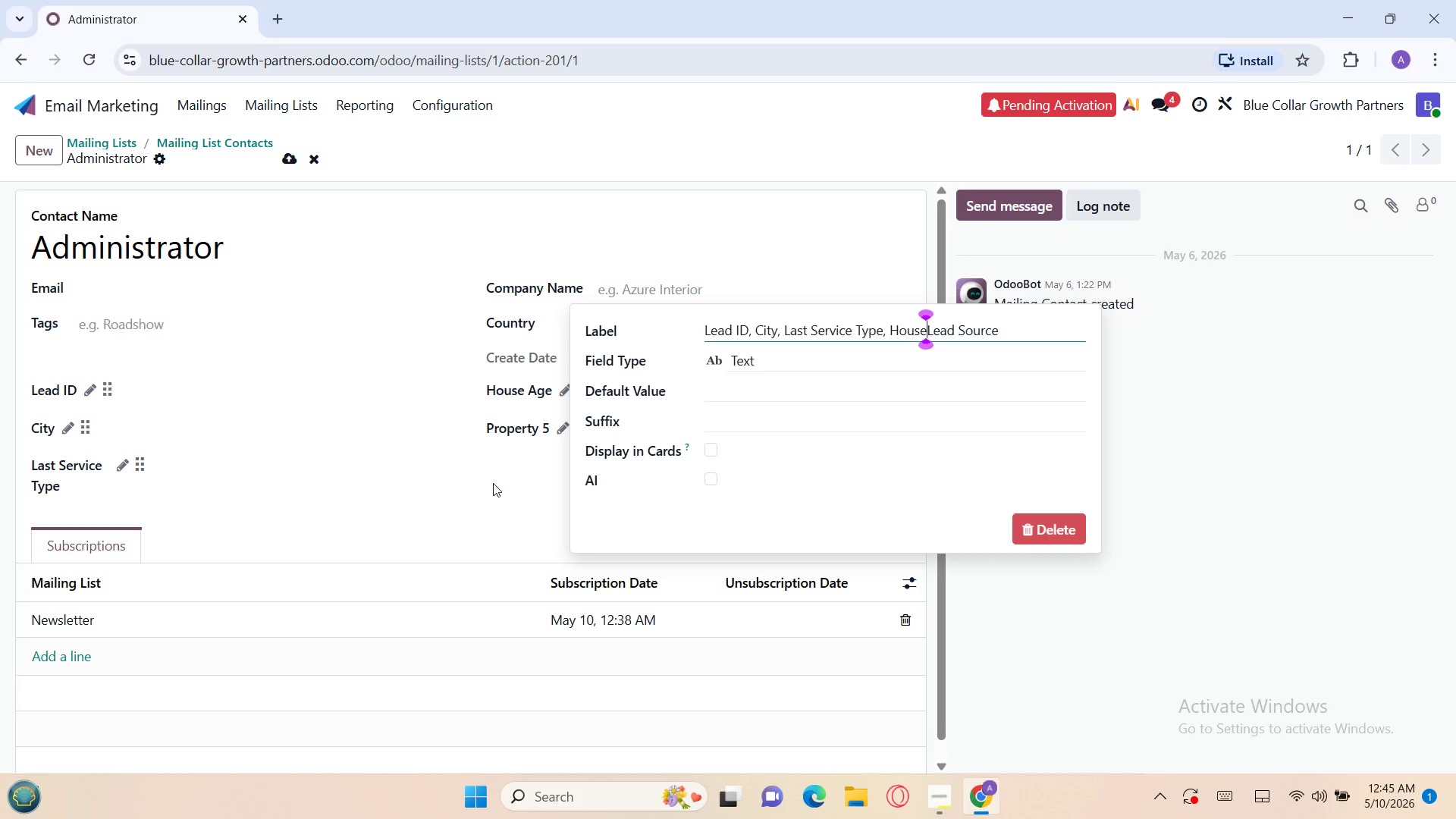 
key(Backspace)
 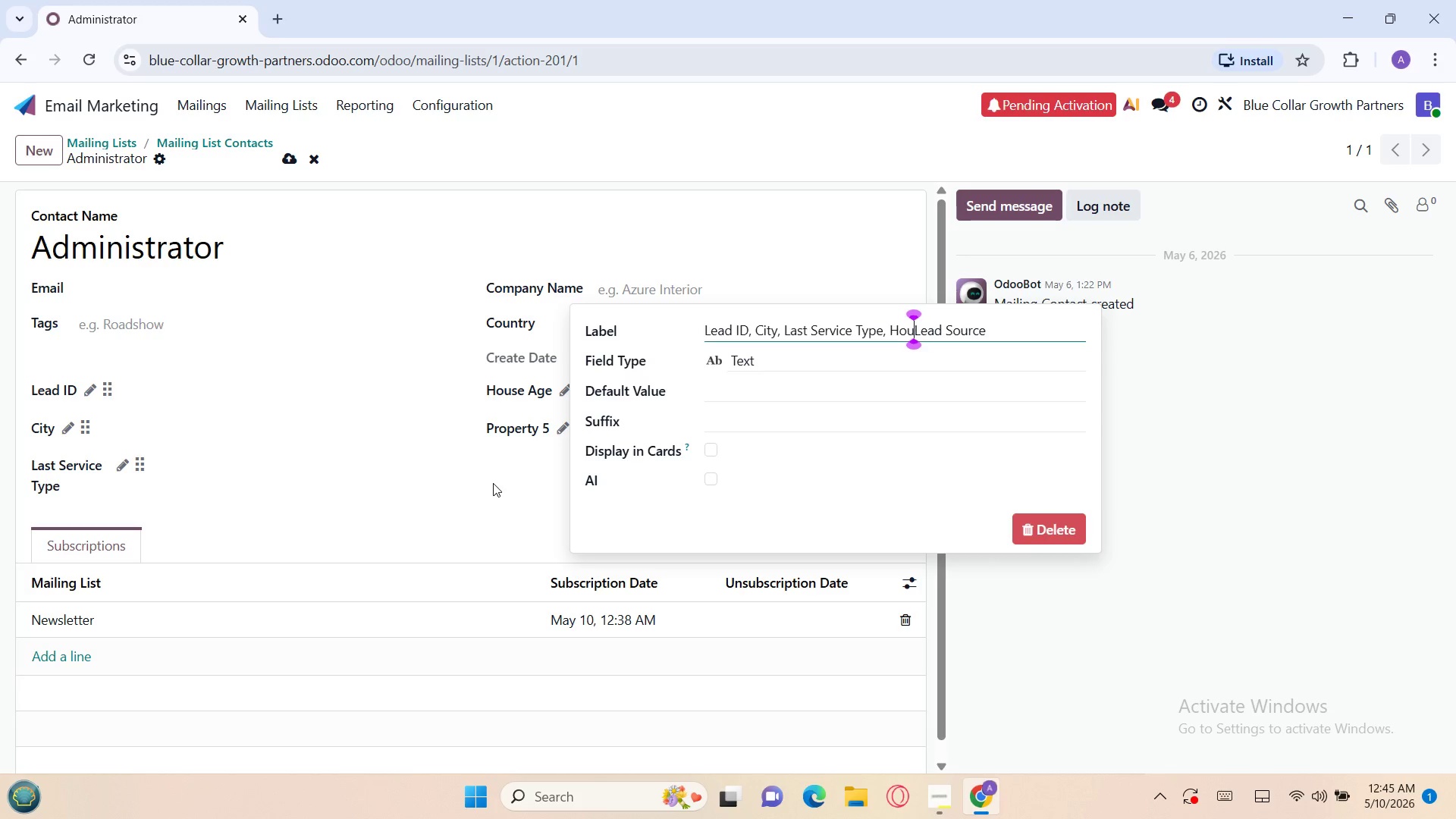 
key(Backspace)
 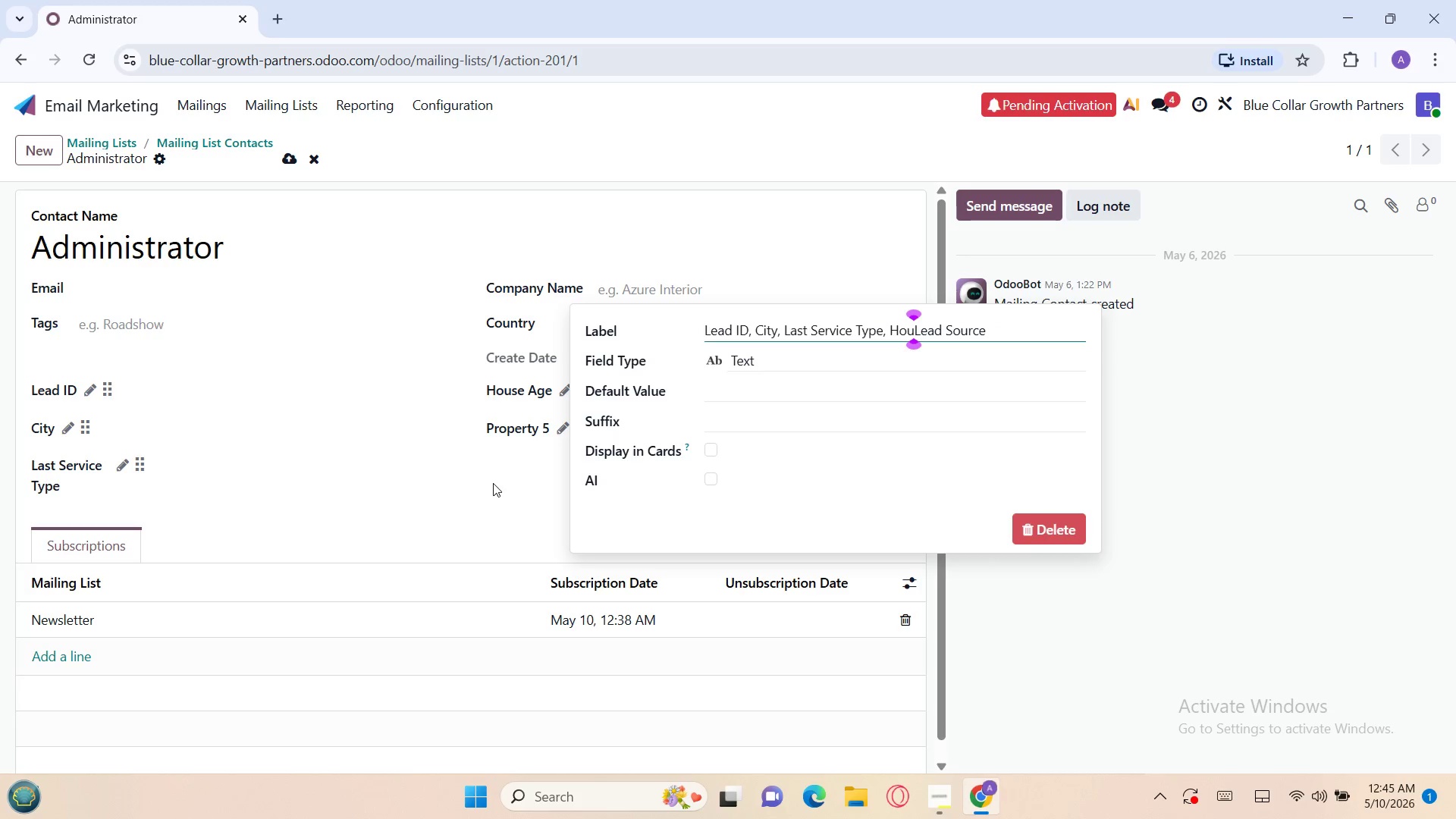 
key(Backspace)
 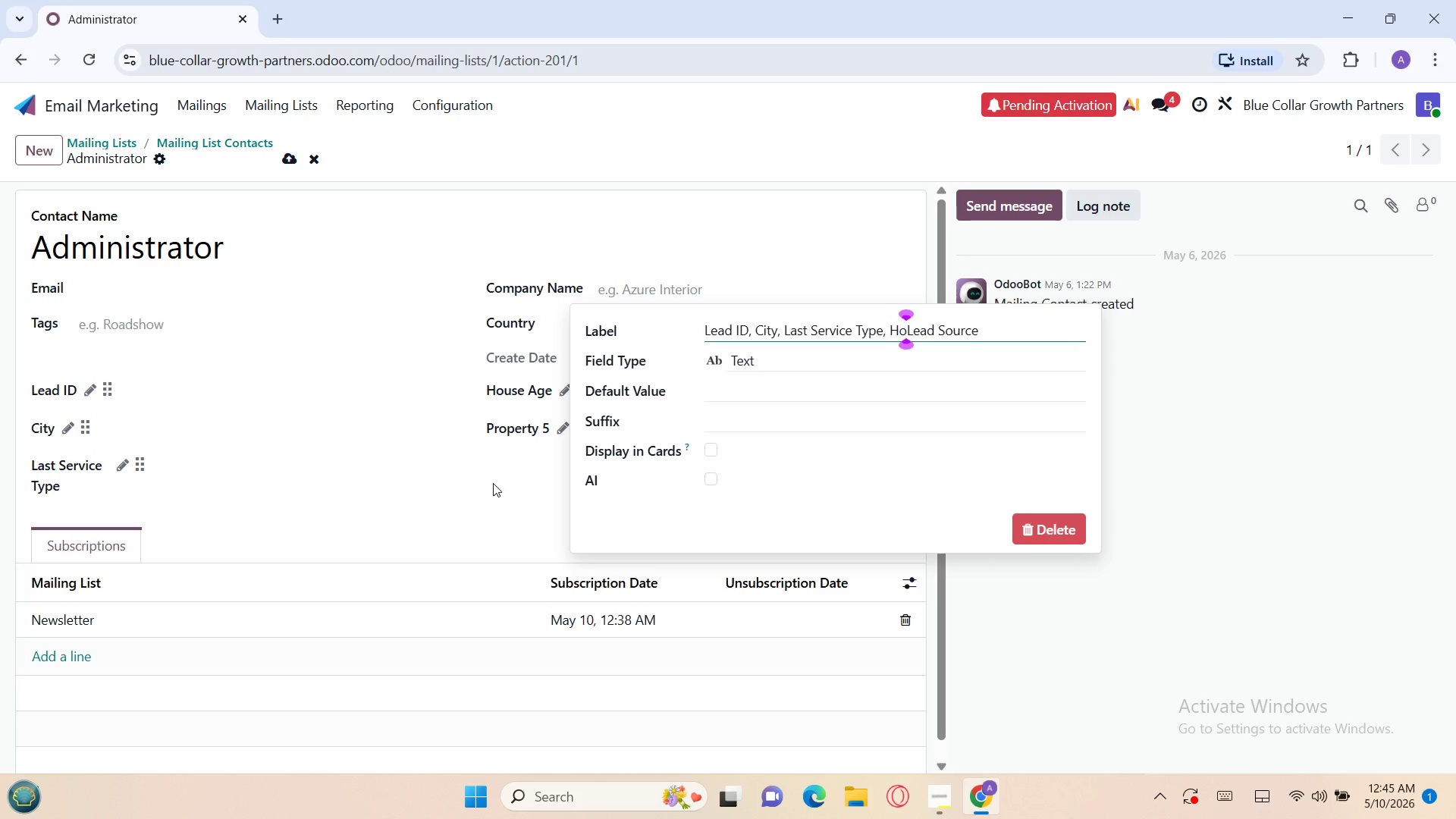 
key(Backspace)
 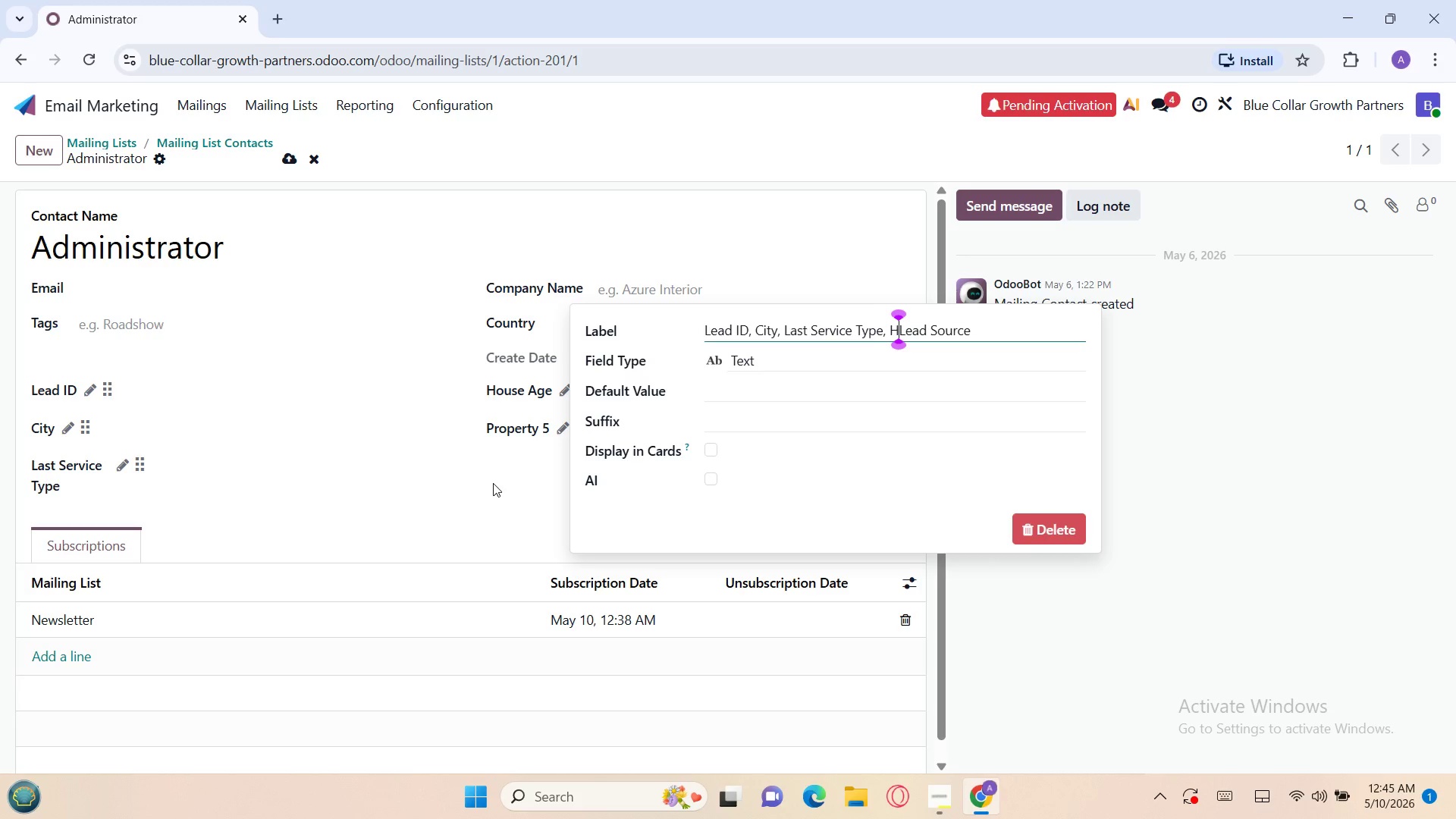 
key(Backspace)
 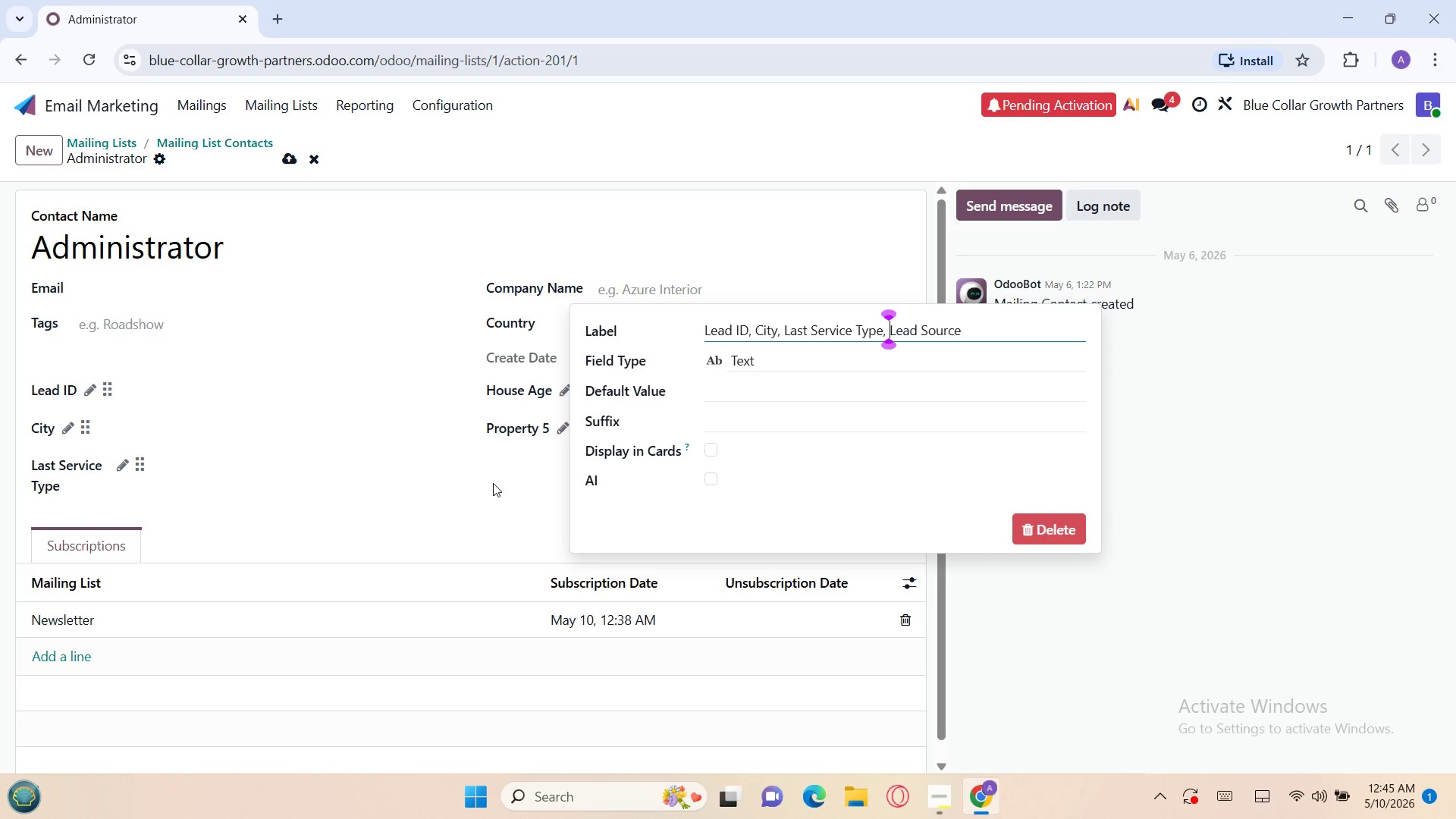 
key(Backspace)
 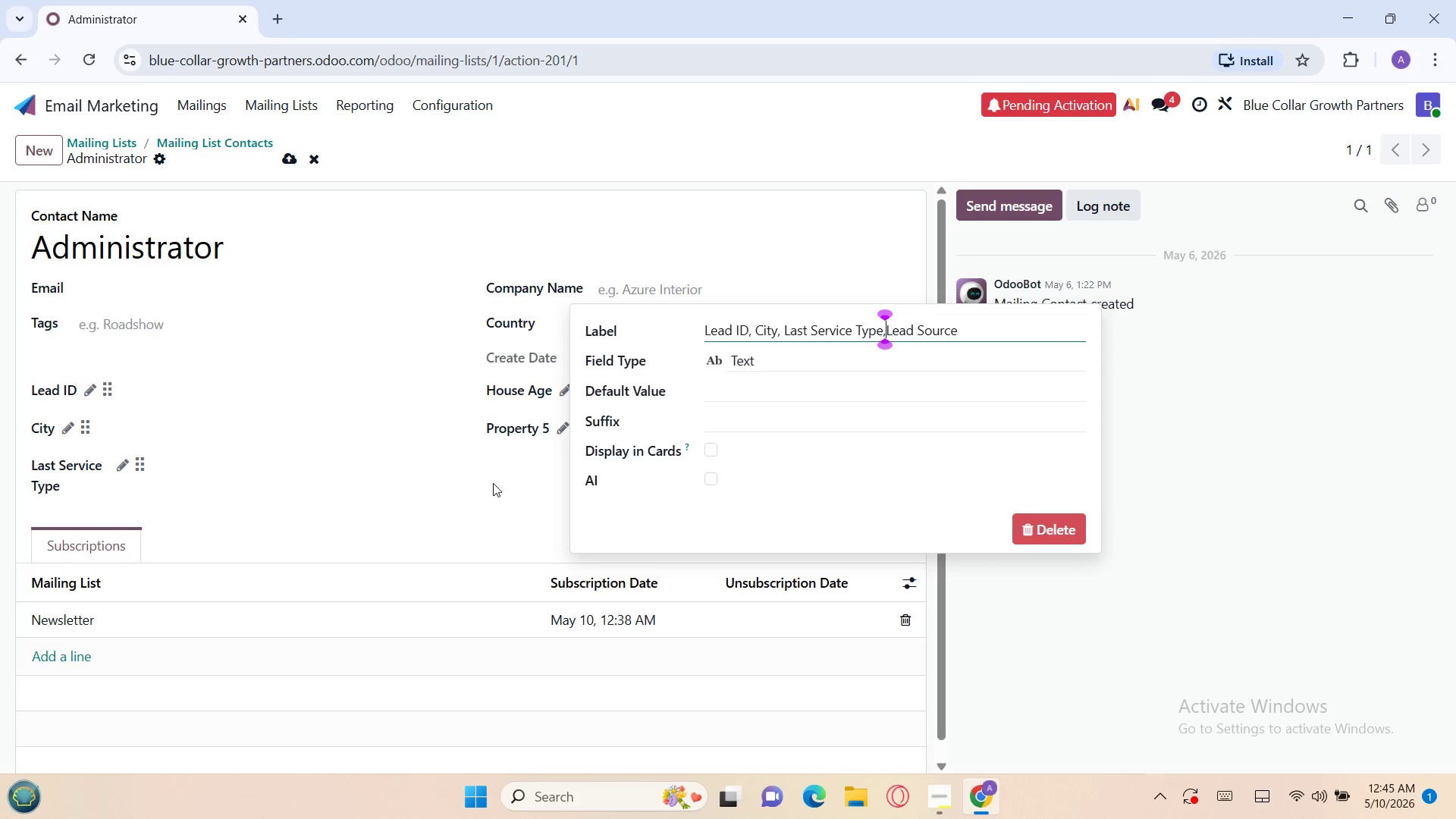 
key(Backspace)
 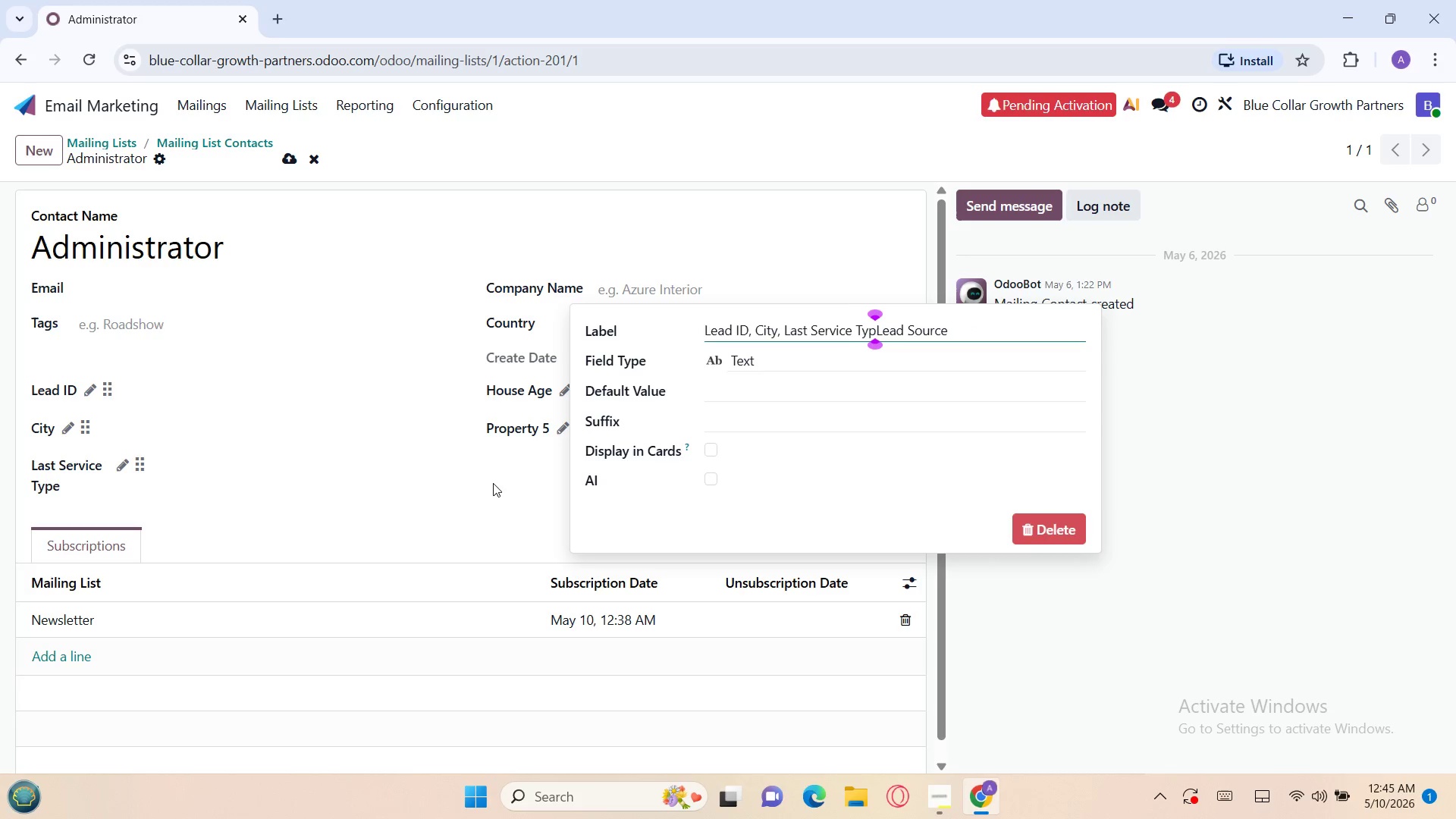 
key(Backspace)
 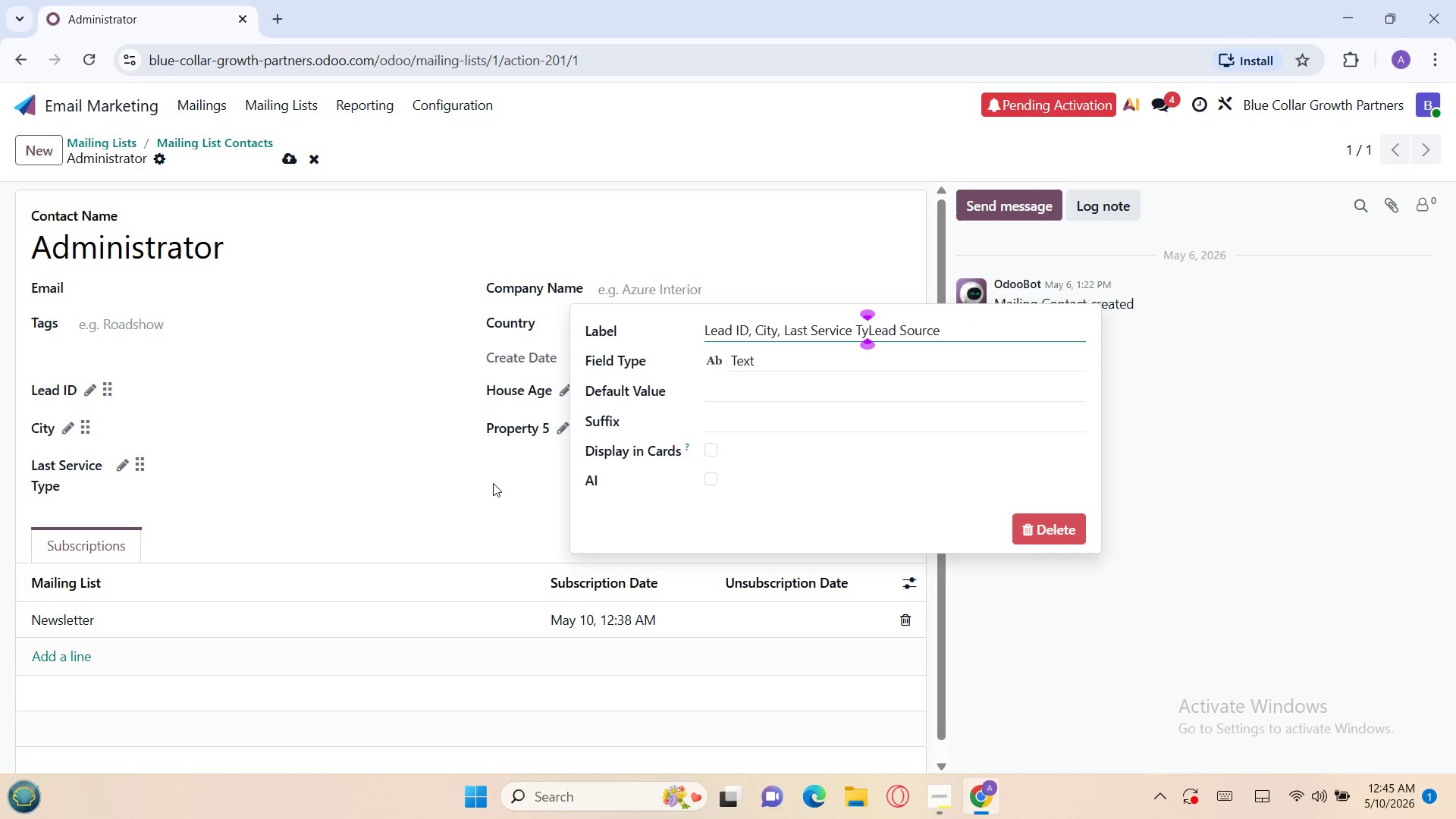 
key(Backspace)
 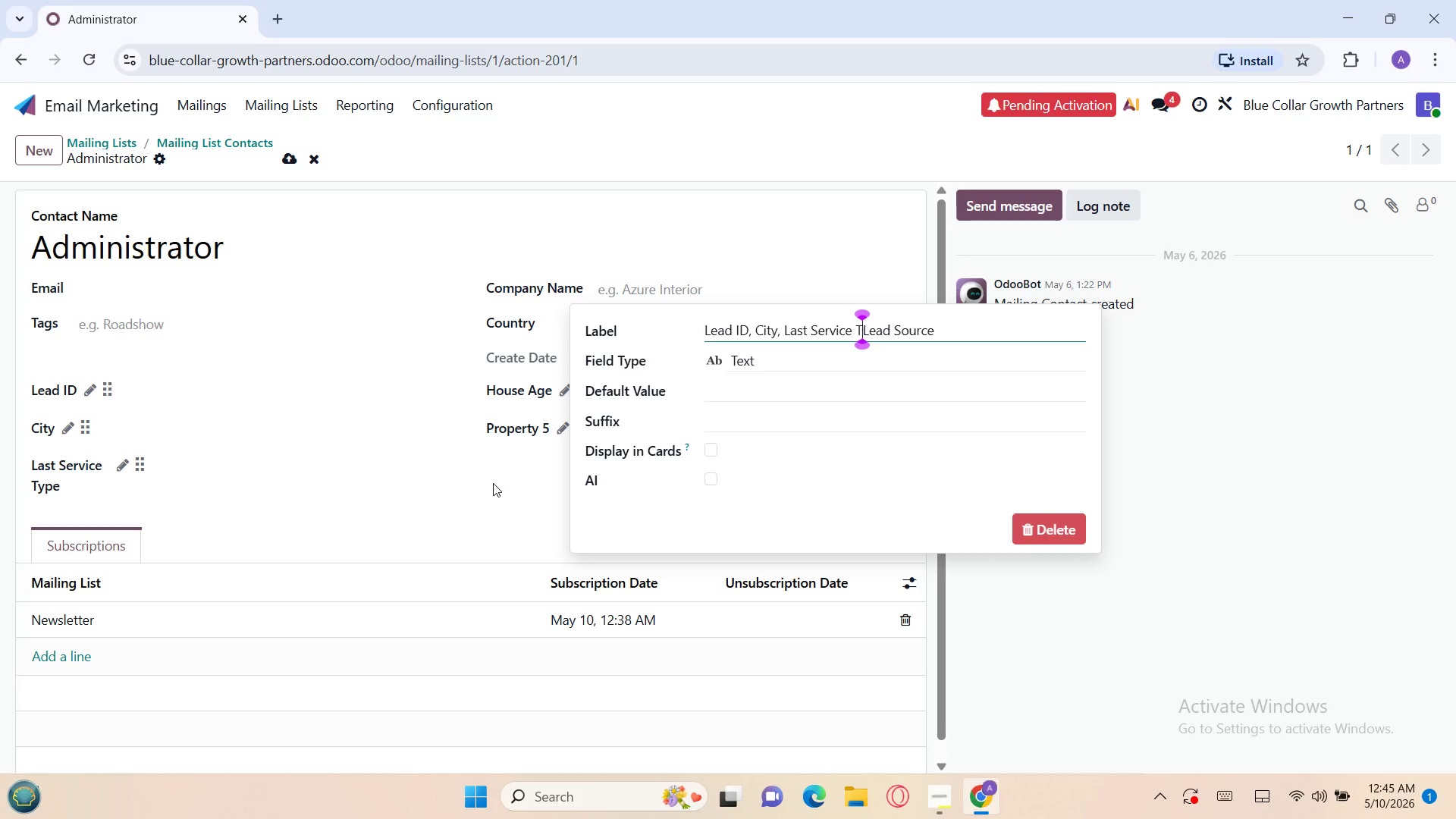 
key(Backspace)
 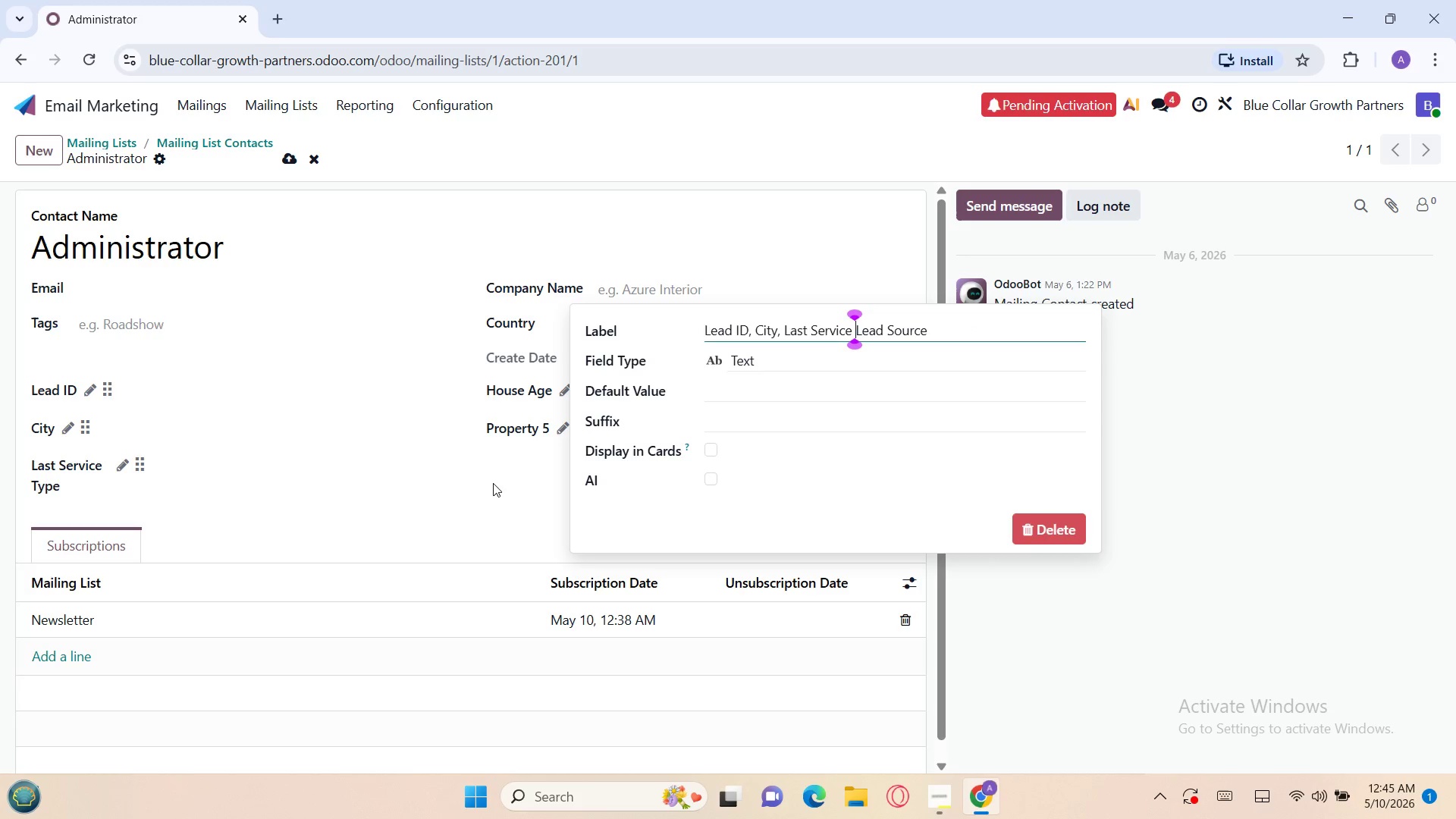 
key(Backspace)
 